 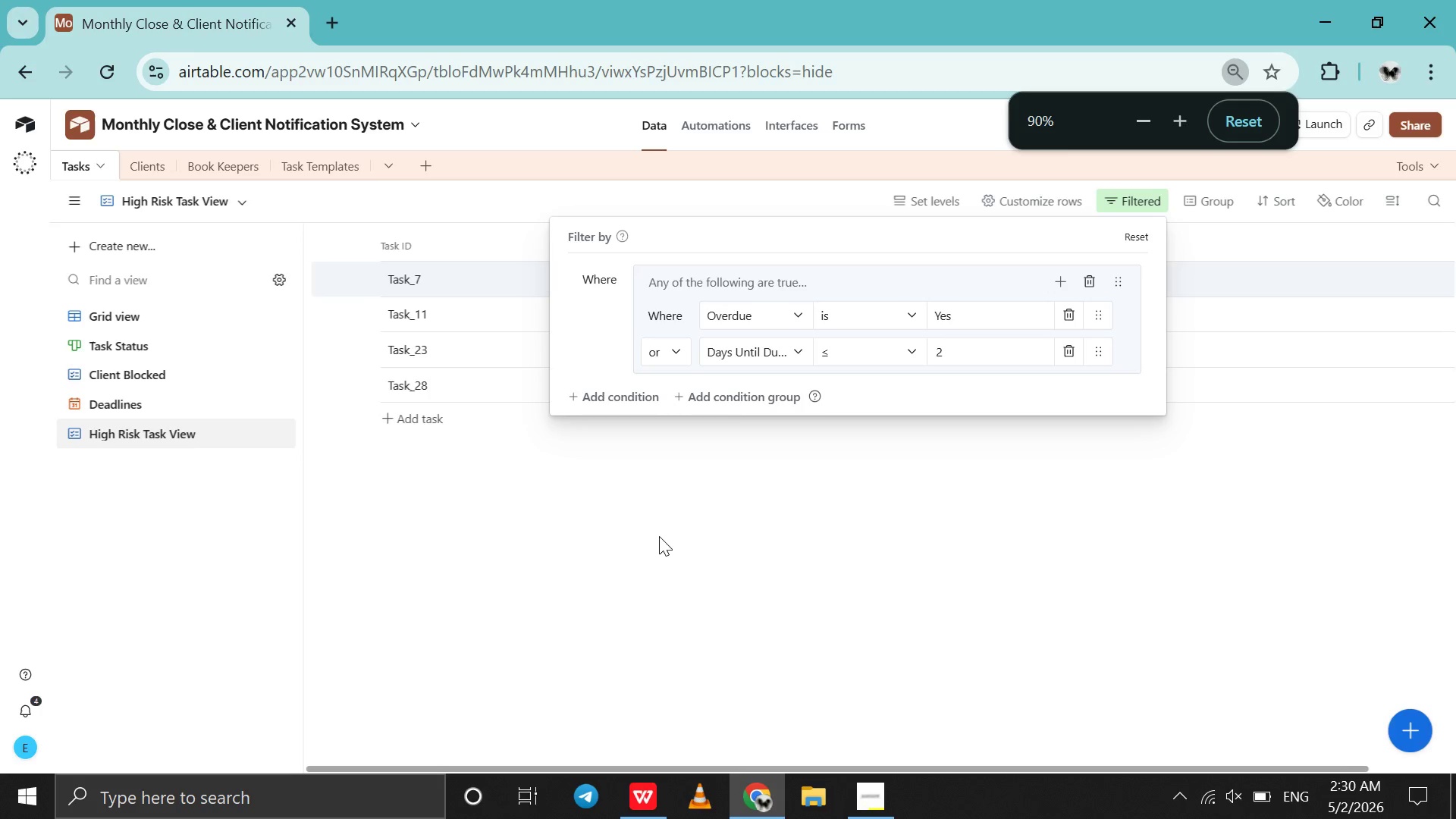 
hold_key(key=ControlLeft, duration=0.53)
 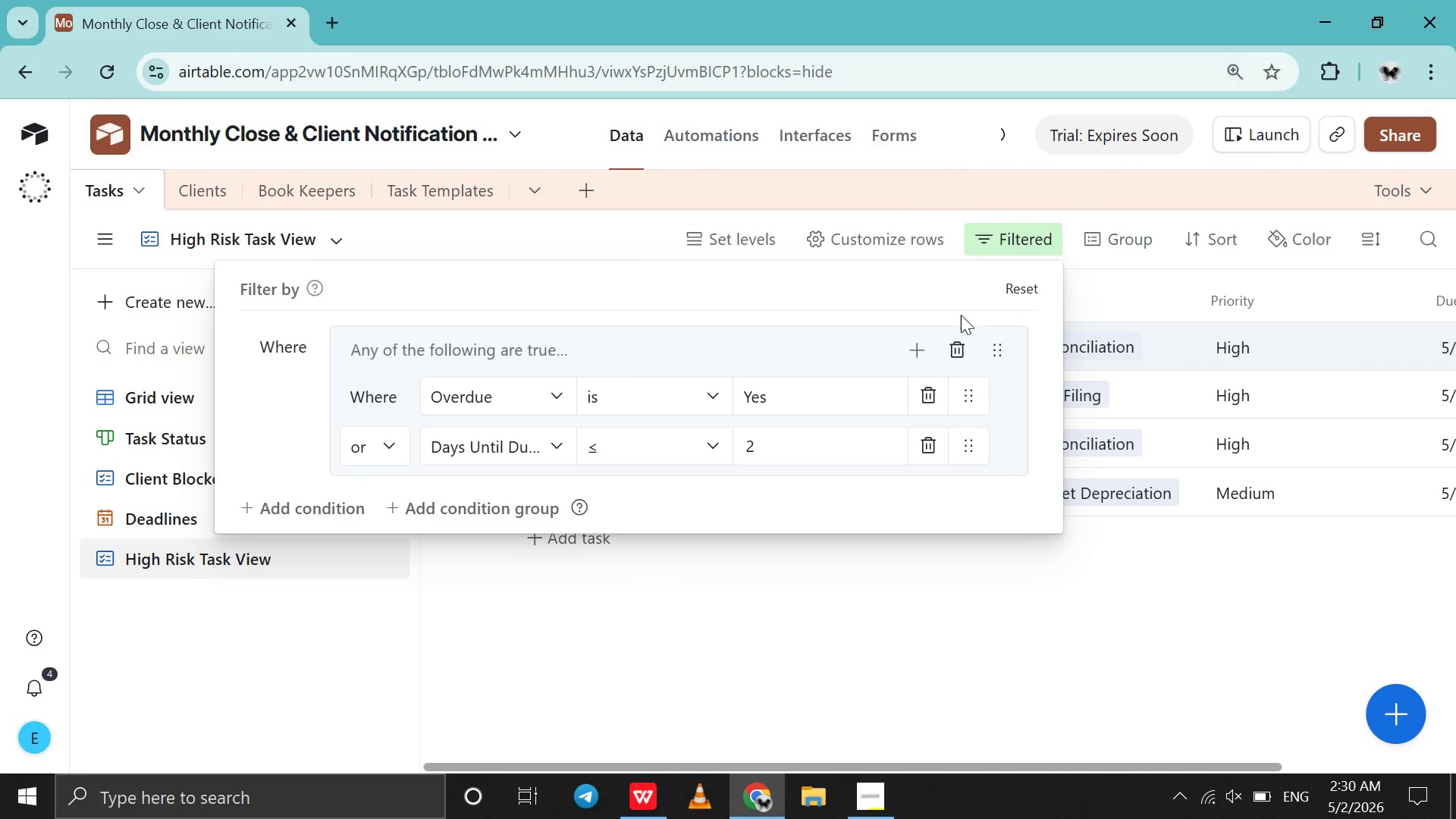 
hold_key(key=ControlLeft, duration=0.39)
 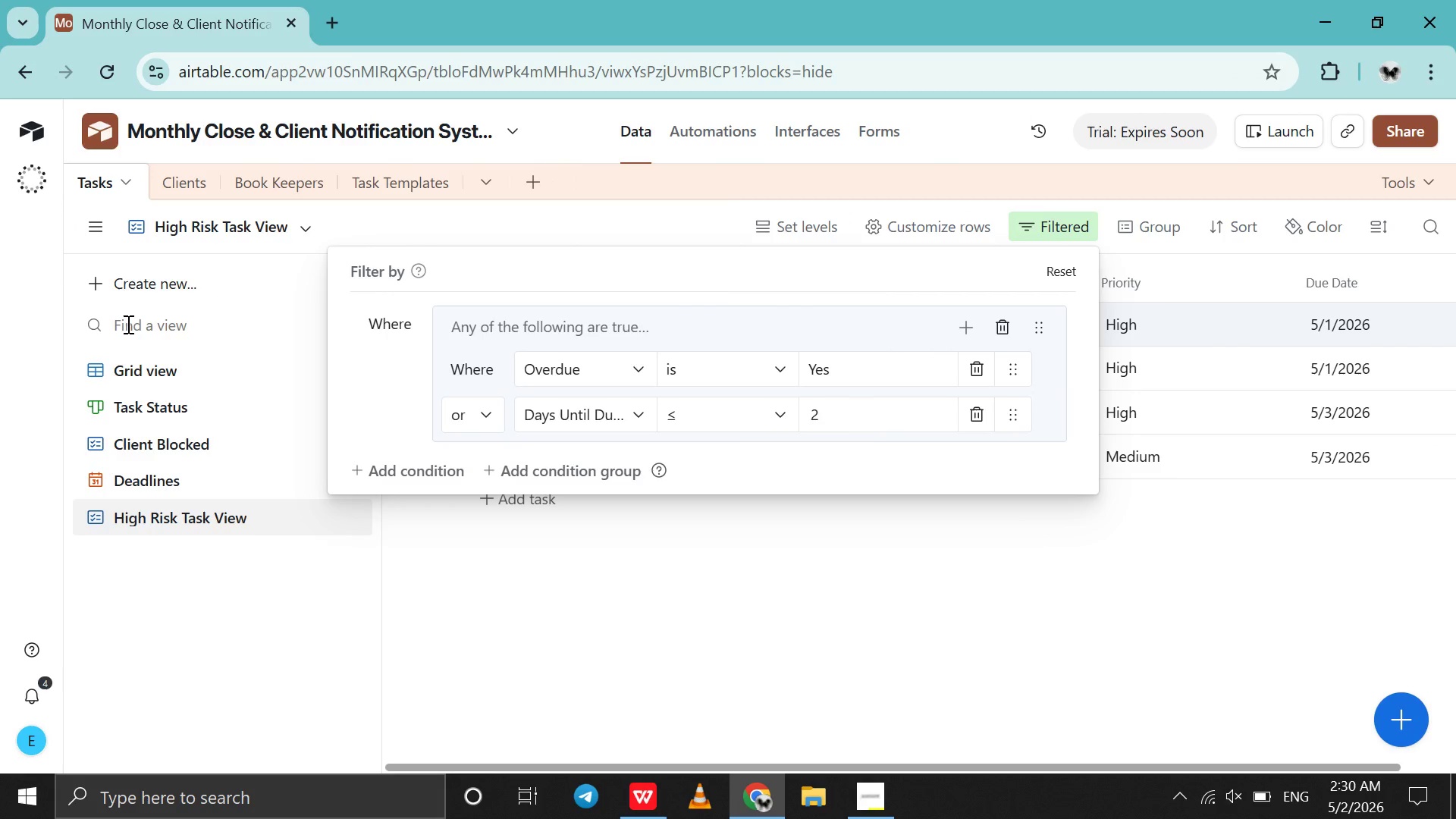 
left_click([136, 374])
 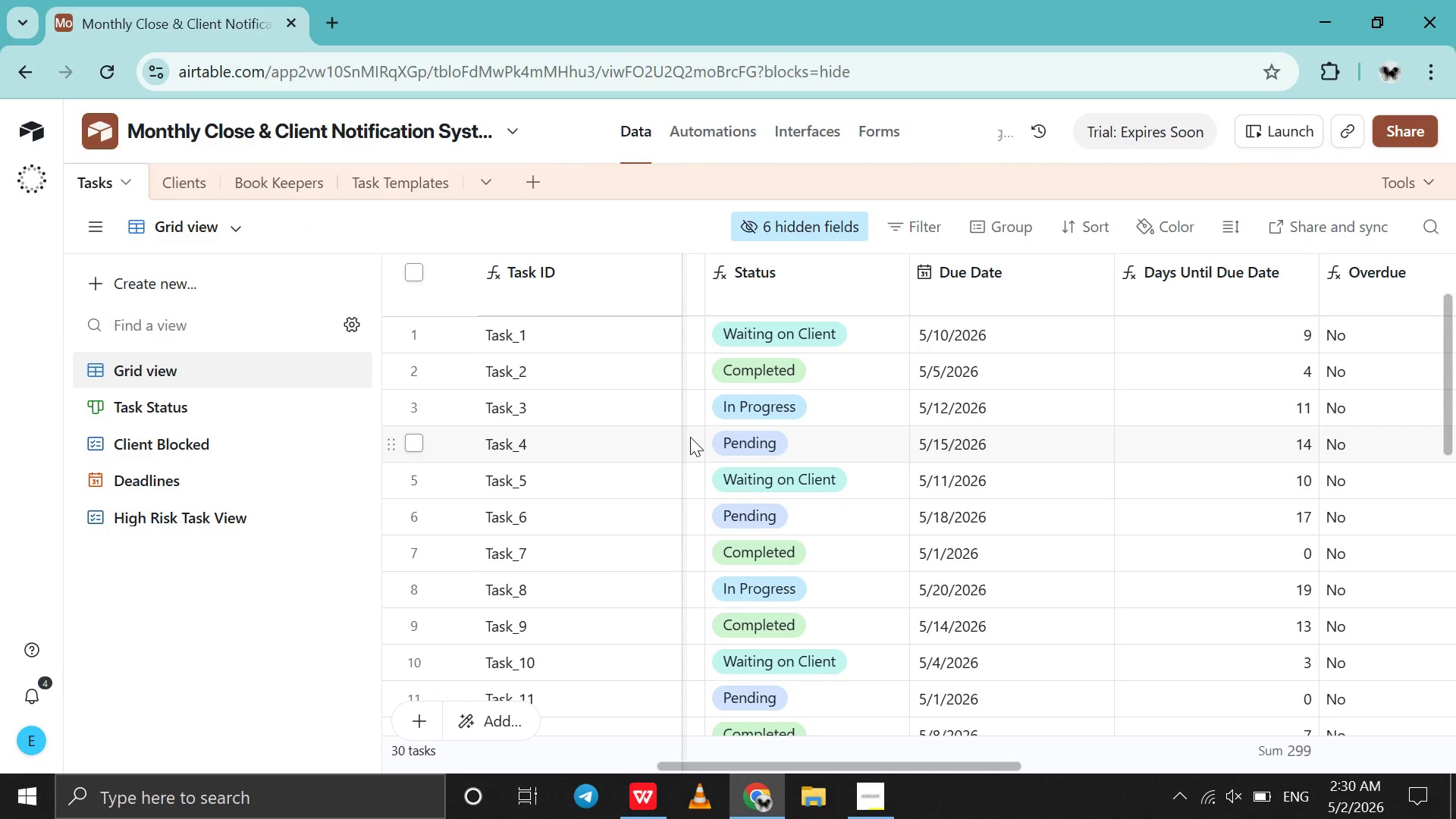 
scroll: coordinate [814, 431], scroll_direction: up, amount: 2.0
 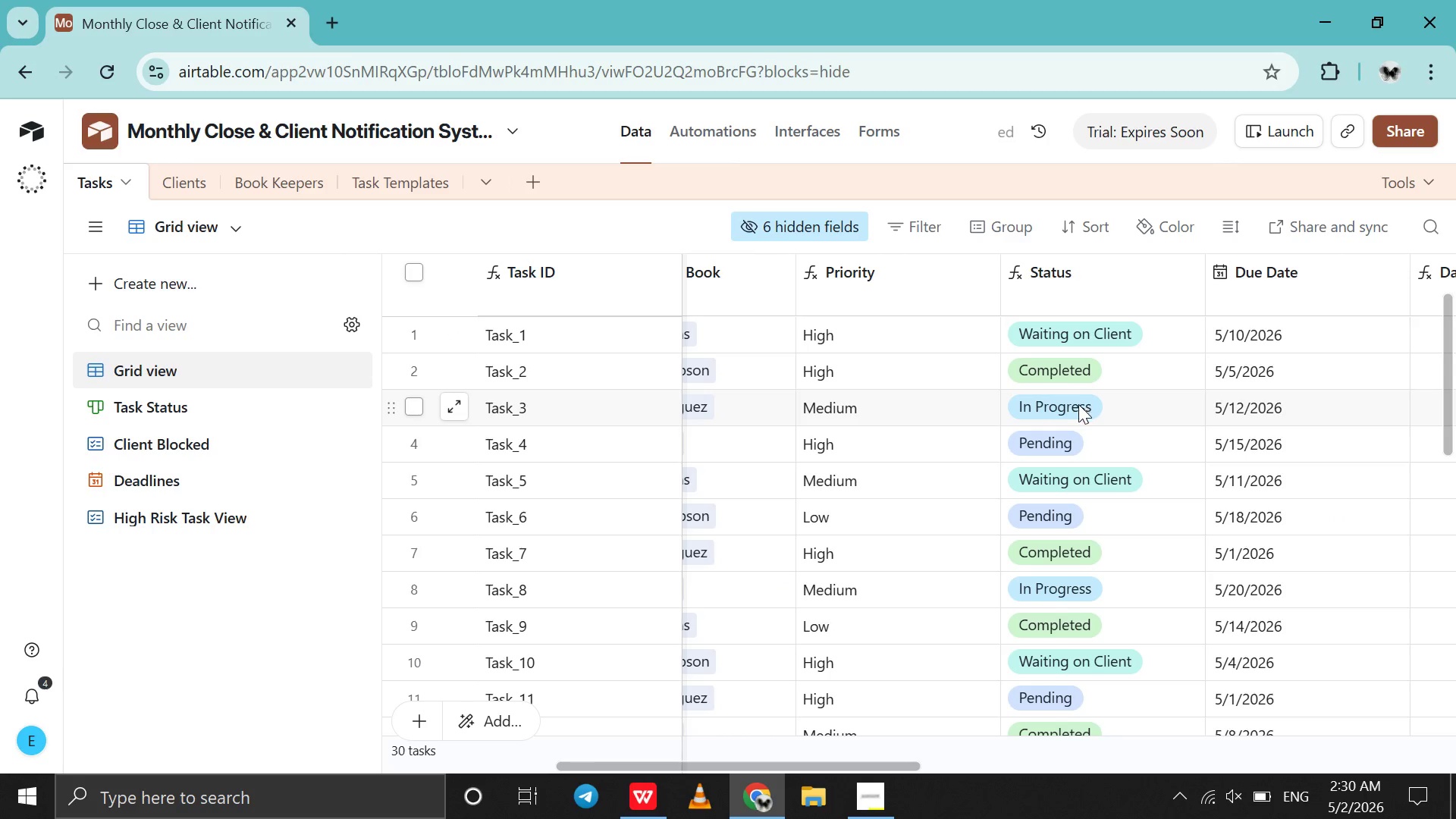 
wait(5.14)
 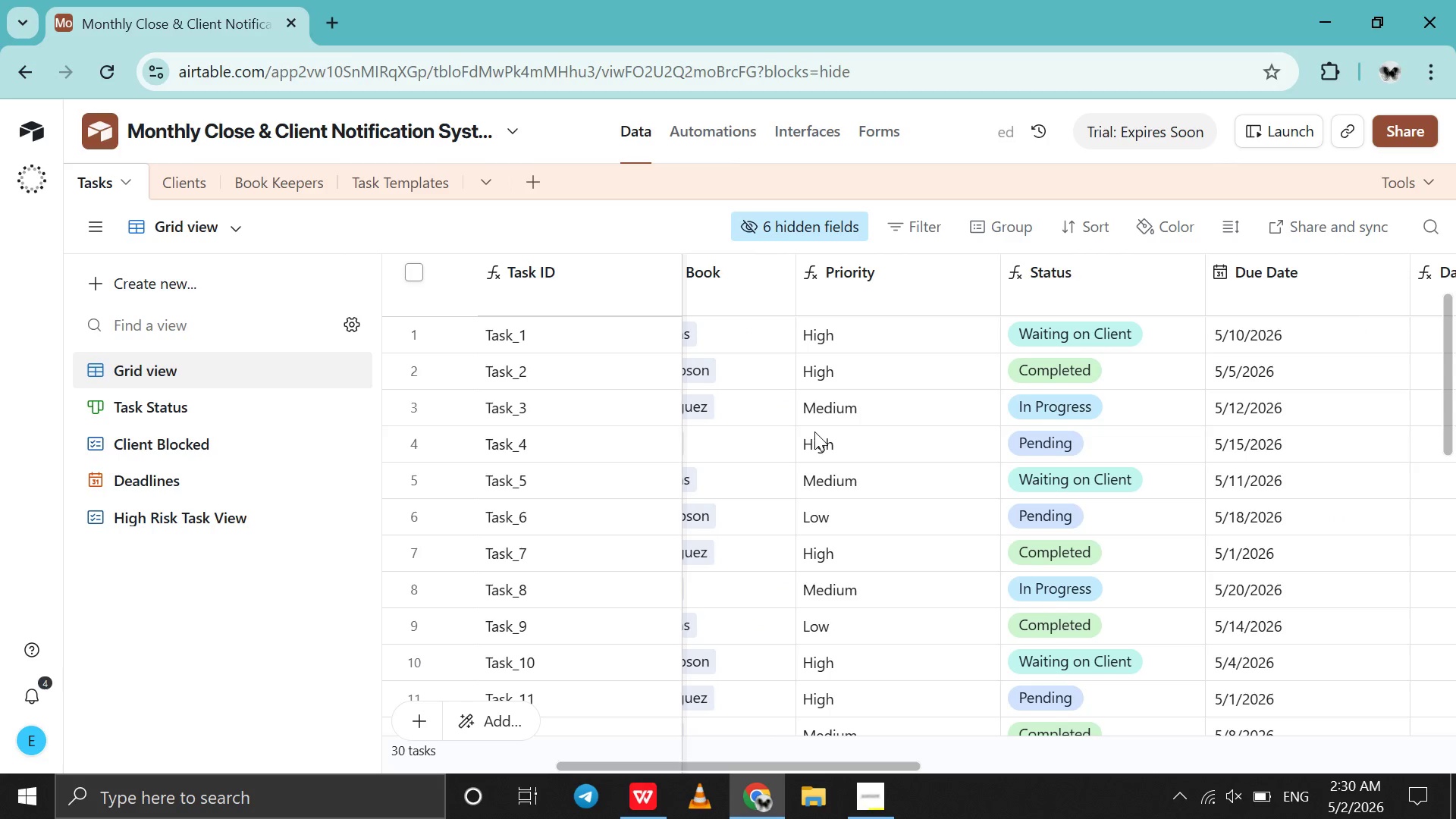 
double_click([1081, 296])
 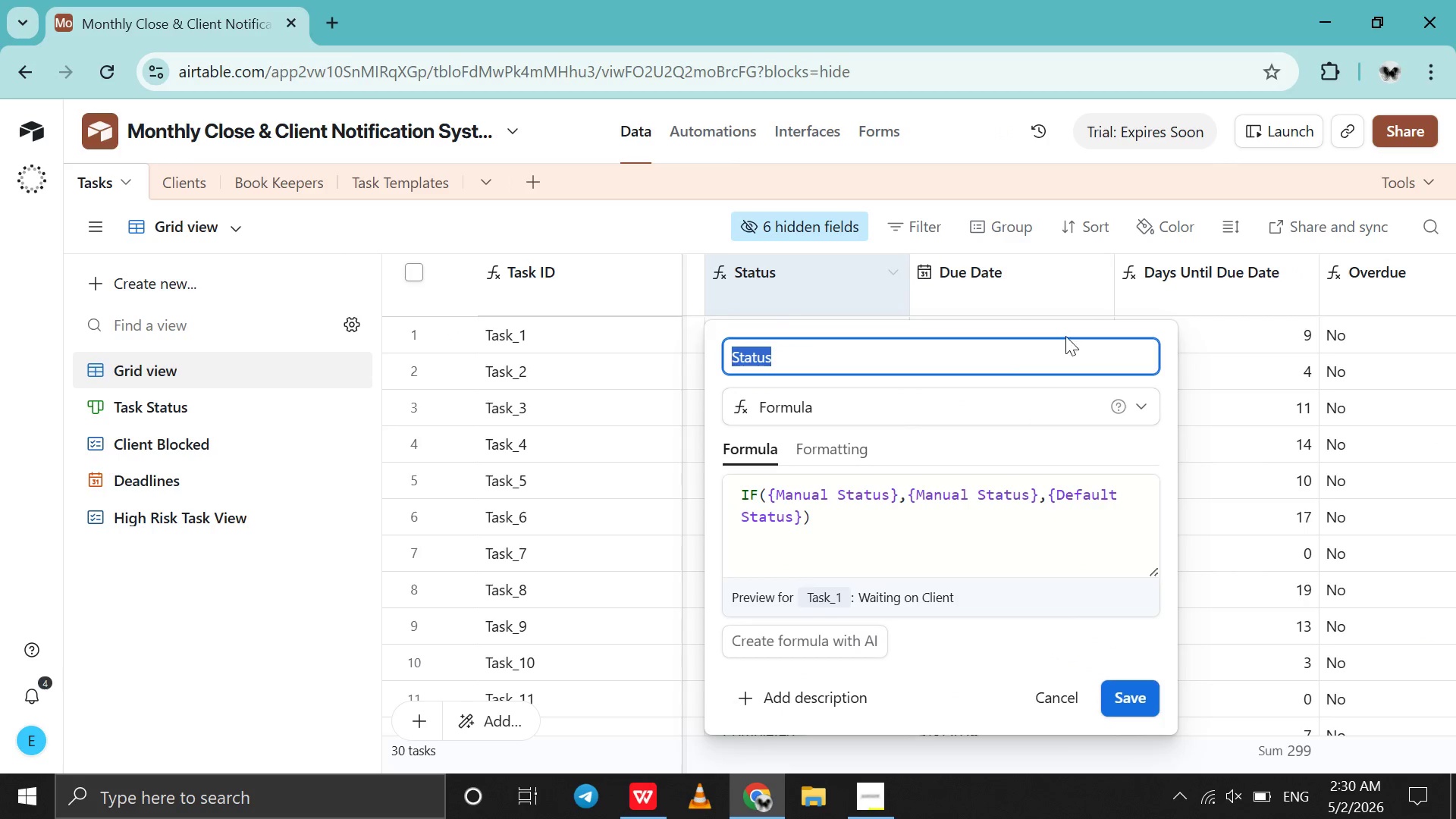 
left_click([1078, 322])
 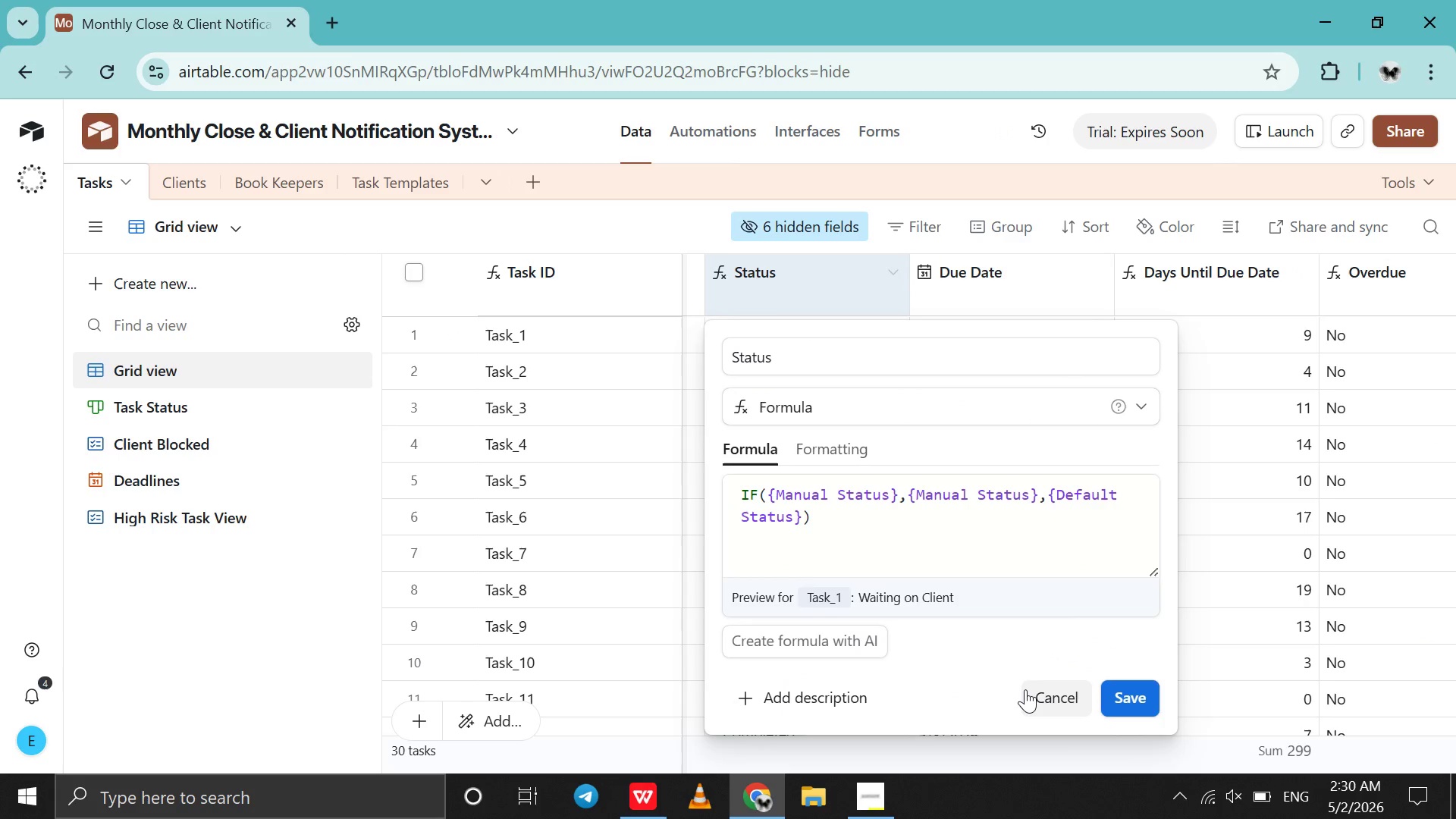 
left_click([1025, 689])
 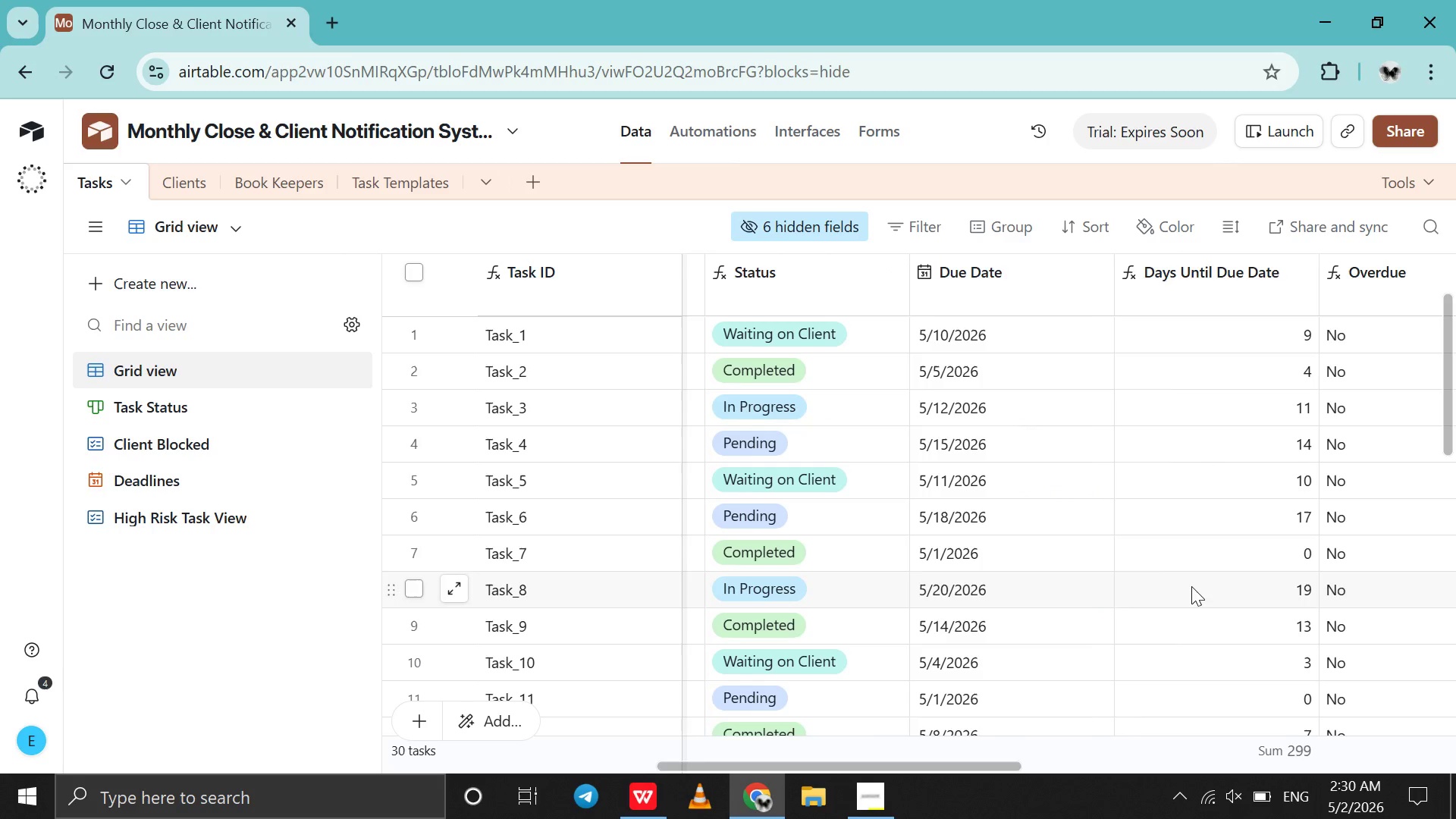 
scroll: coordinate [1191, 586], scroll_direction: down, amount: 74.0
 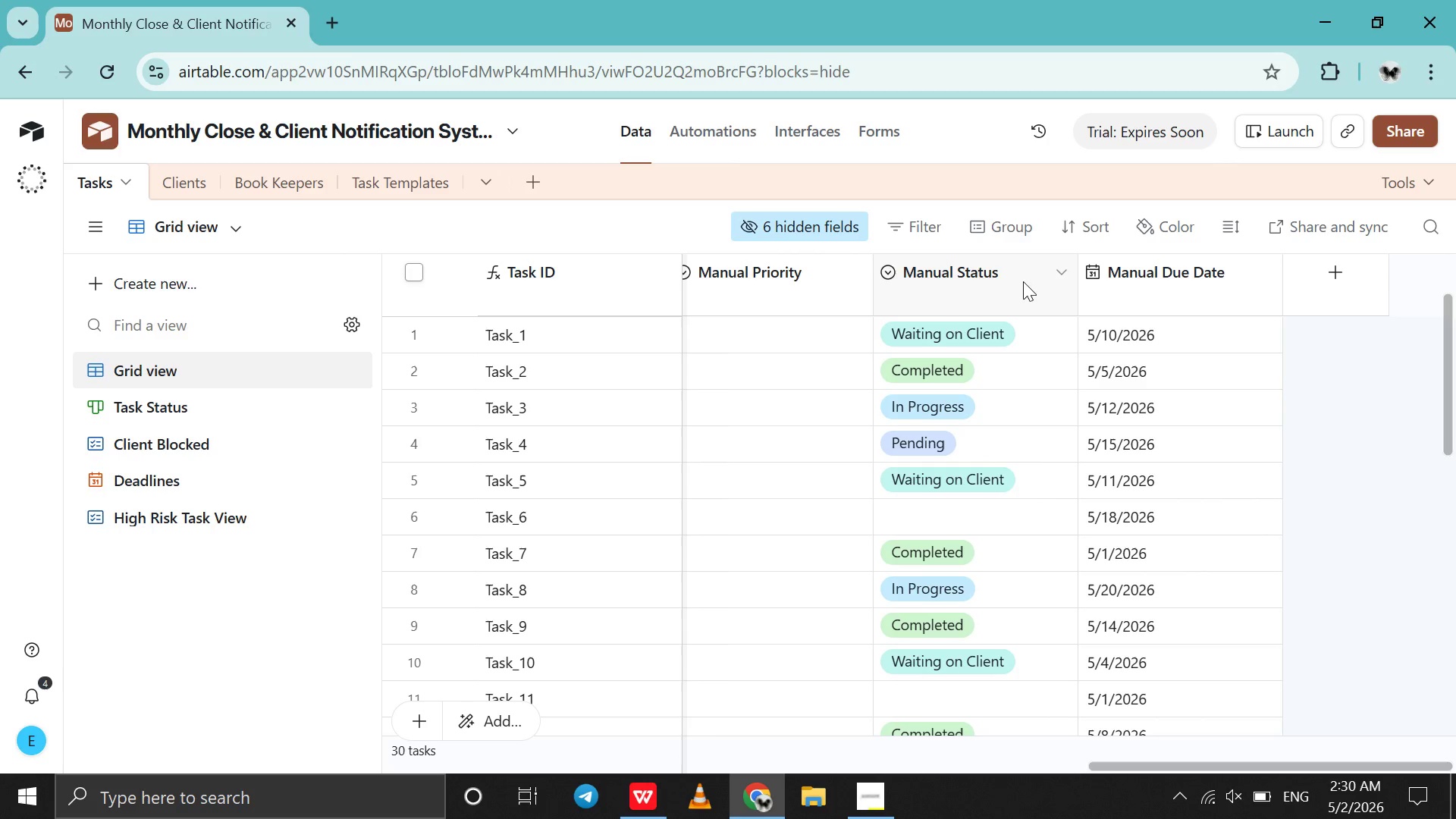 
double_click([1023, 281])
 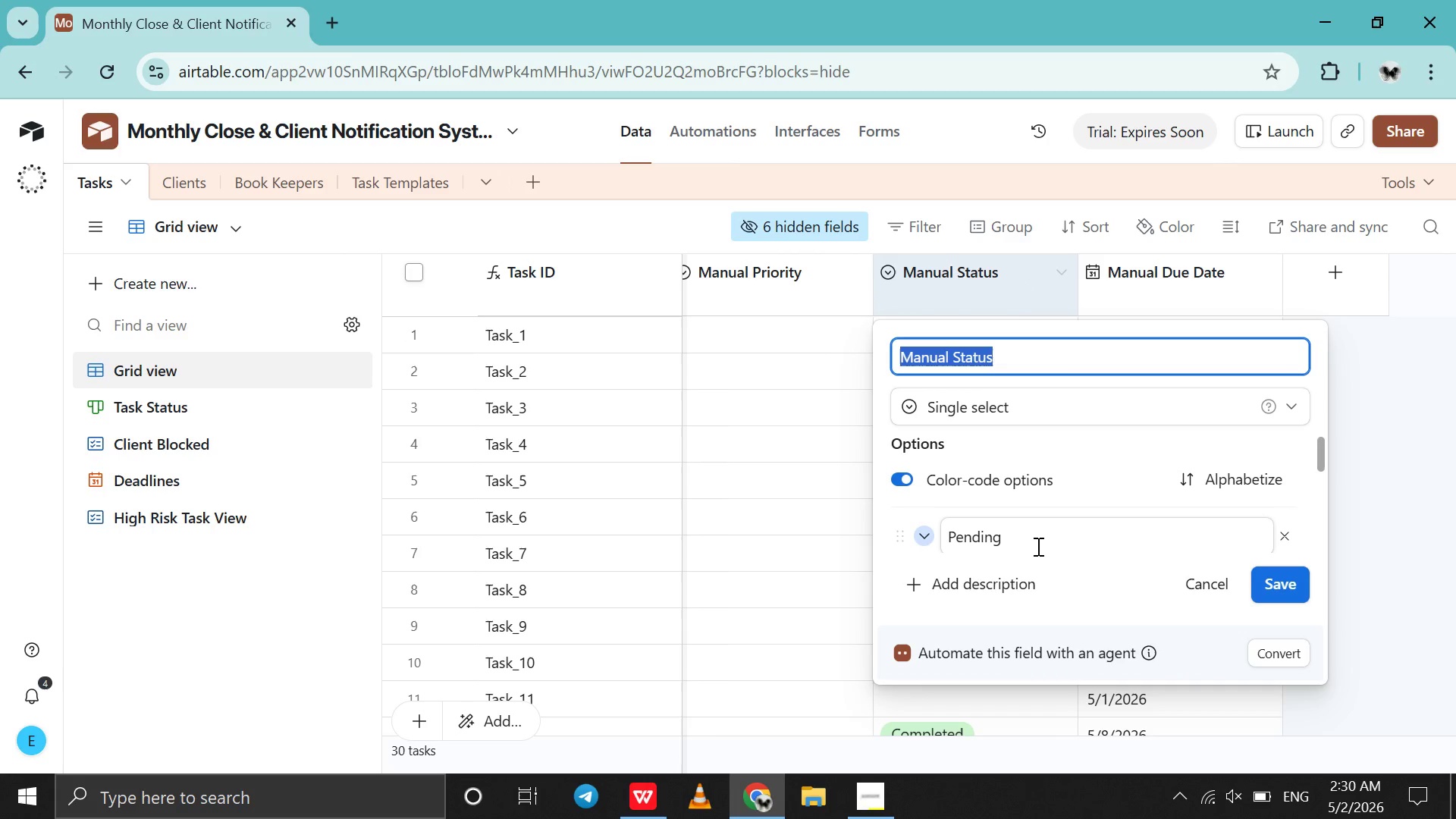 
scroll: coordinate [1037, 546], scroll_direction: down, amount: 1.0
 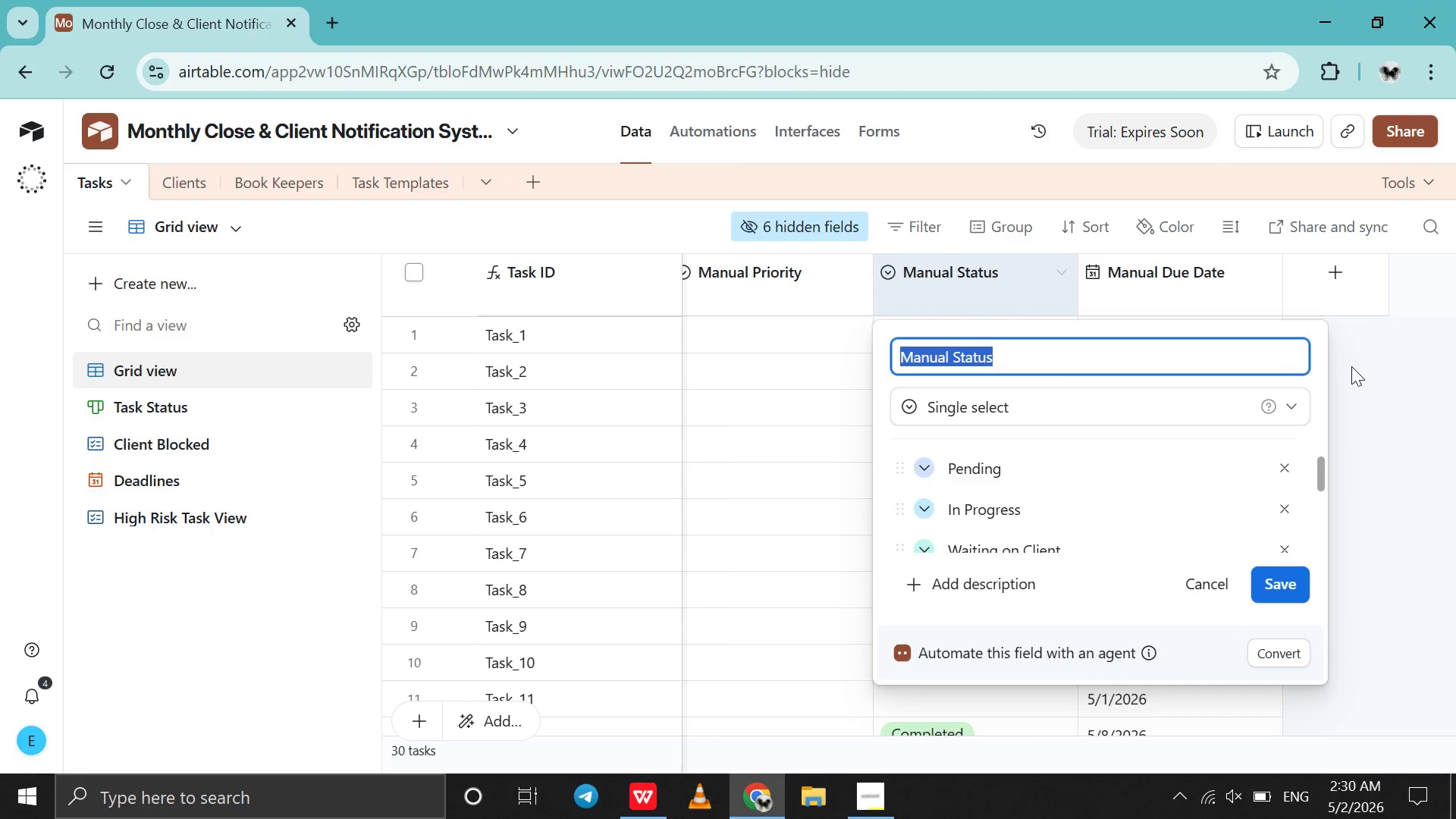 
left_click([1351, 366])
 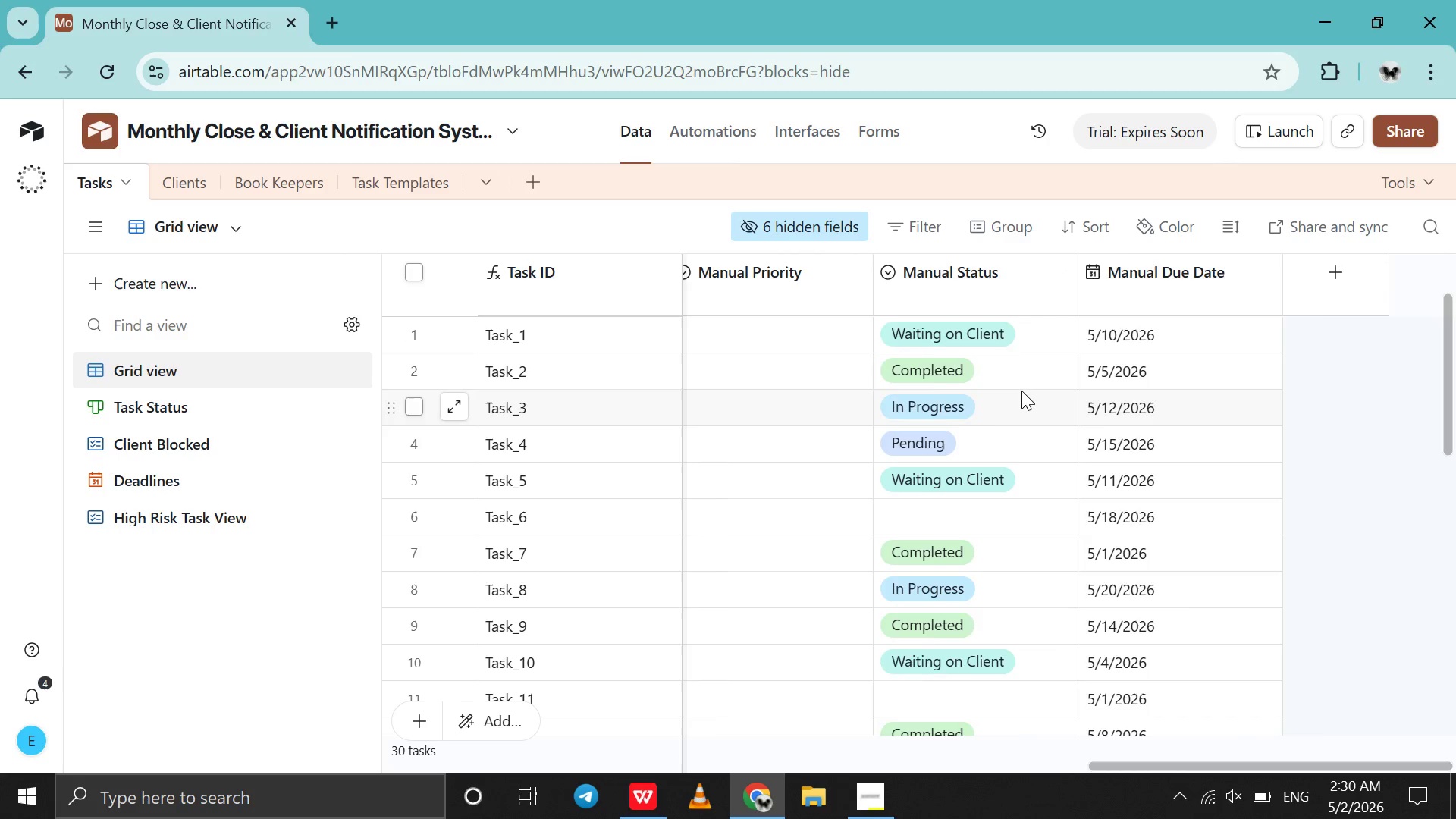 
scroll: coordinate [1021, 391], scroll_direction: up, amount: 9.0
 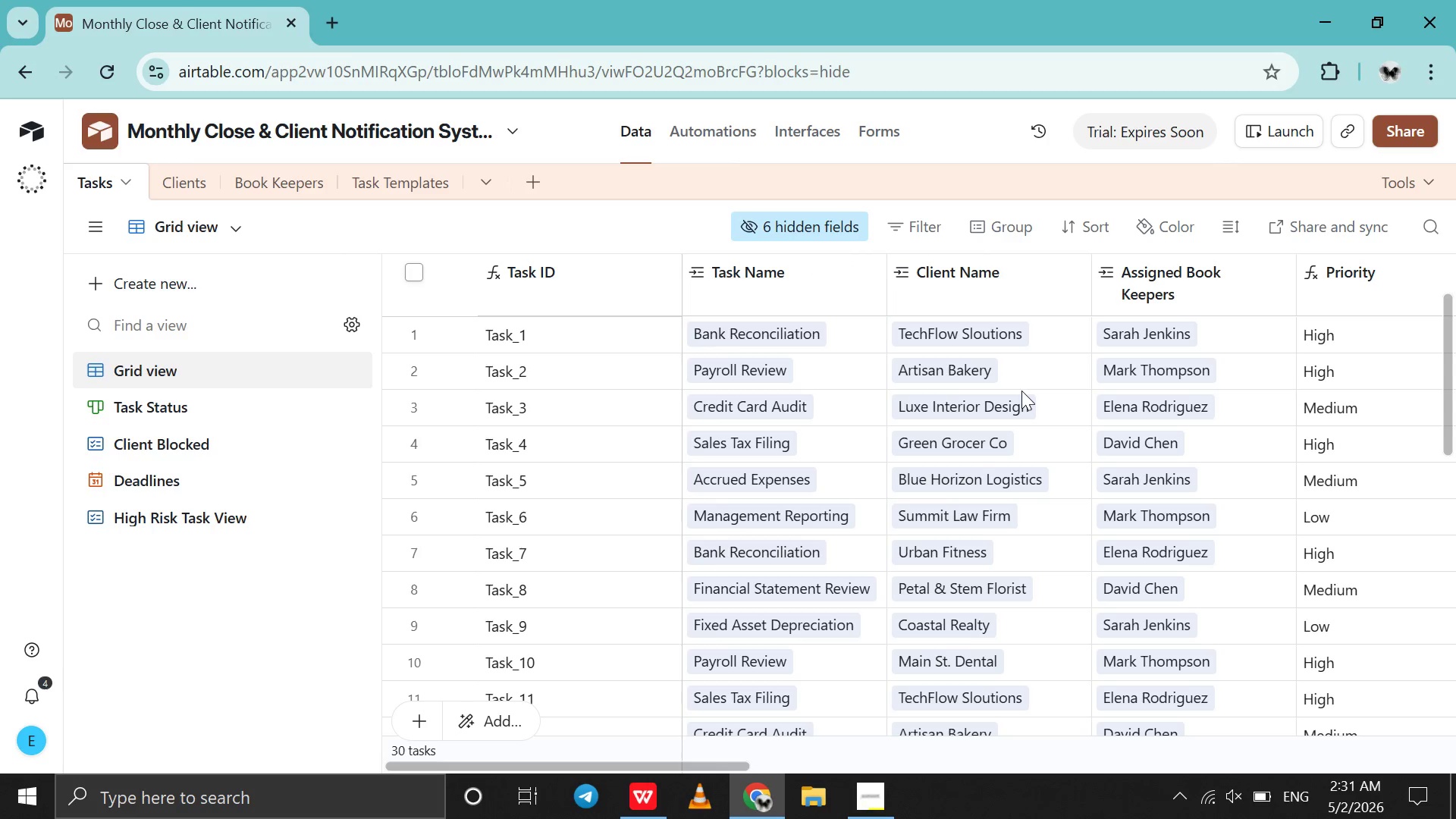 
scroll: coordinate [839, 438], scroll_direction: down, amount: 3.0
 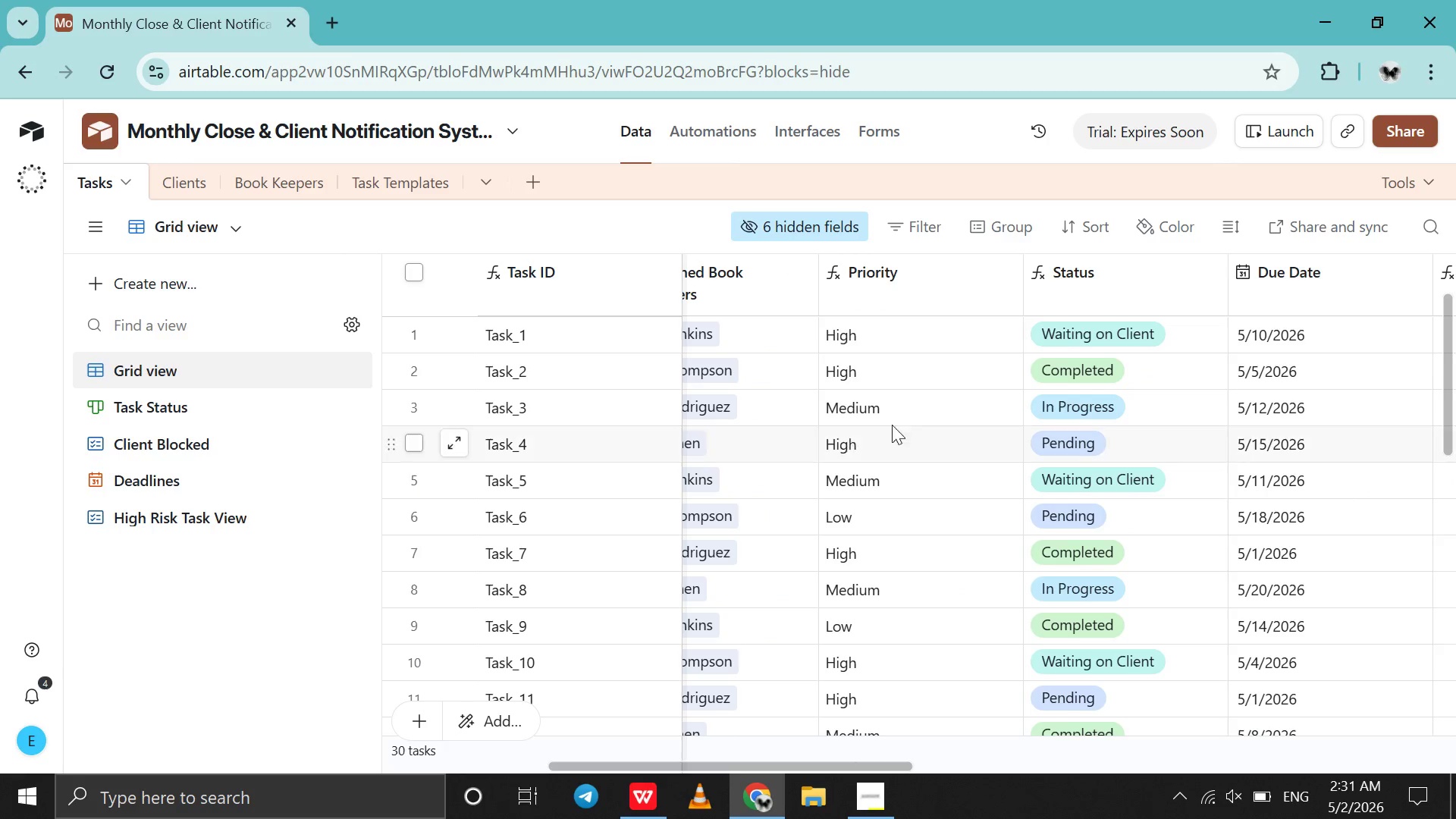 
wait(6.56)
 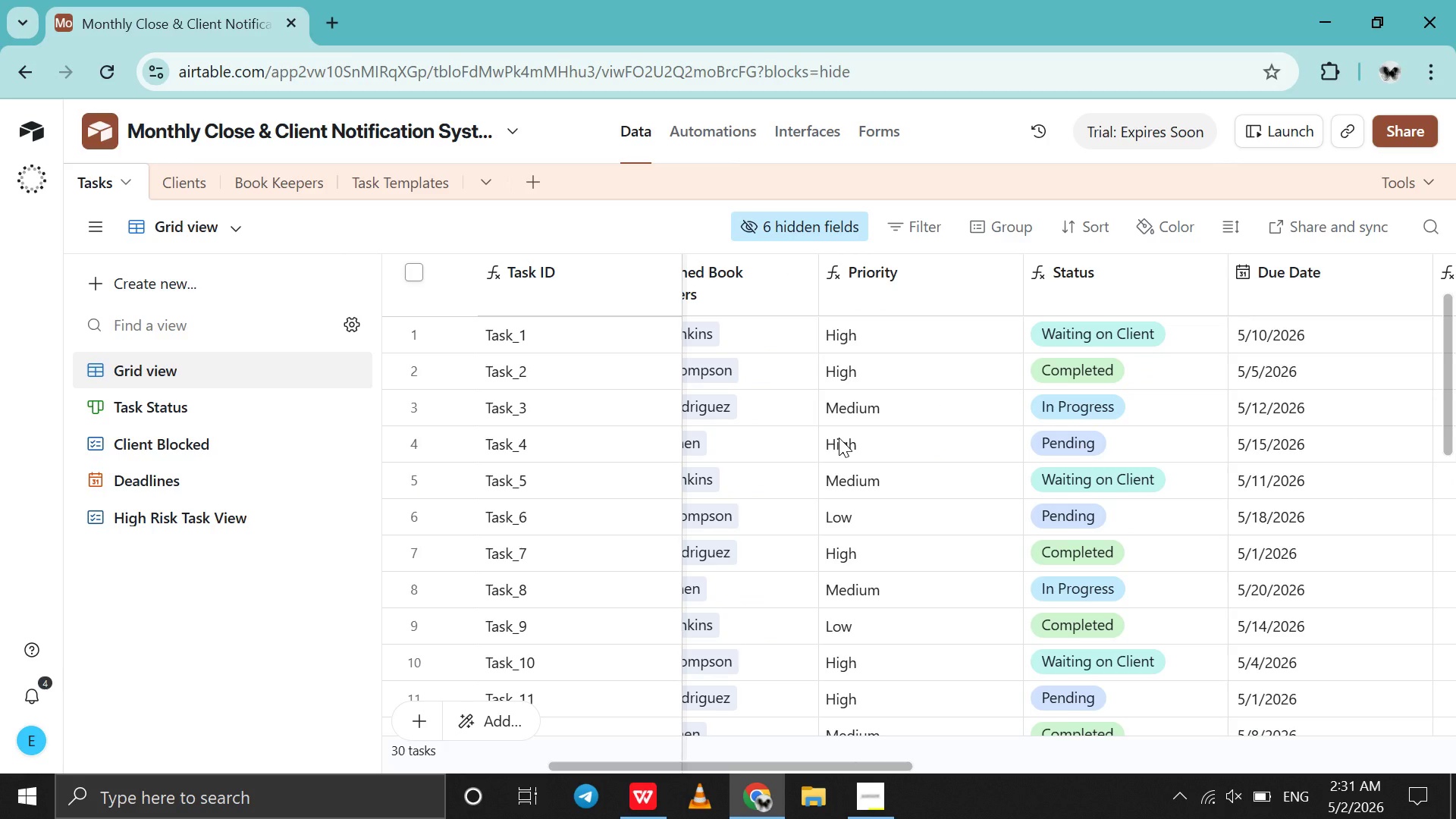 
scroll: coordinate [905, 424], scroll_direction: down, amount: 1.0
 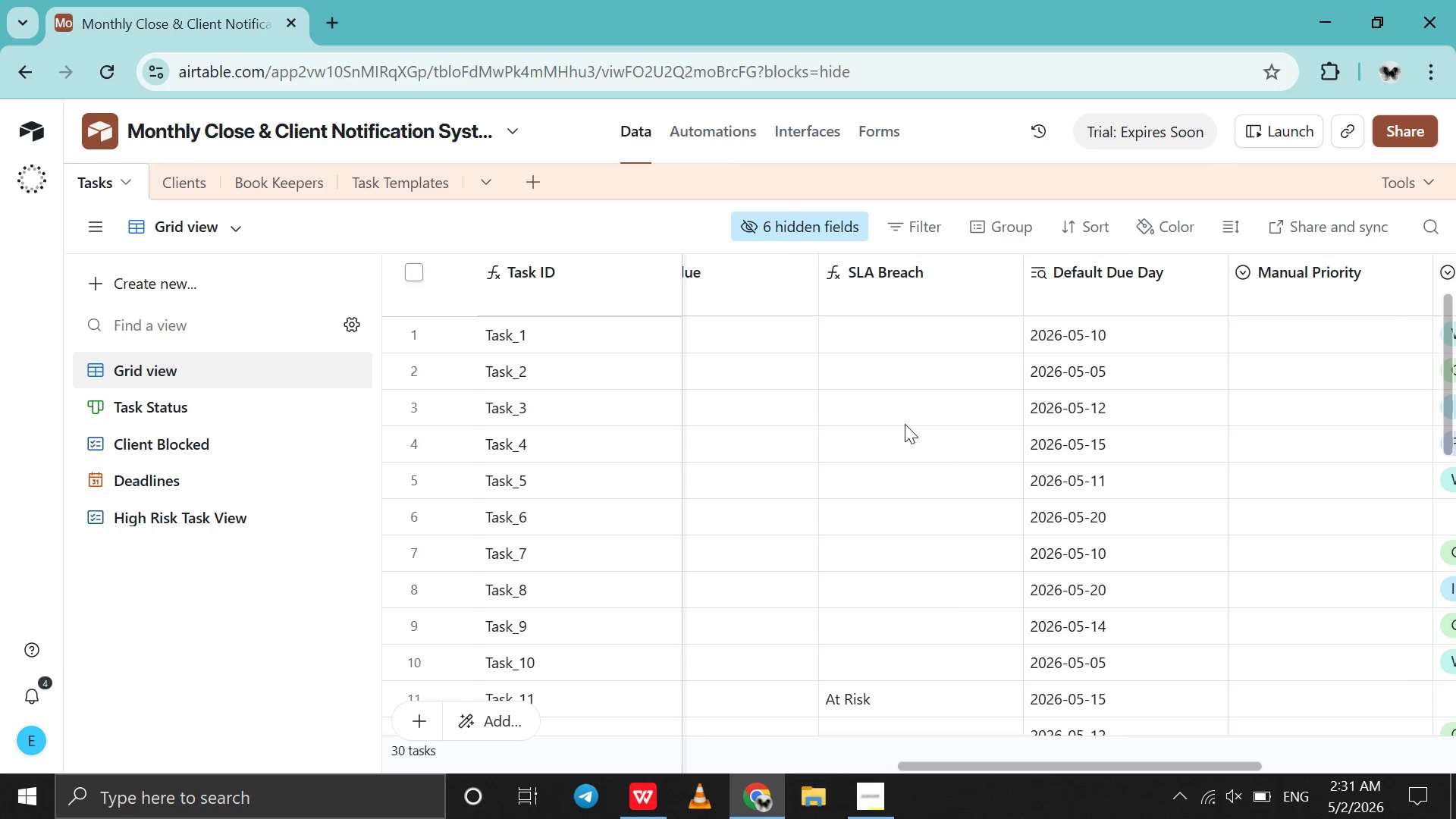 
scroll: coordinate [905, 424], scroll_direction: up, amount: 11.0
 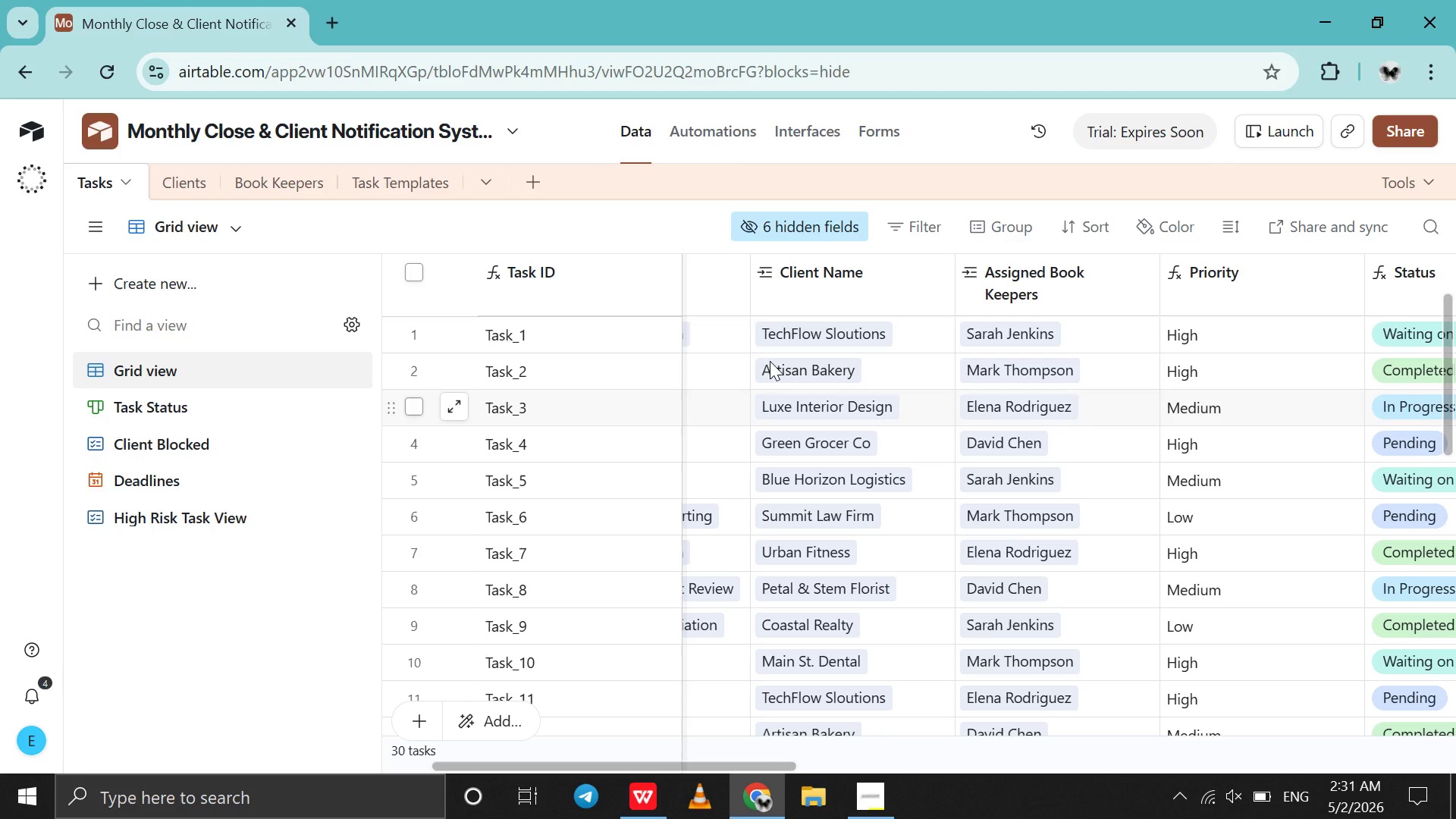 
left_click_drag(start_coordinate=[311, 175], to_coordinate=[295, 175])
 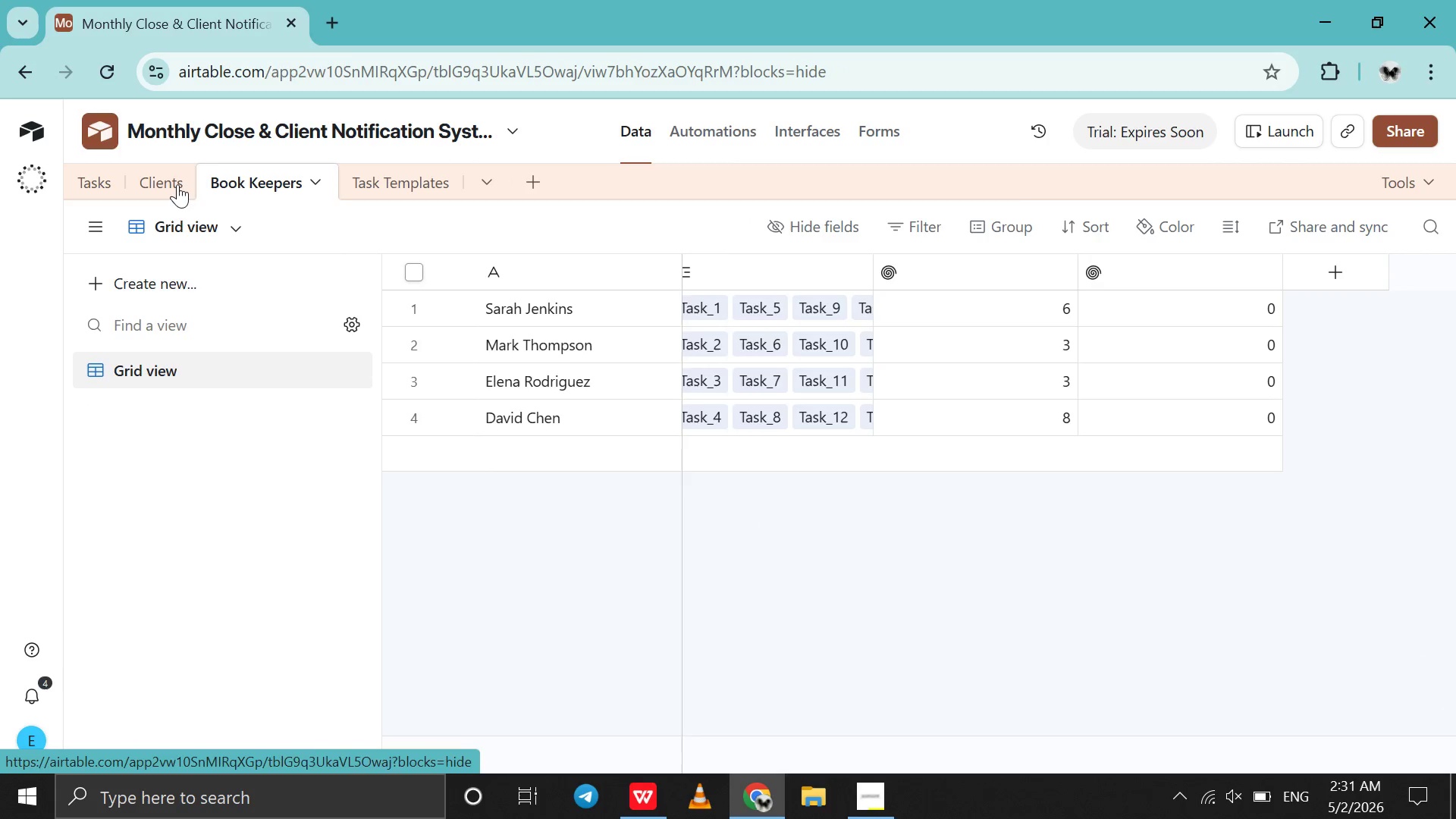 
left_click([177, 184])
 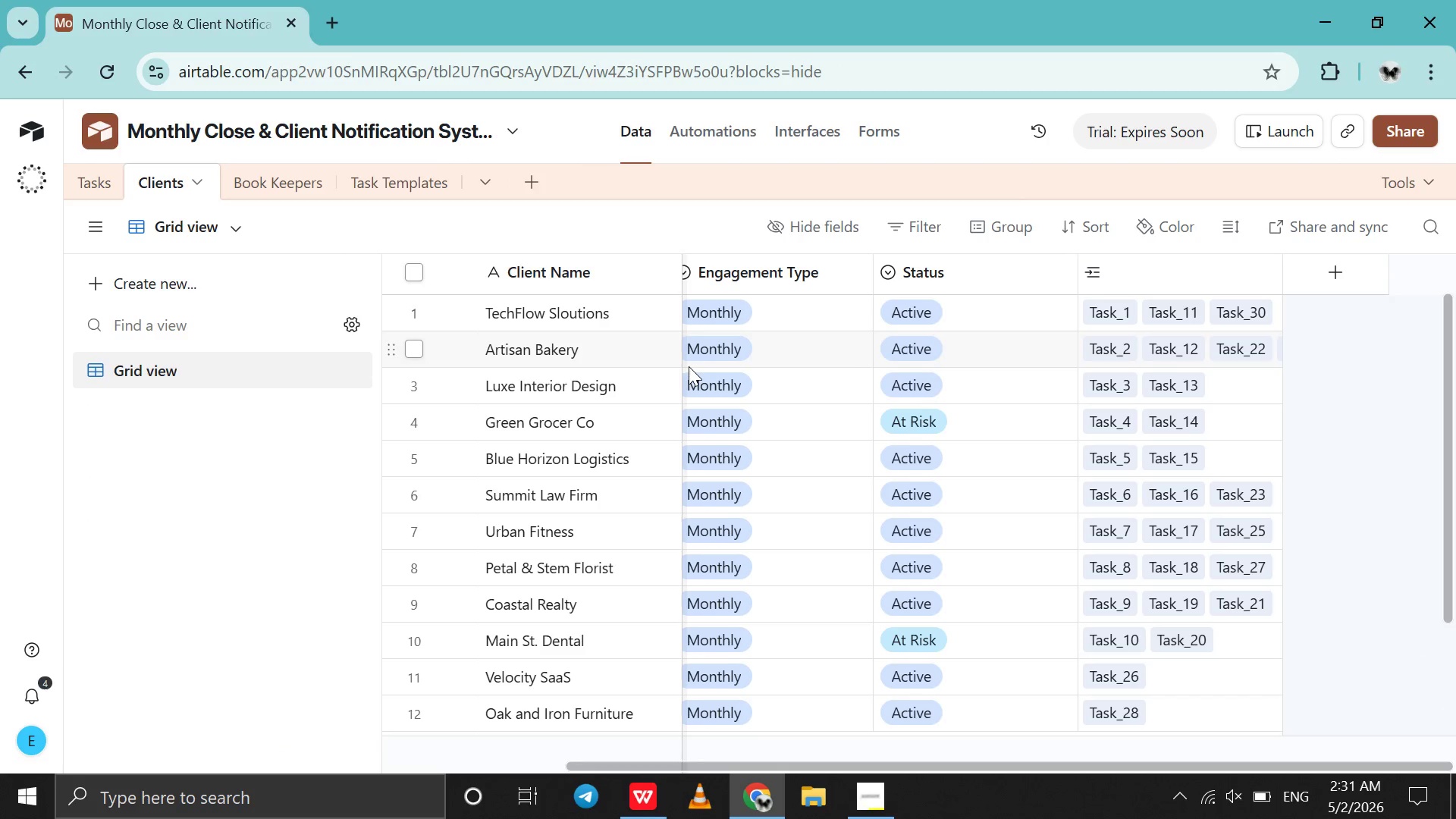 
scroll: coordinate [689, 366], scroll_direction: up, amount: 82.0
 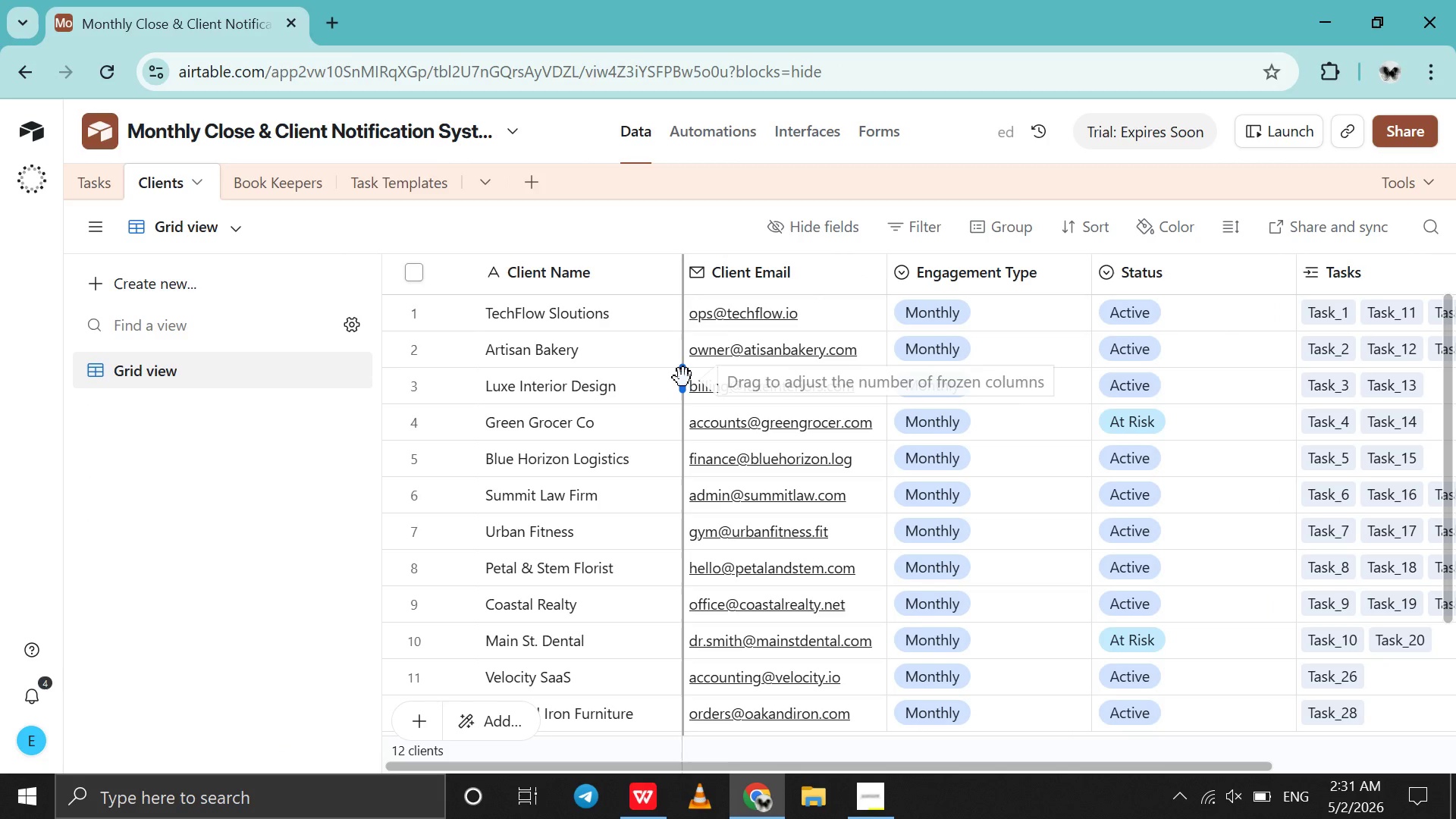 
left_click([683, 378])
 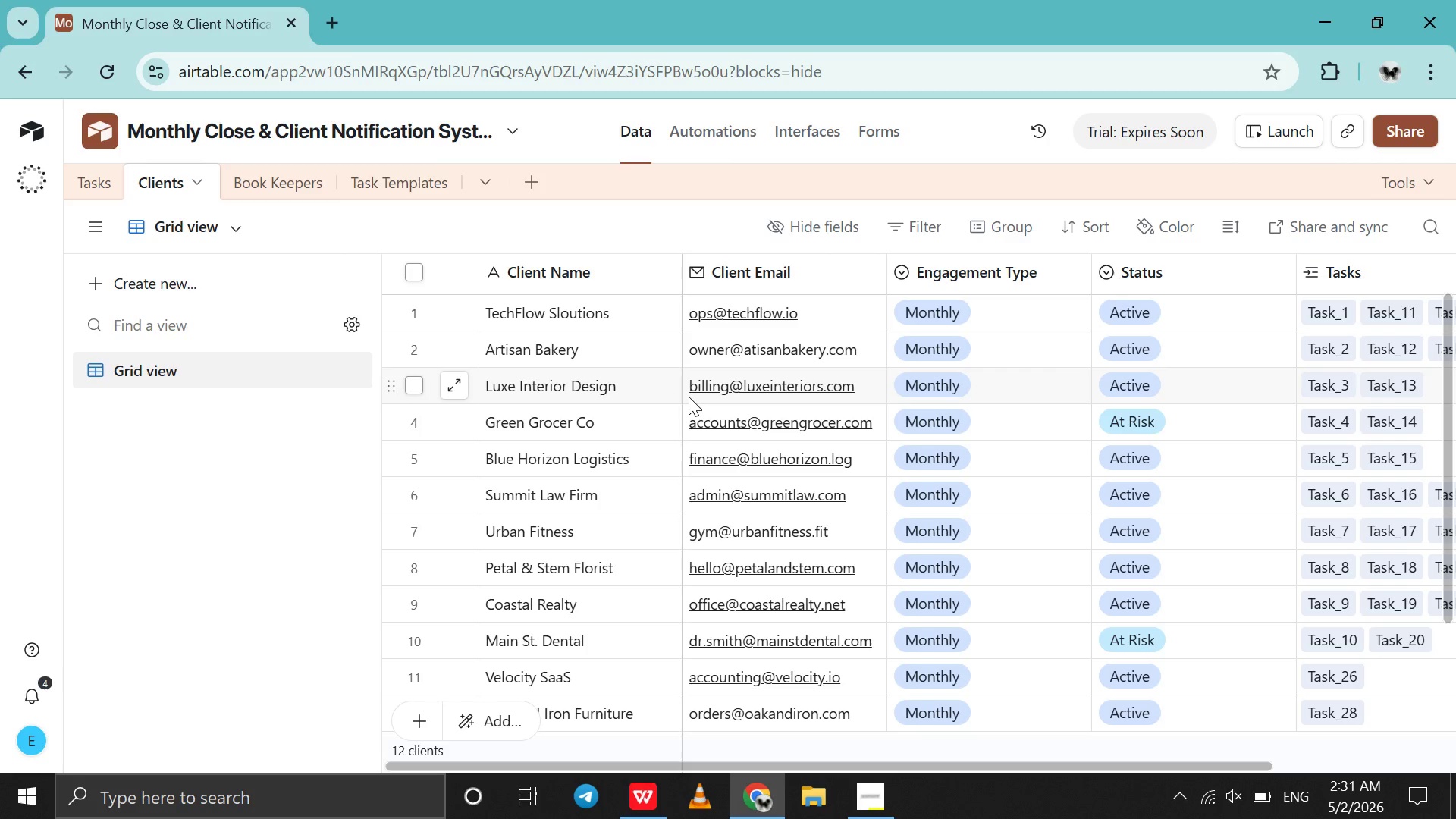 
double_click([689, 397])
 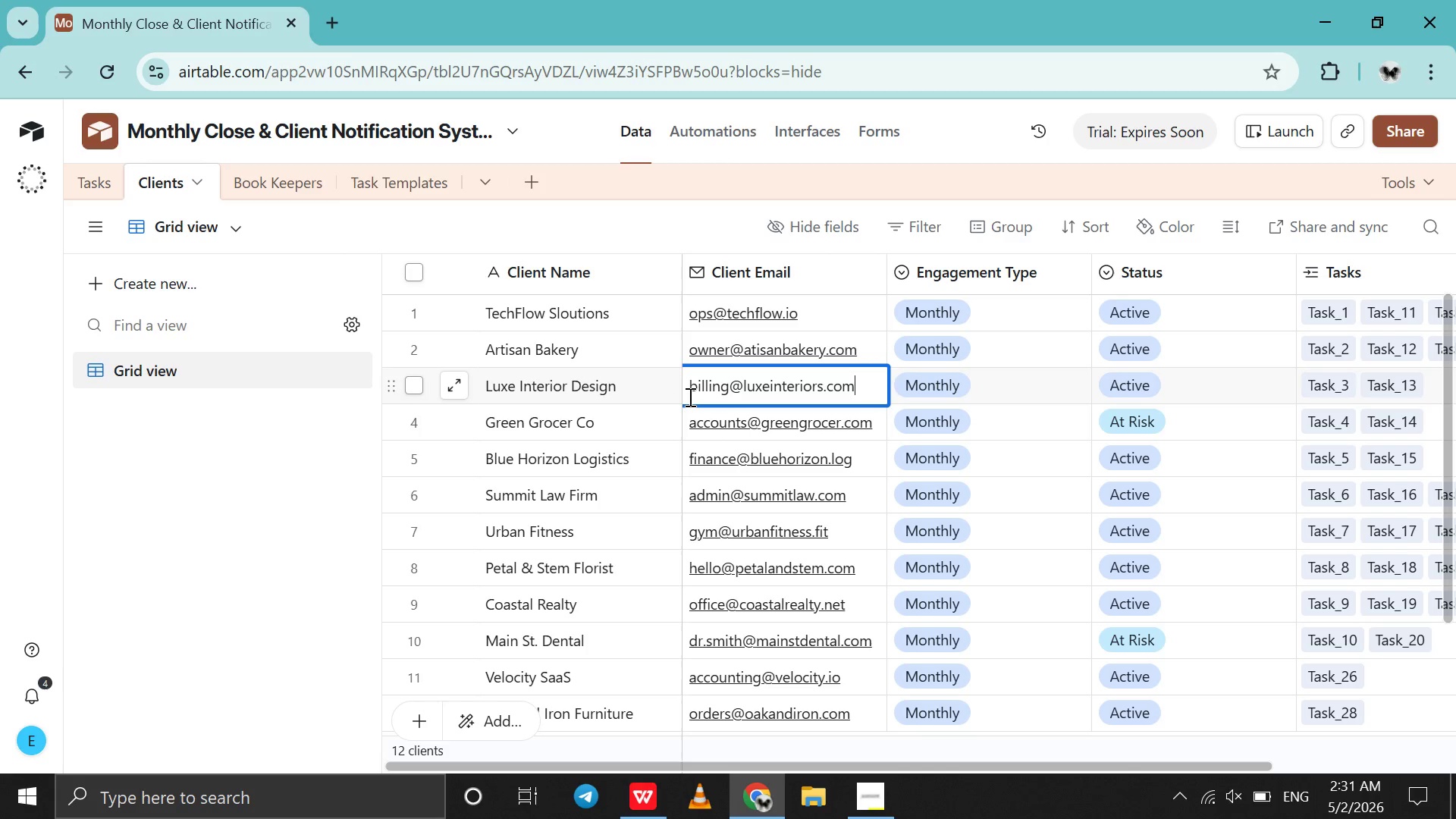 
key(Control+A)
 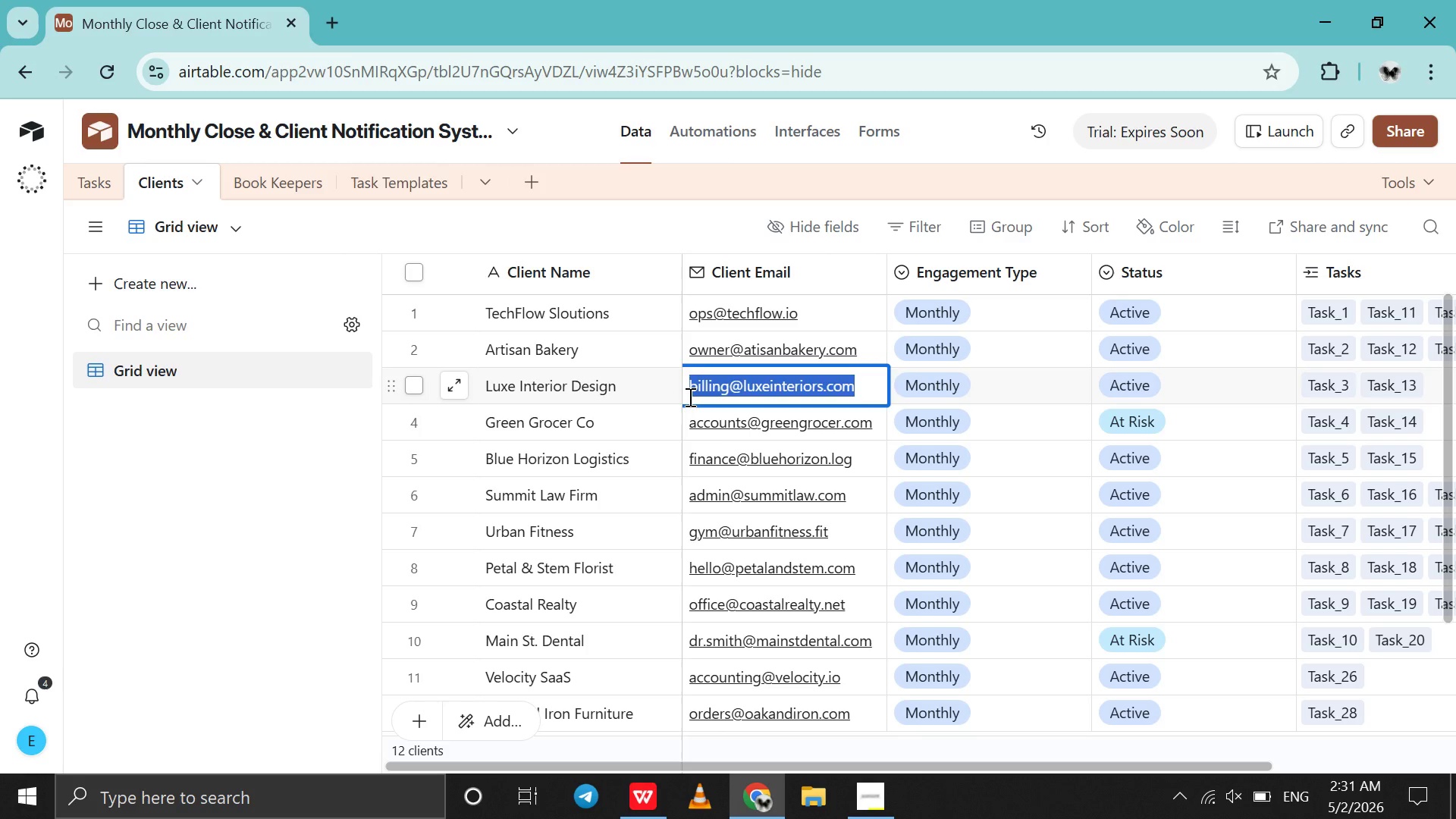 
type(eden3032yedeie@gmail.com)
 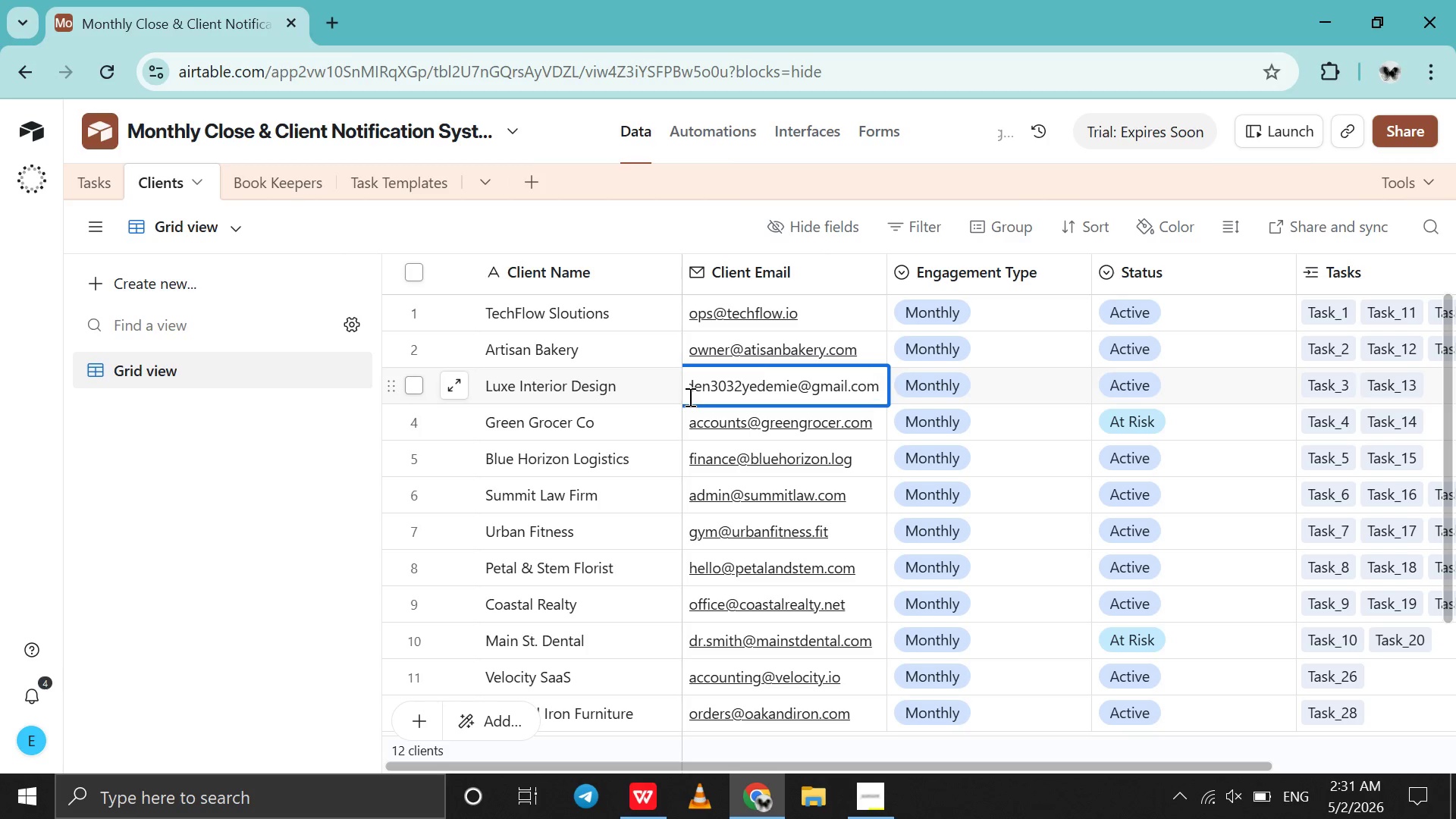 
key(Enter)
 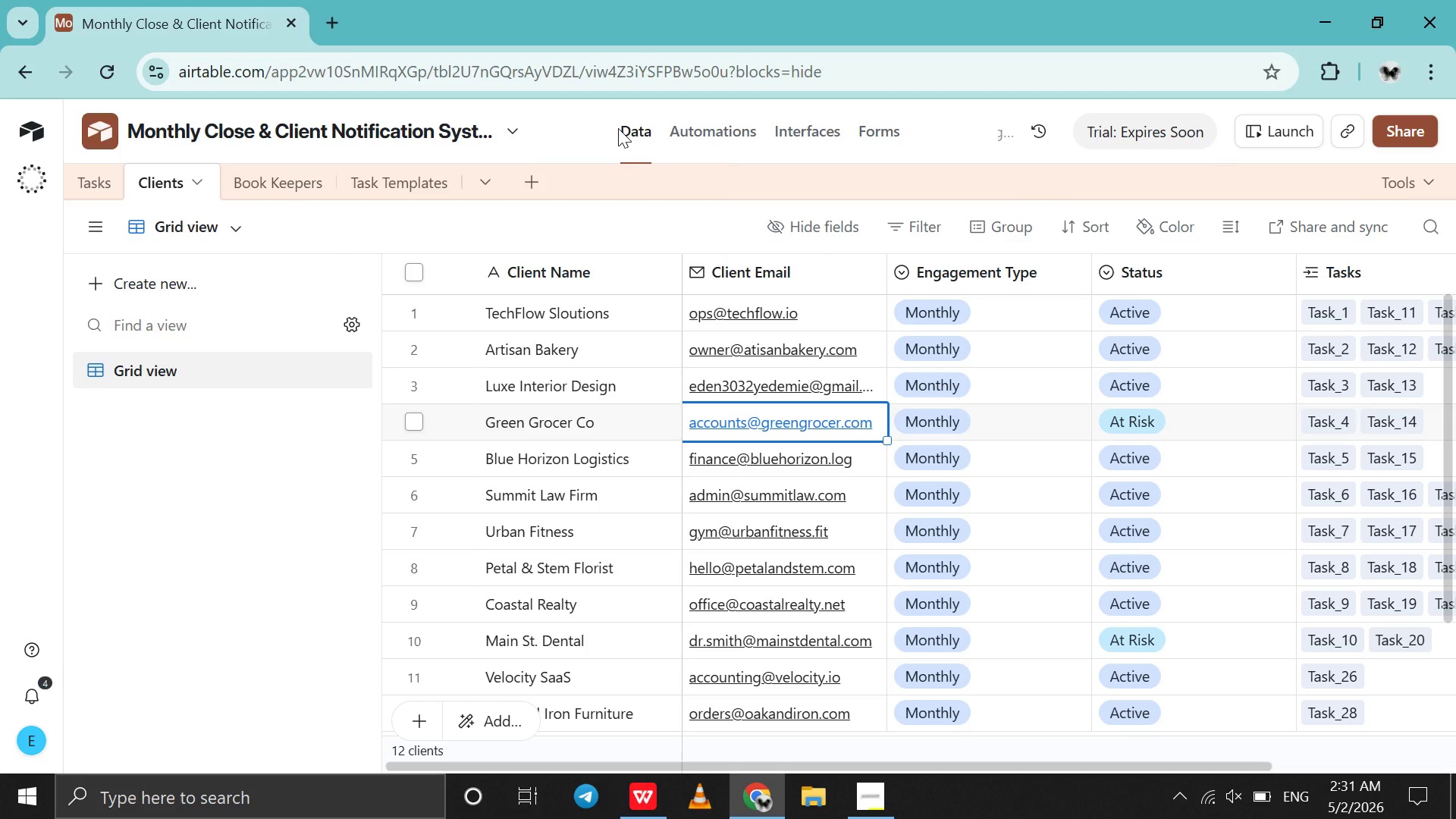 
left_click([691, 127])
 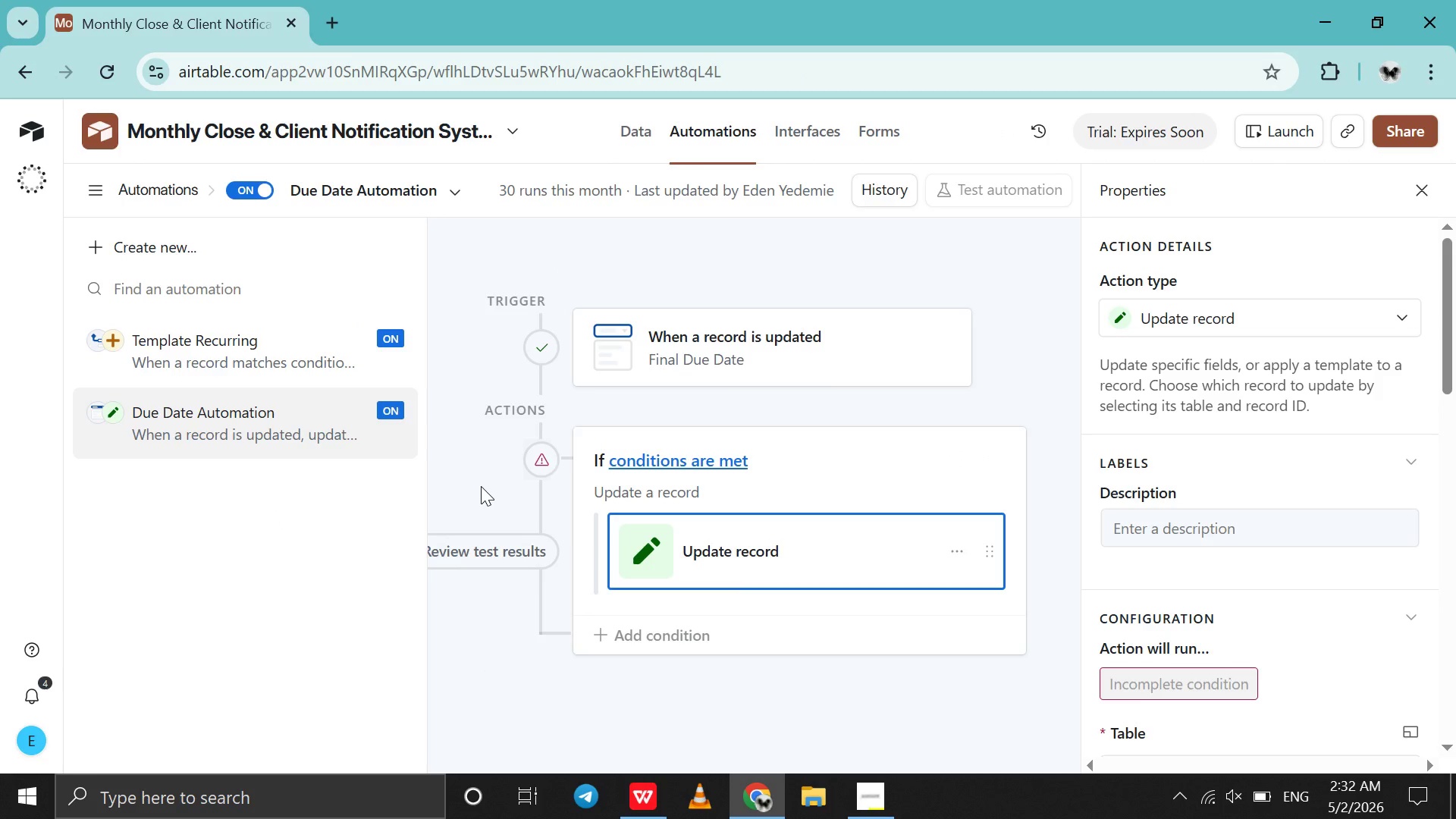 
wait(6.95)
 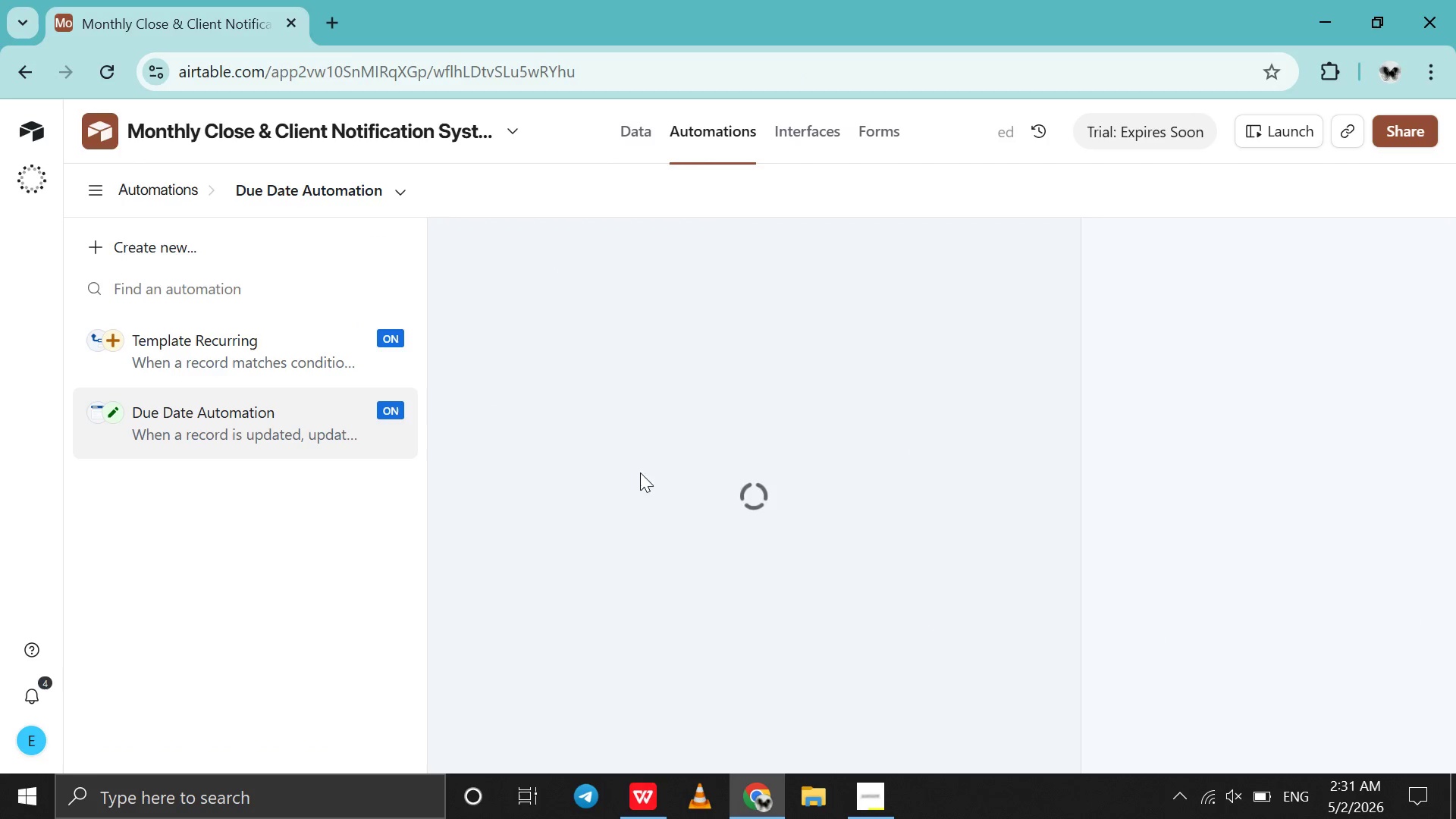 
left_click([671, 461])
 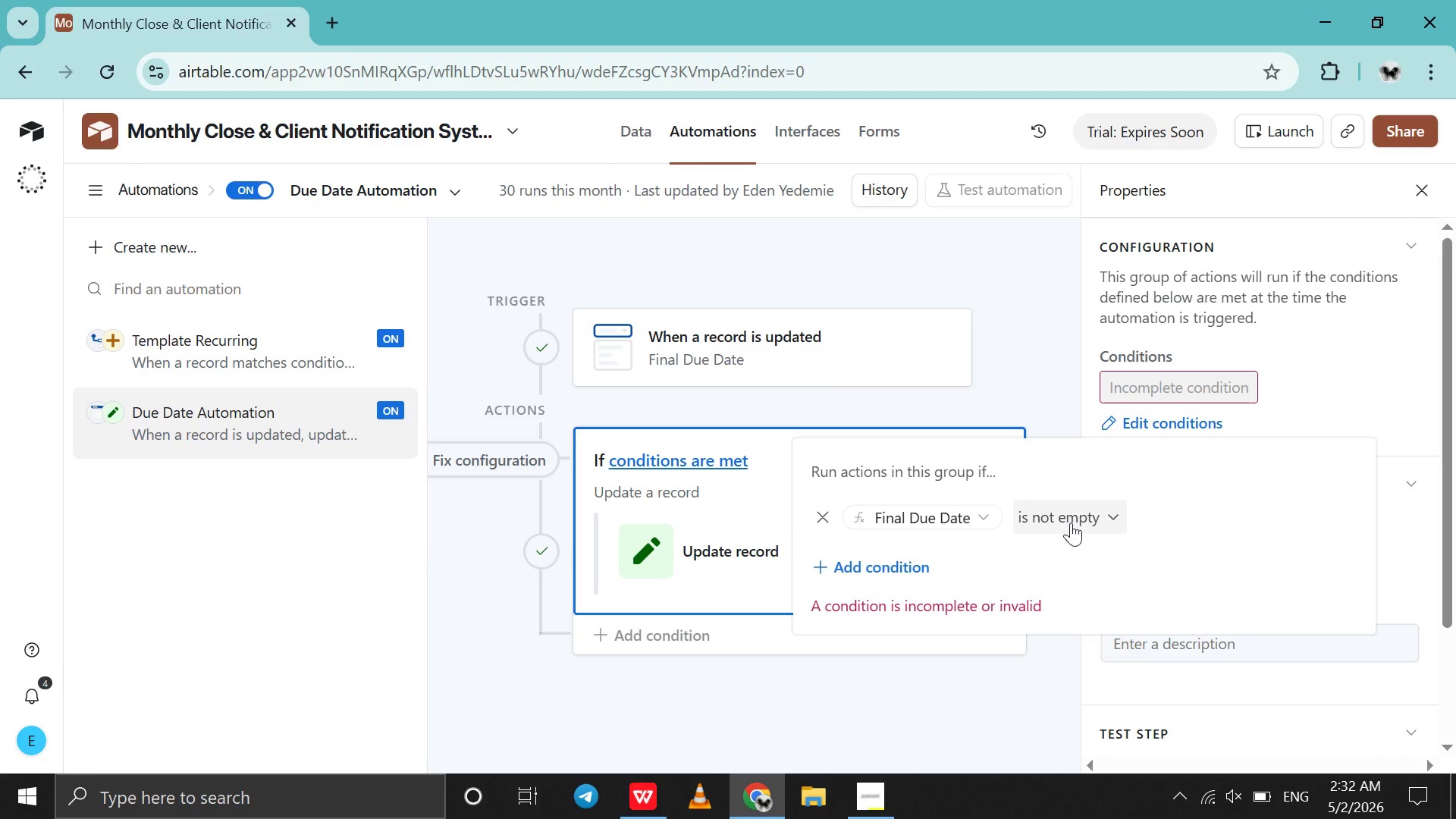 
wait(6.91)
 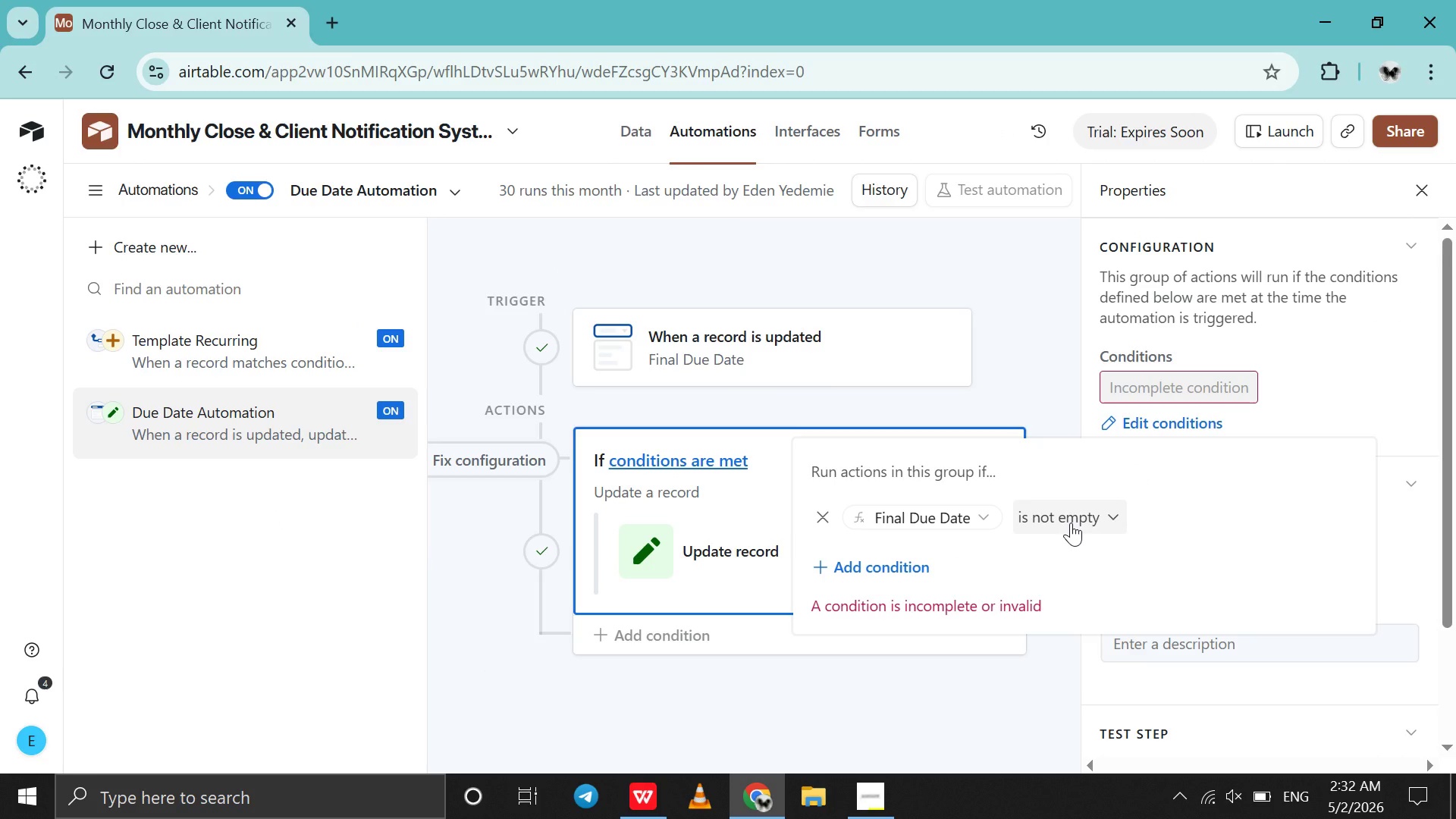 
left_click([825, 720])
 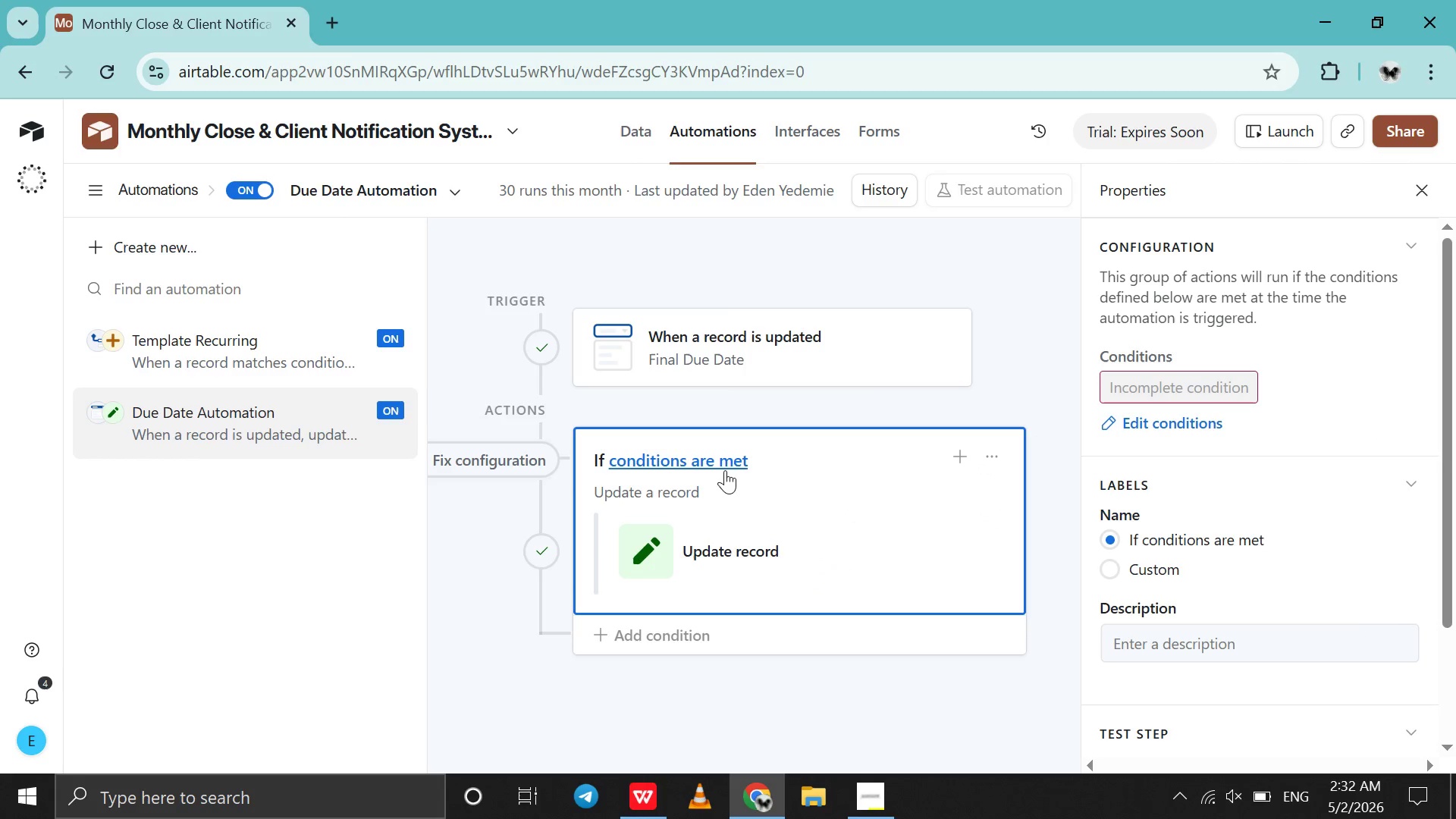 
left_click([724, 465])
 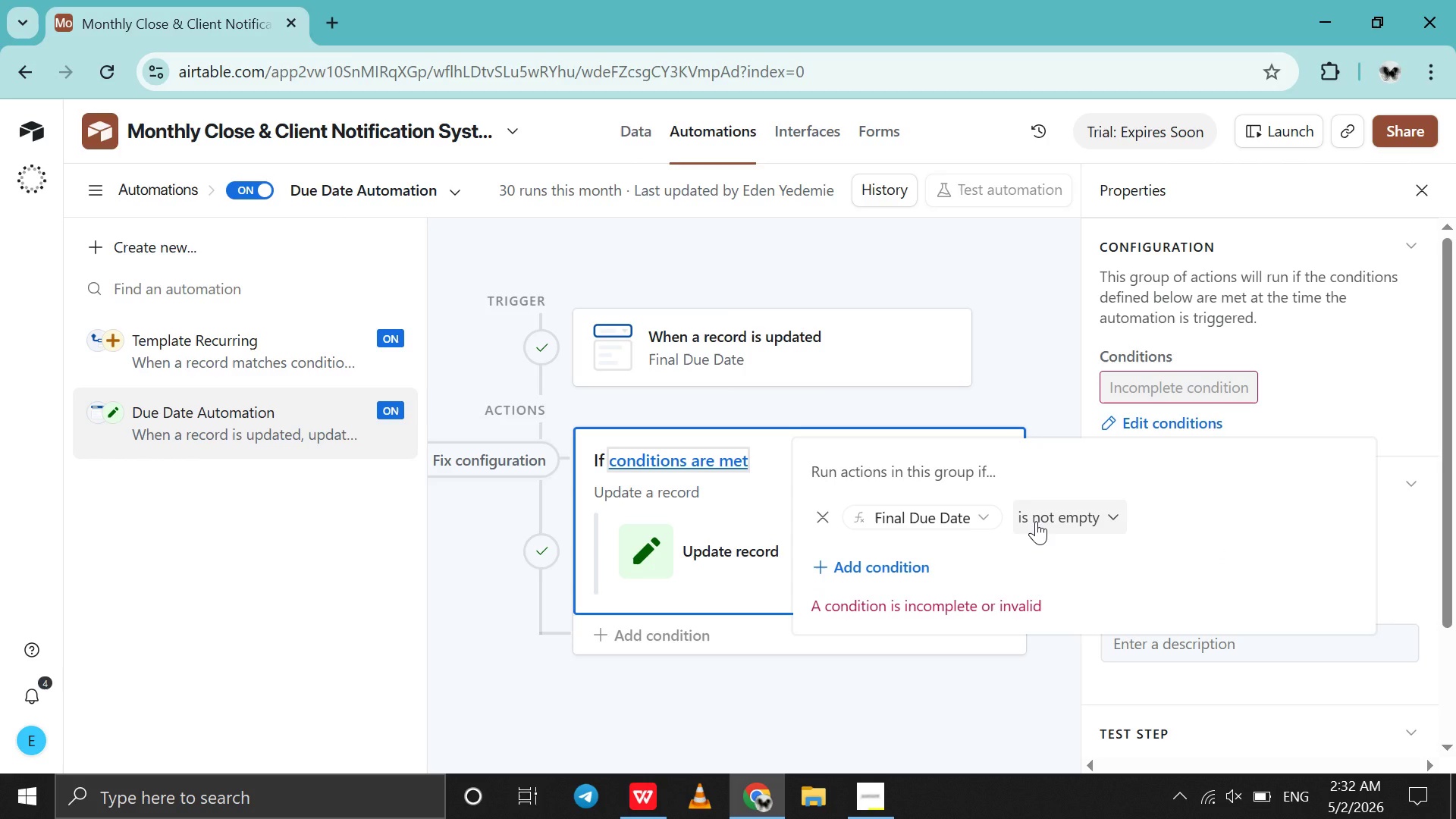 
wait(7.25)
 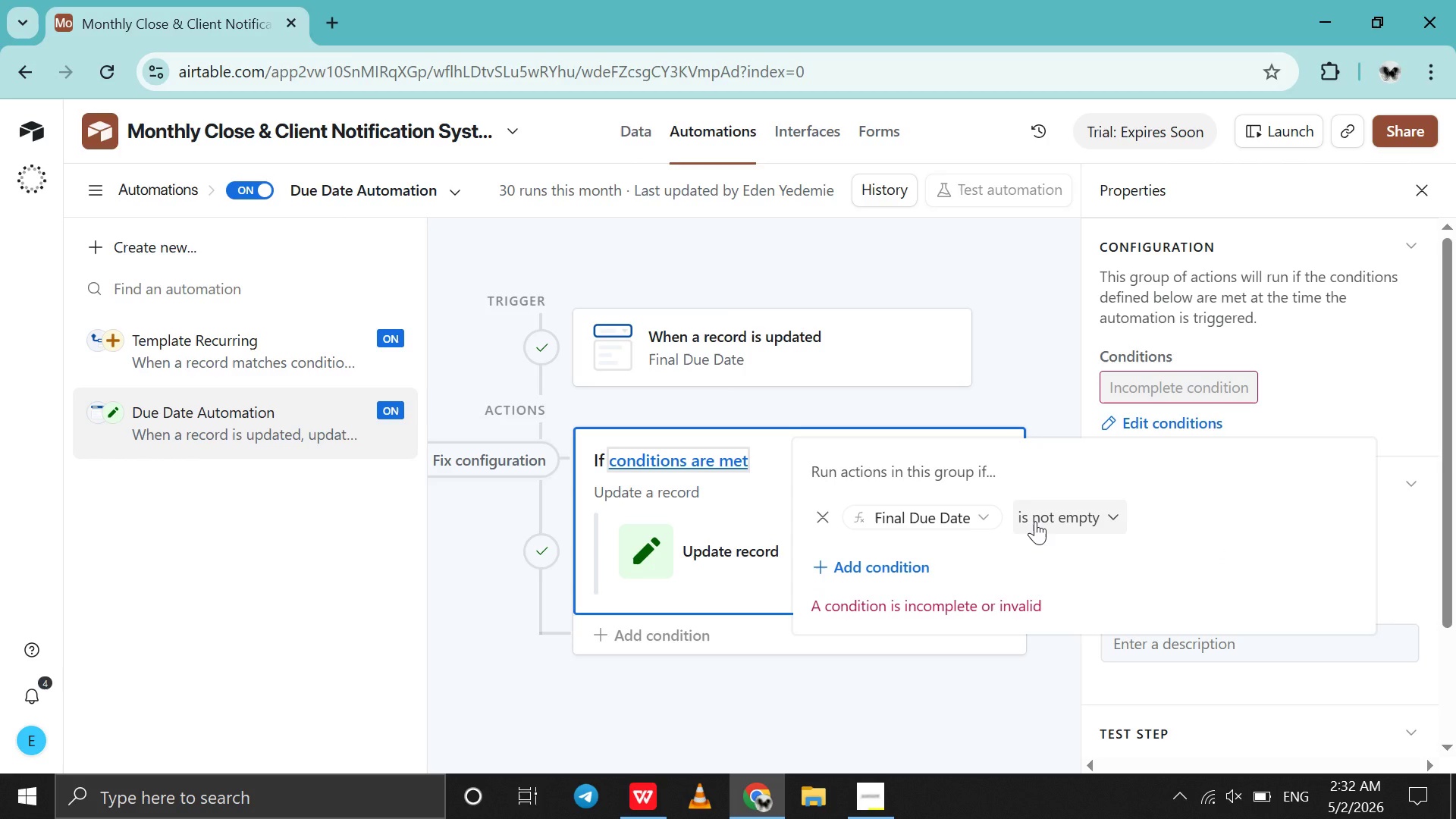 
left_click([1037, 521])
 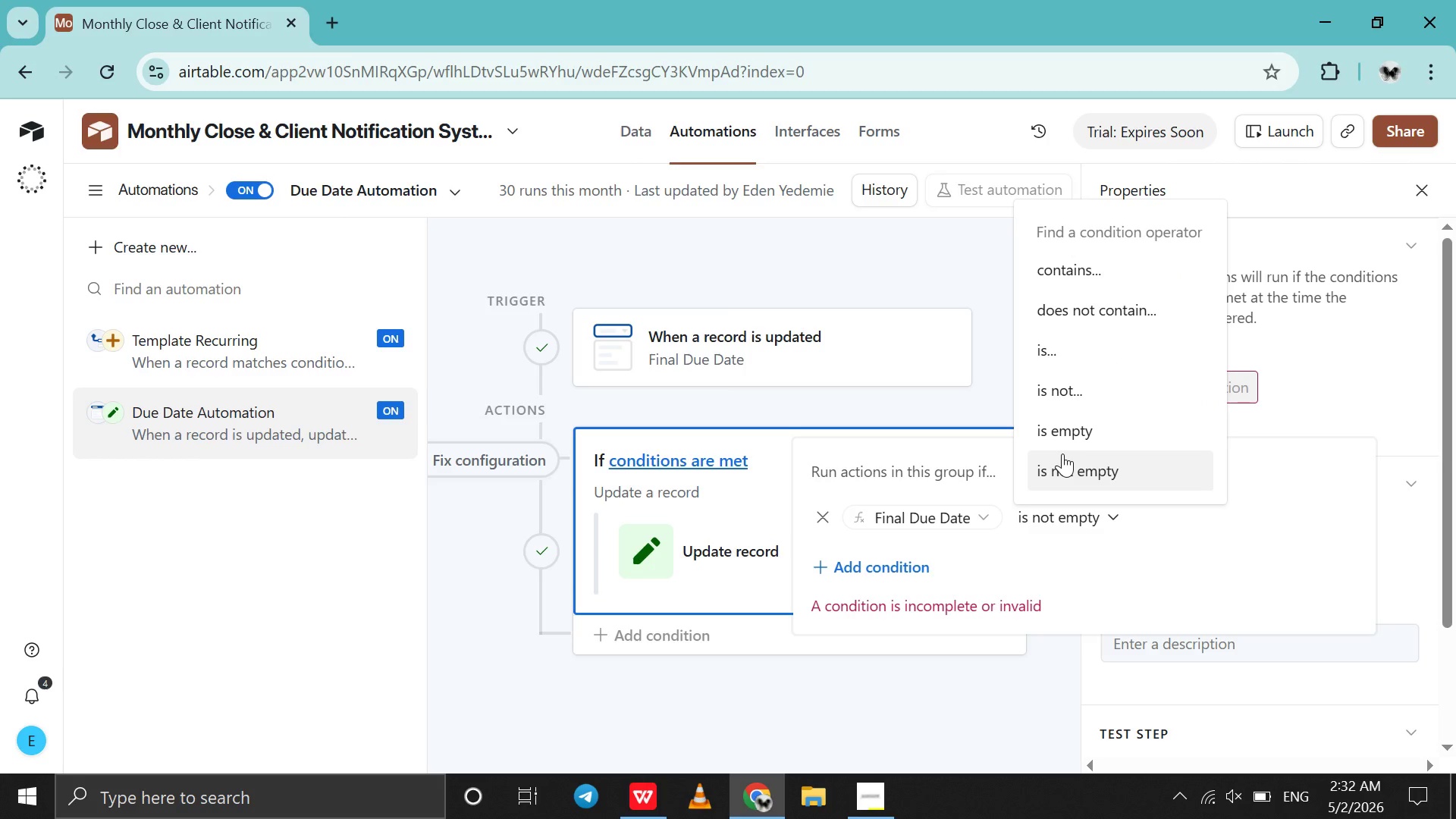 
left_click([1062, 453])
 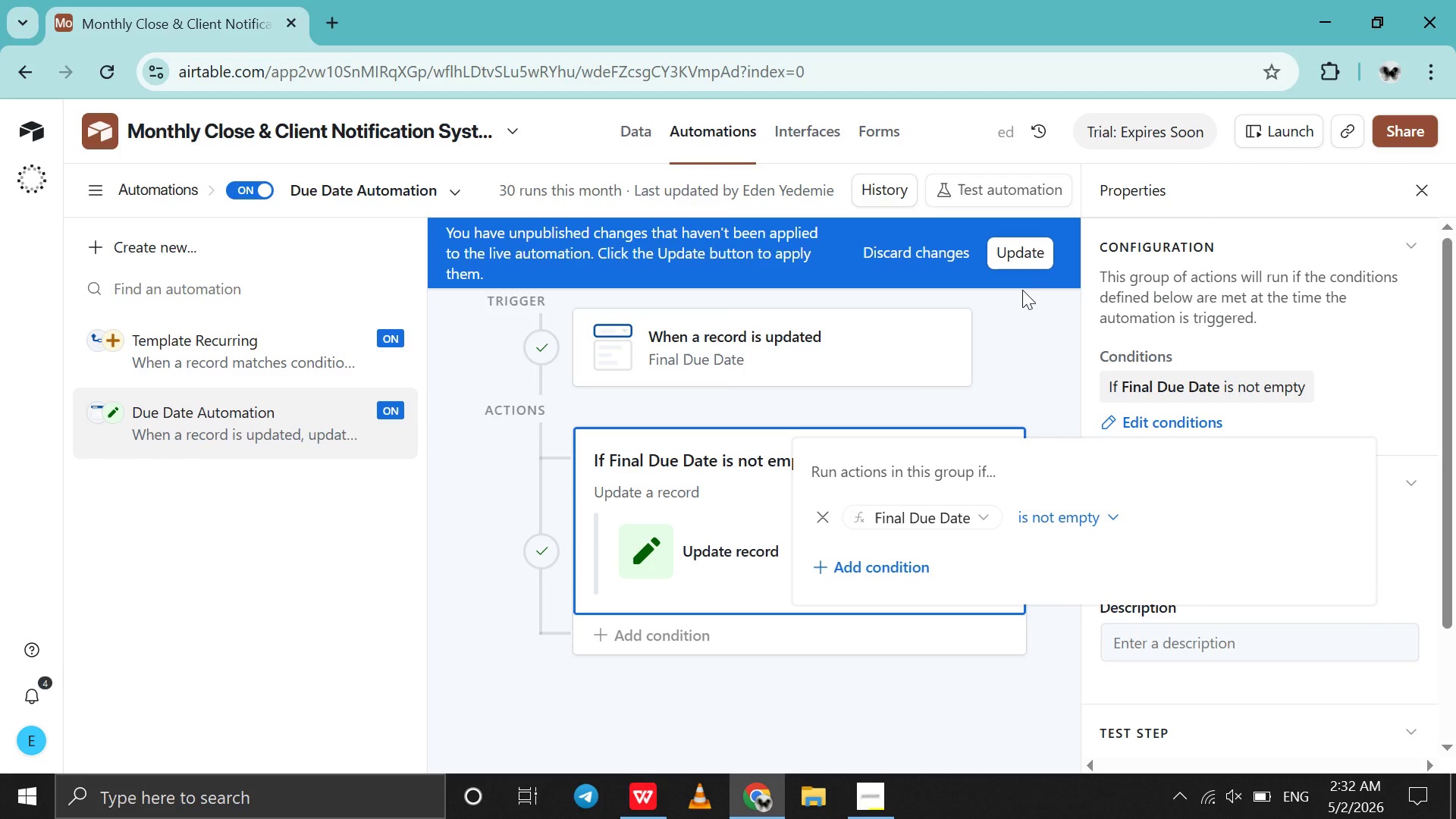 
left_click([1038, 257])
 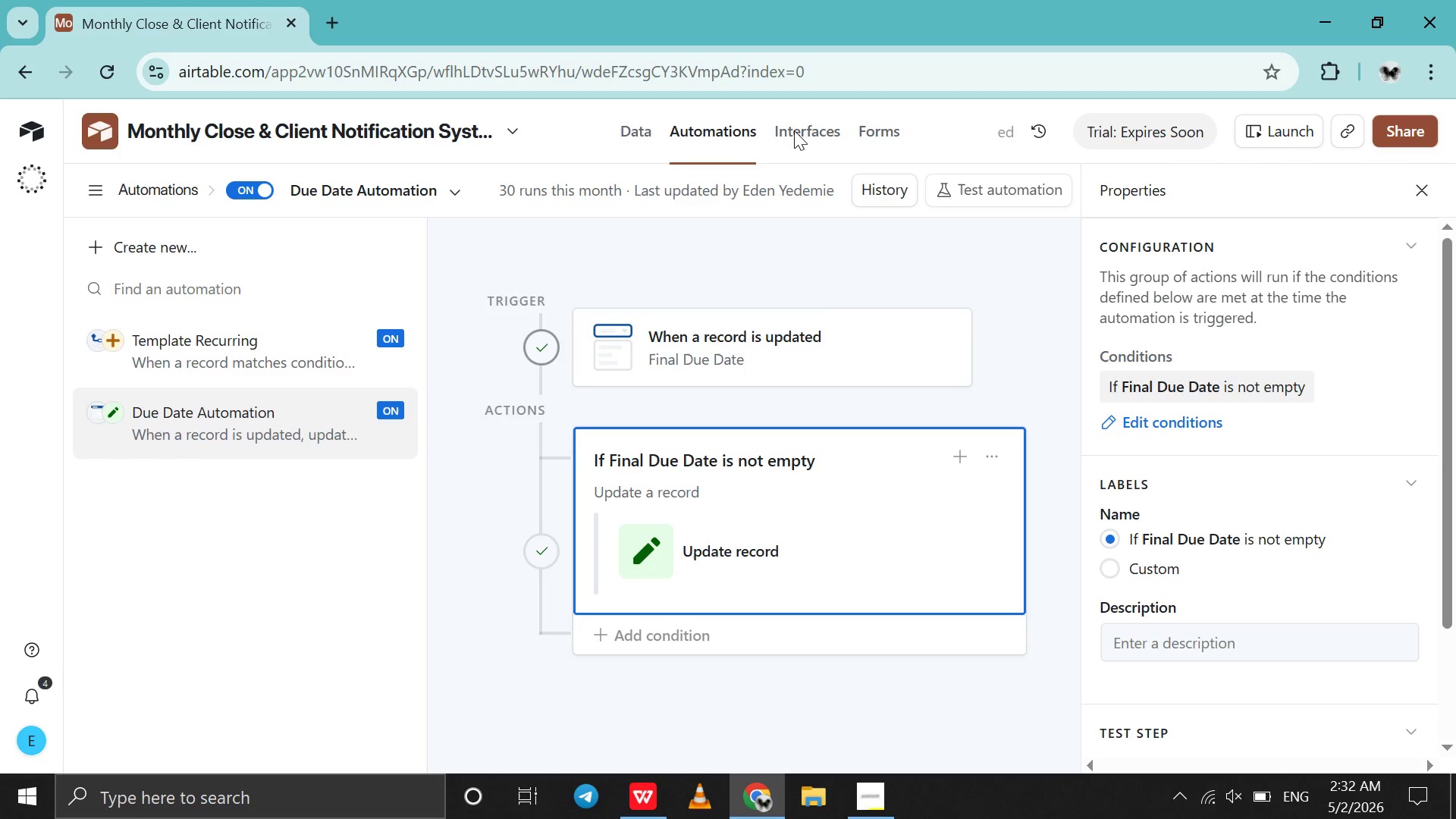 
left_click([643, 128])
 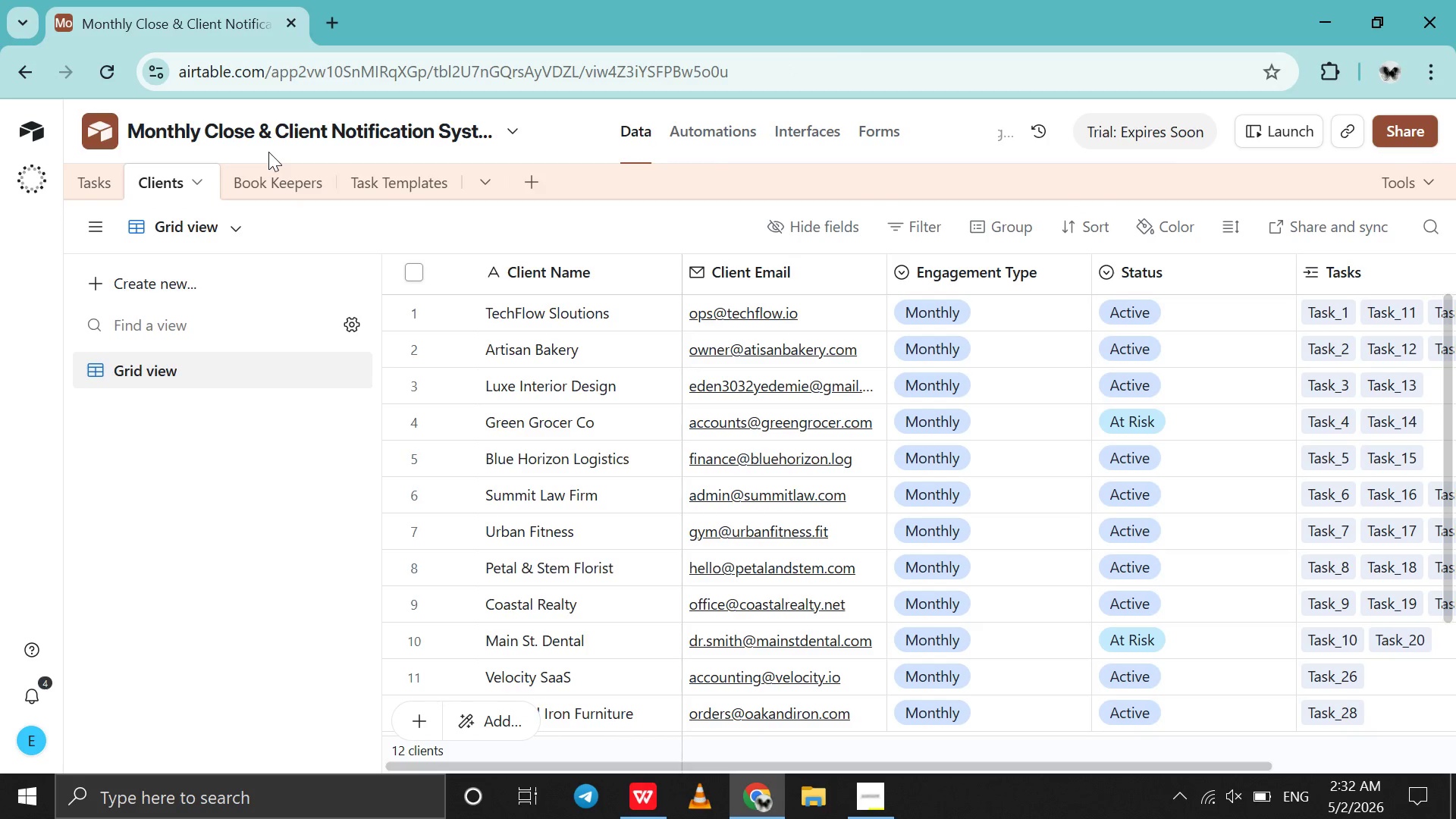 
left_click([111, 190])
 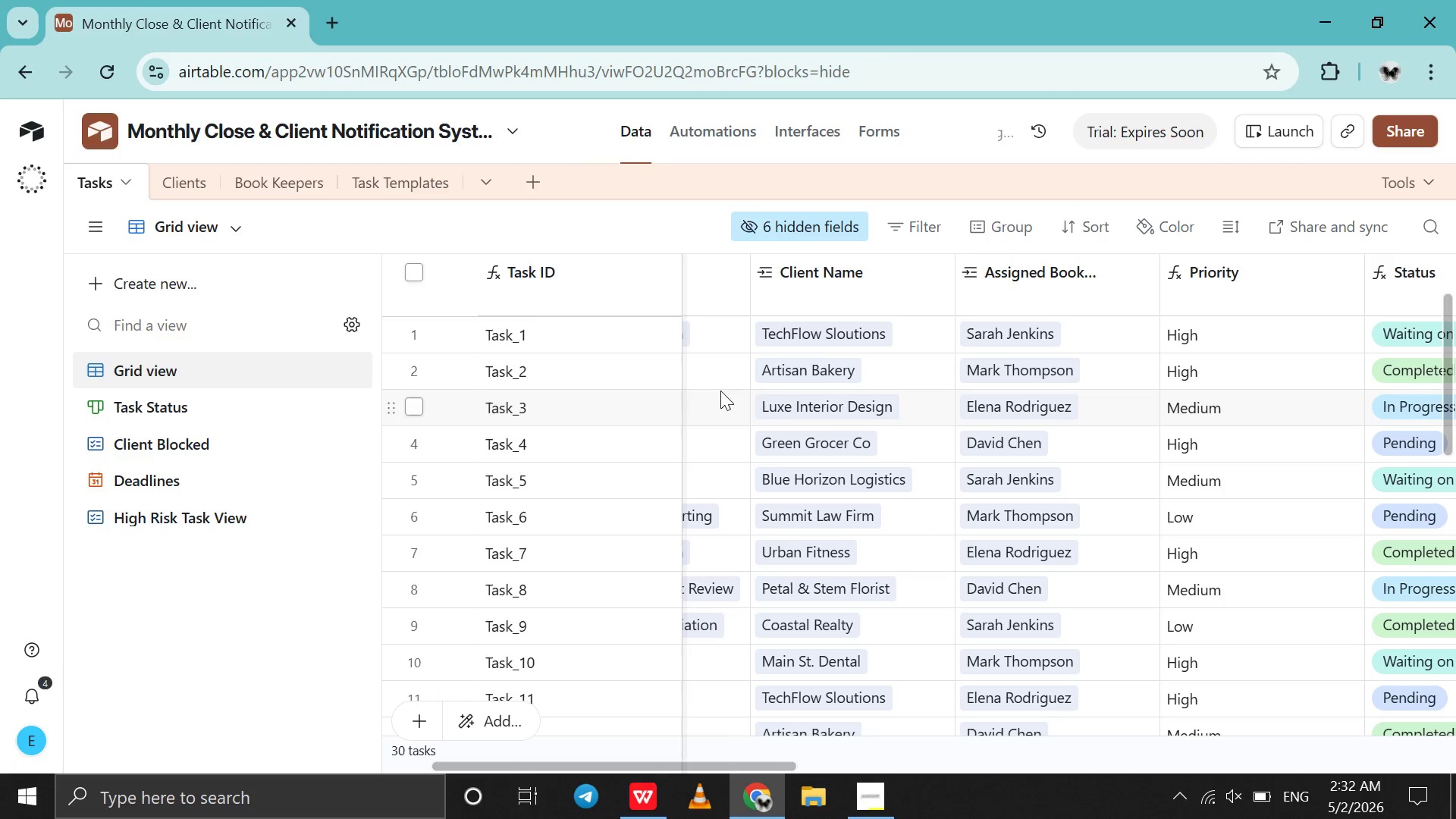 
scroll: coordinate [863, 456], scroll_direction: down, amount: 2.0
 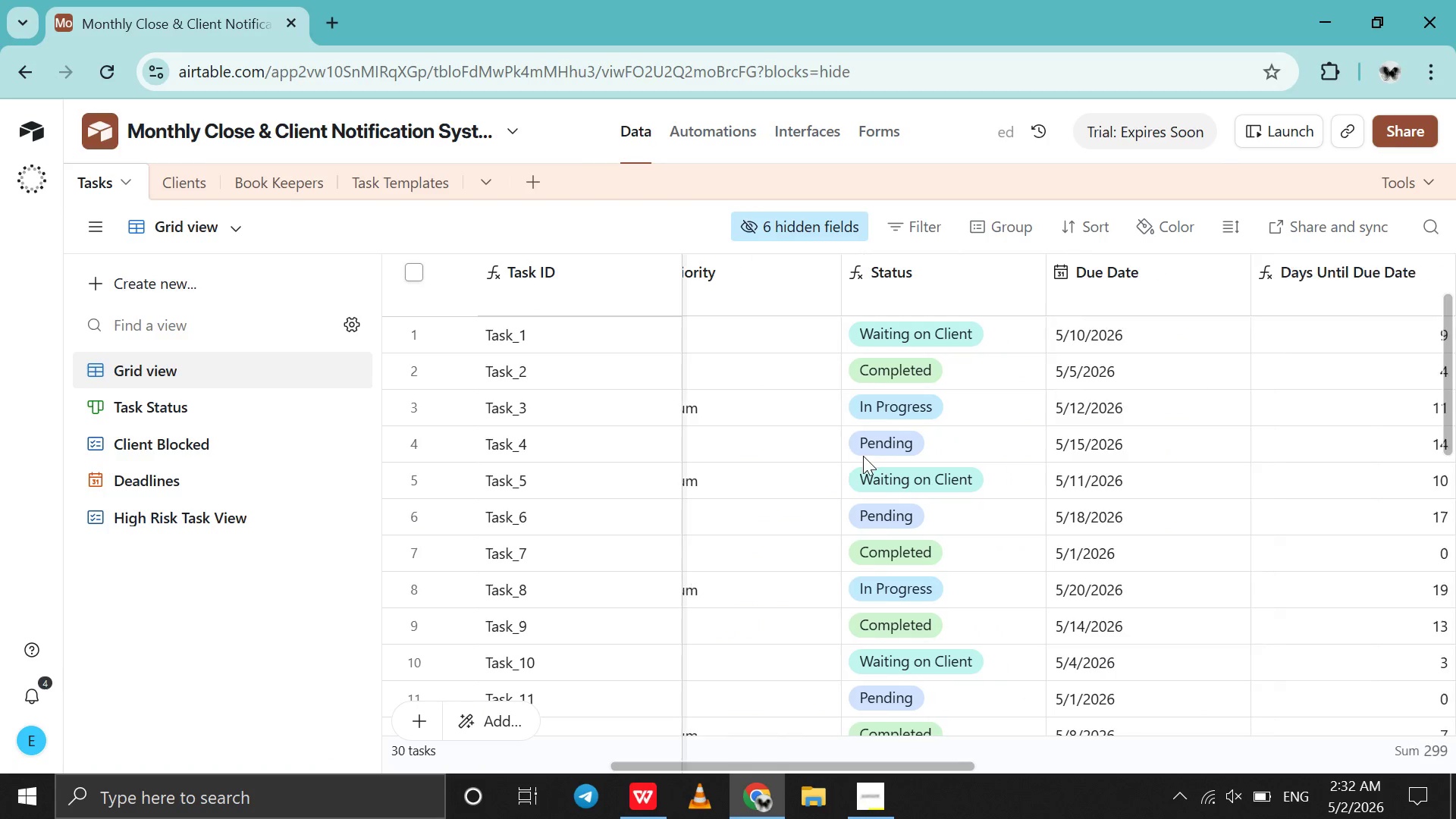 
scroll: coordinate [863, 456], scroll_direction: none, amount: 0.0
 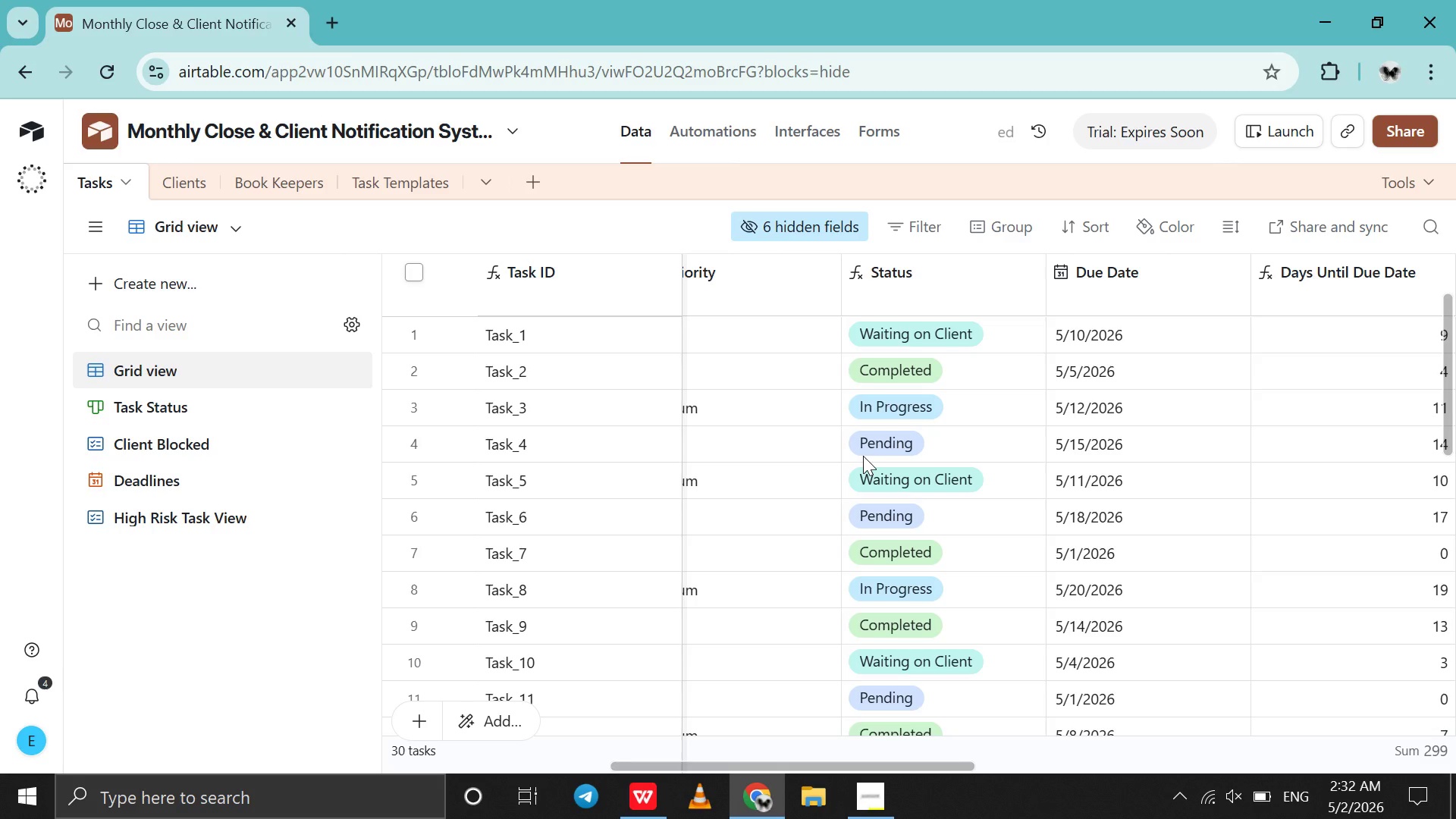 
scroll: coordinate [863, 456], scroll_direction: down, amount: 23.0
 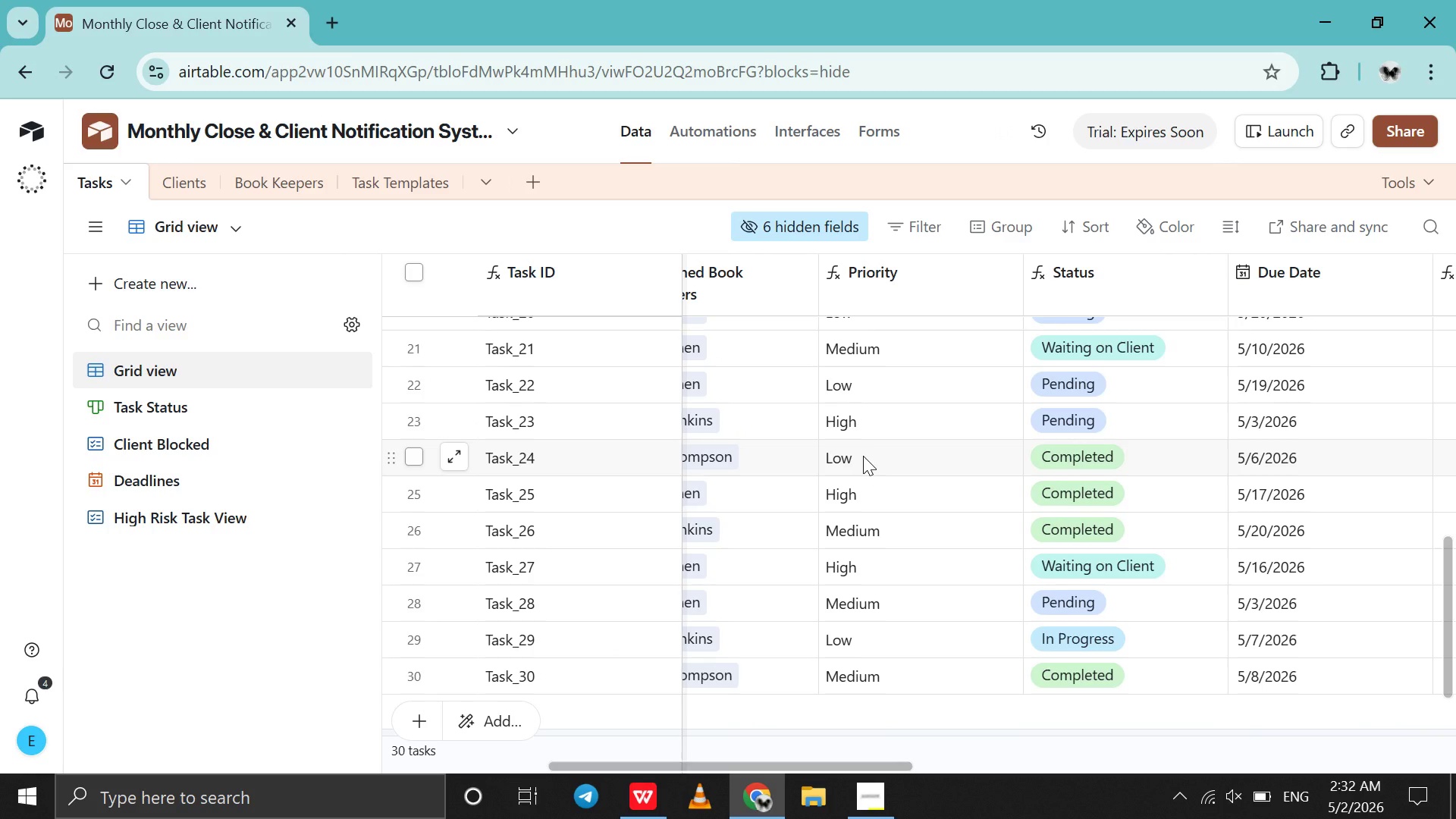 
scroll: coordinate [863, 456], scroll_direction: up, amount: 76.0
 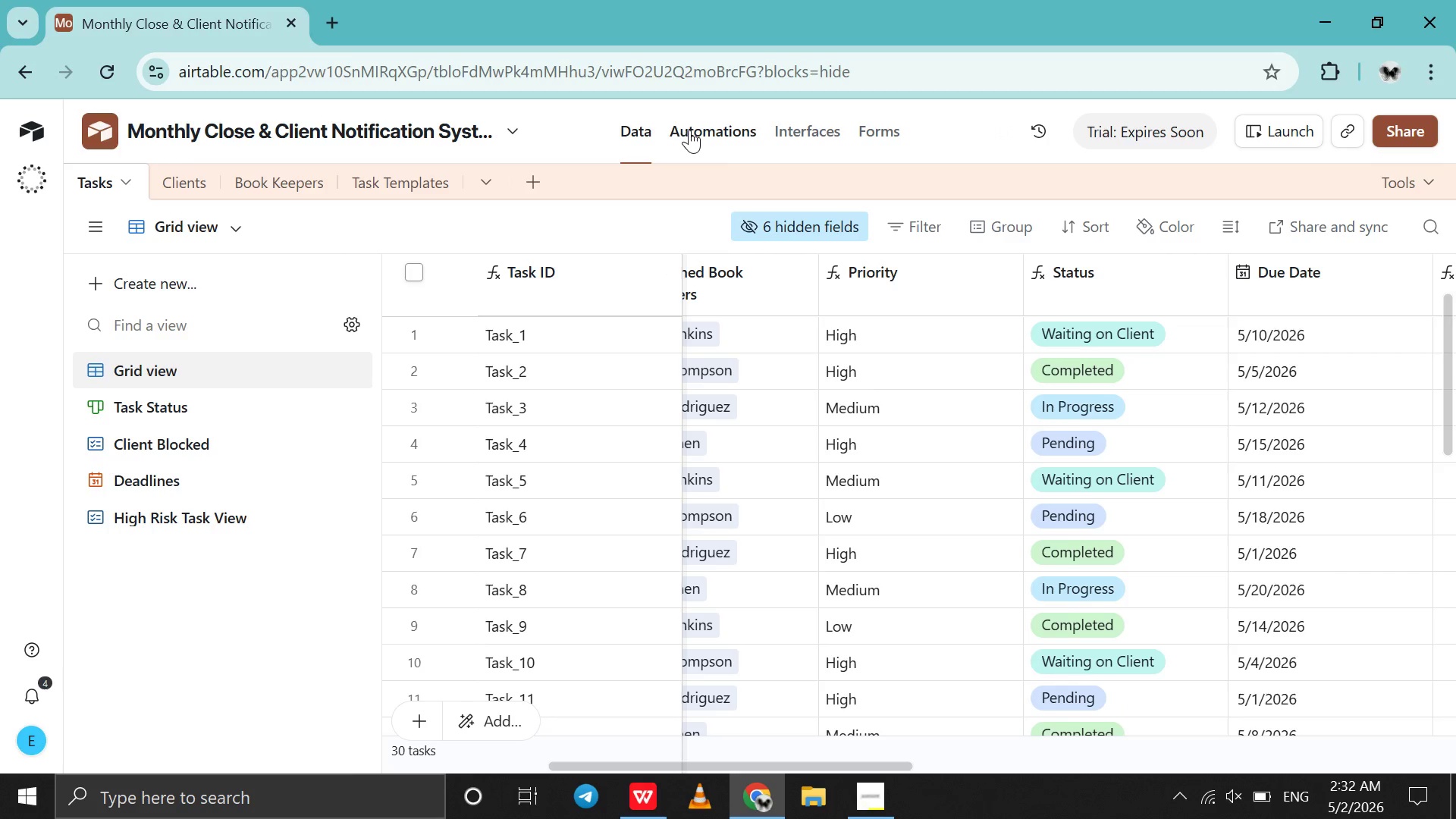 
left_click([690, 130])
 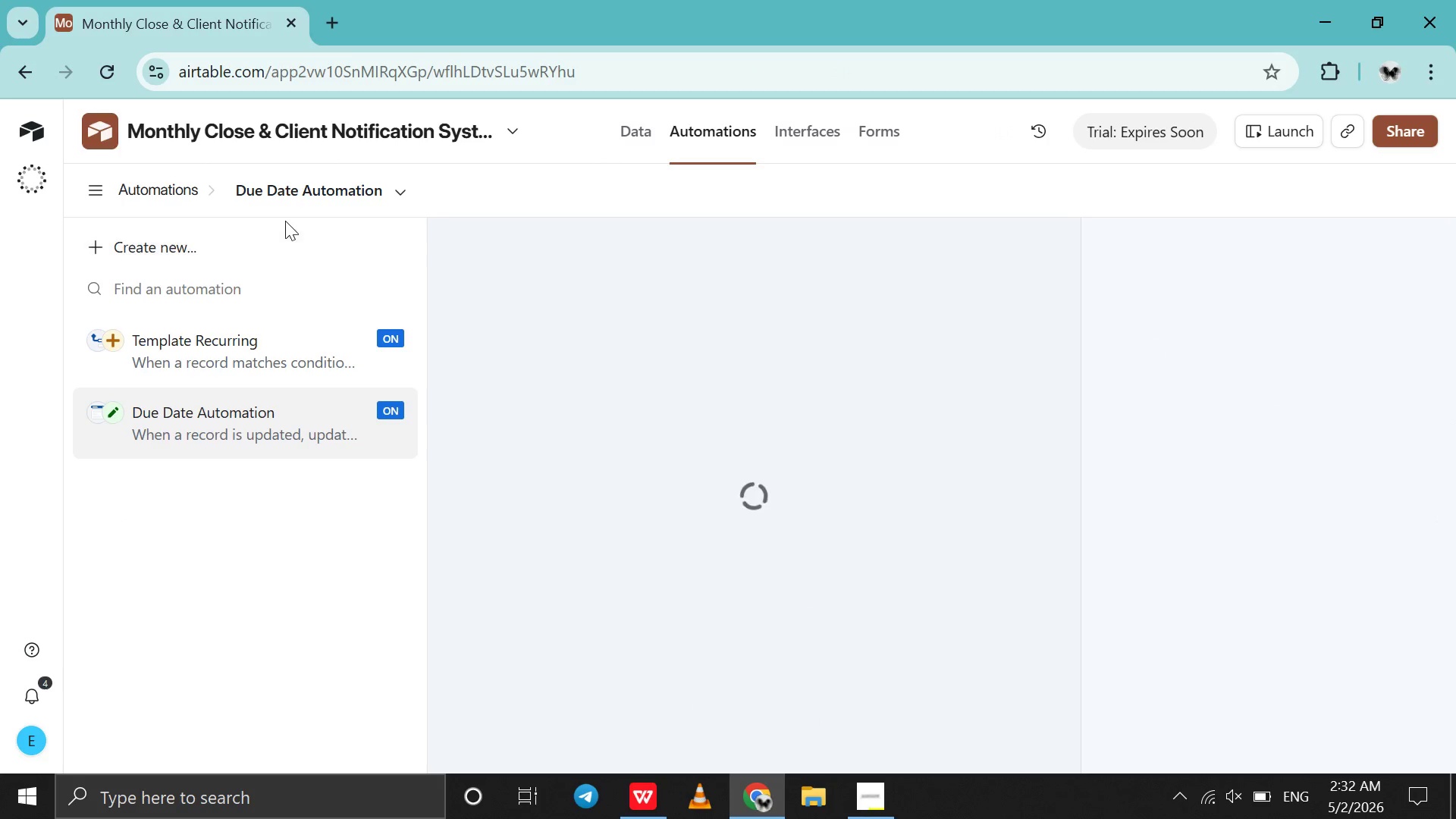 
left_click([209, 264])
 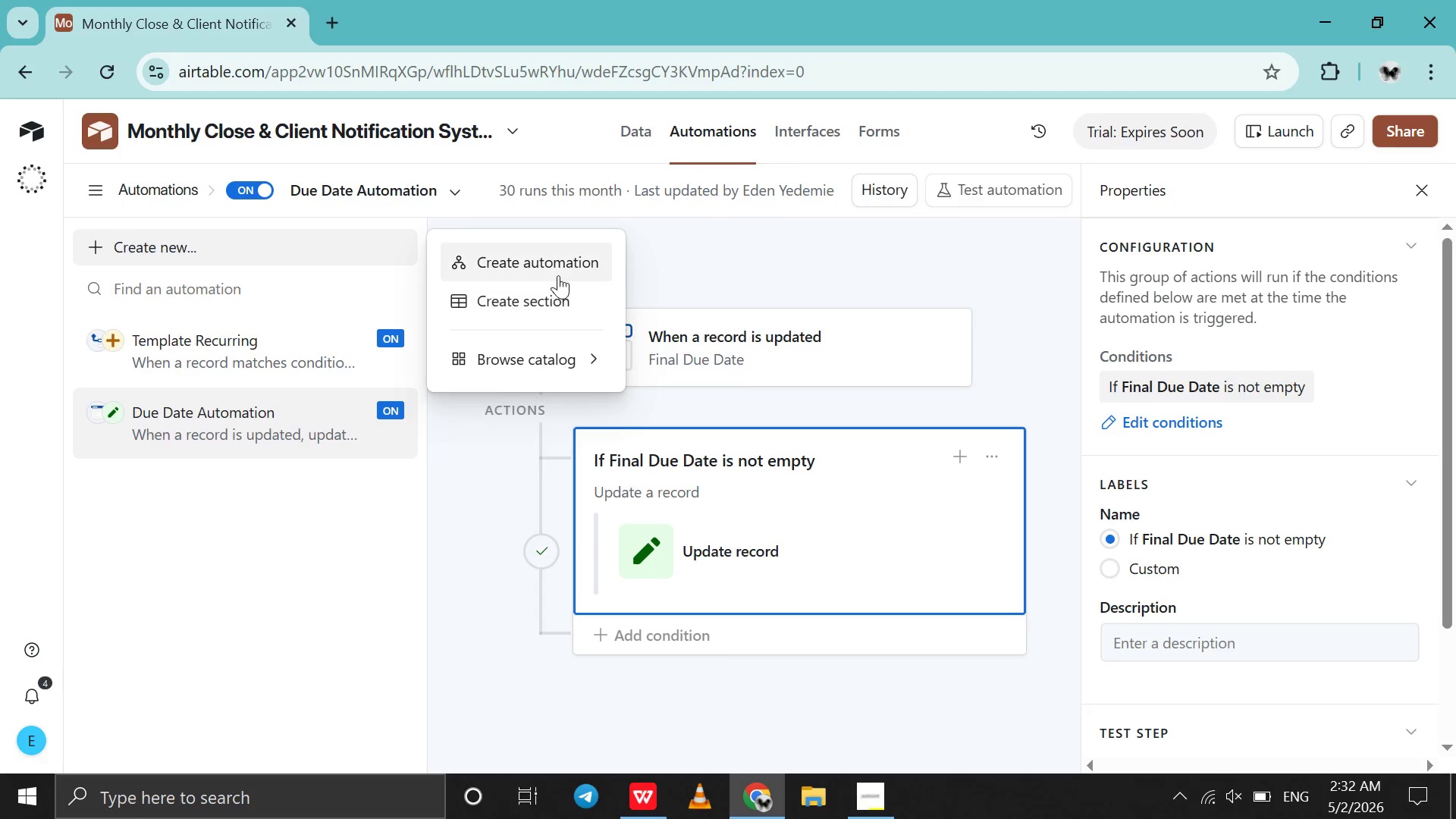 
left_click([564, 270])
 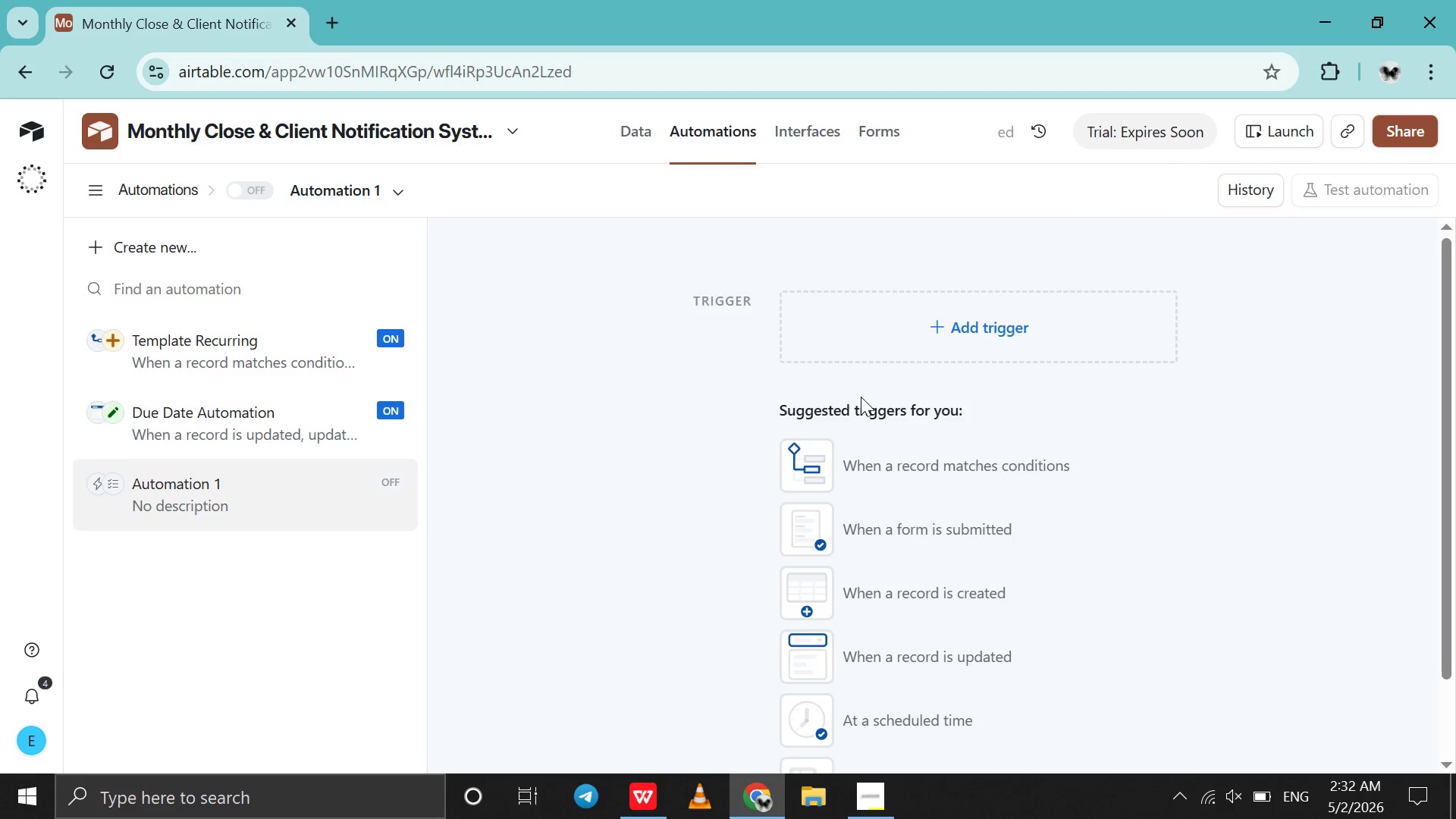 
left_click([896, 354])
 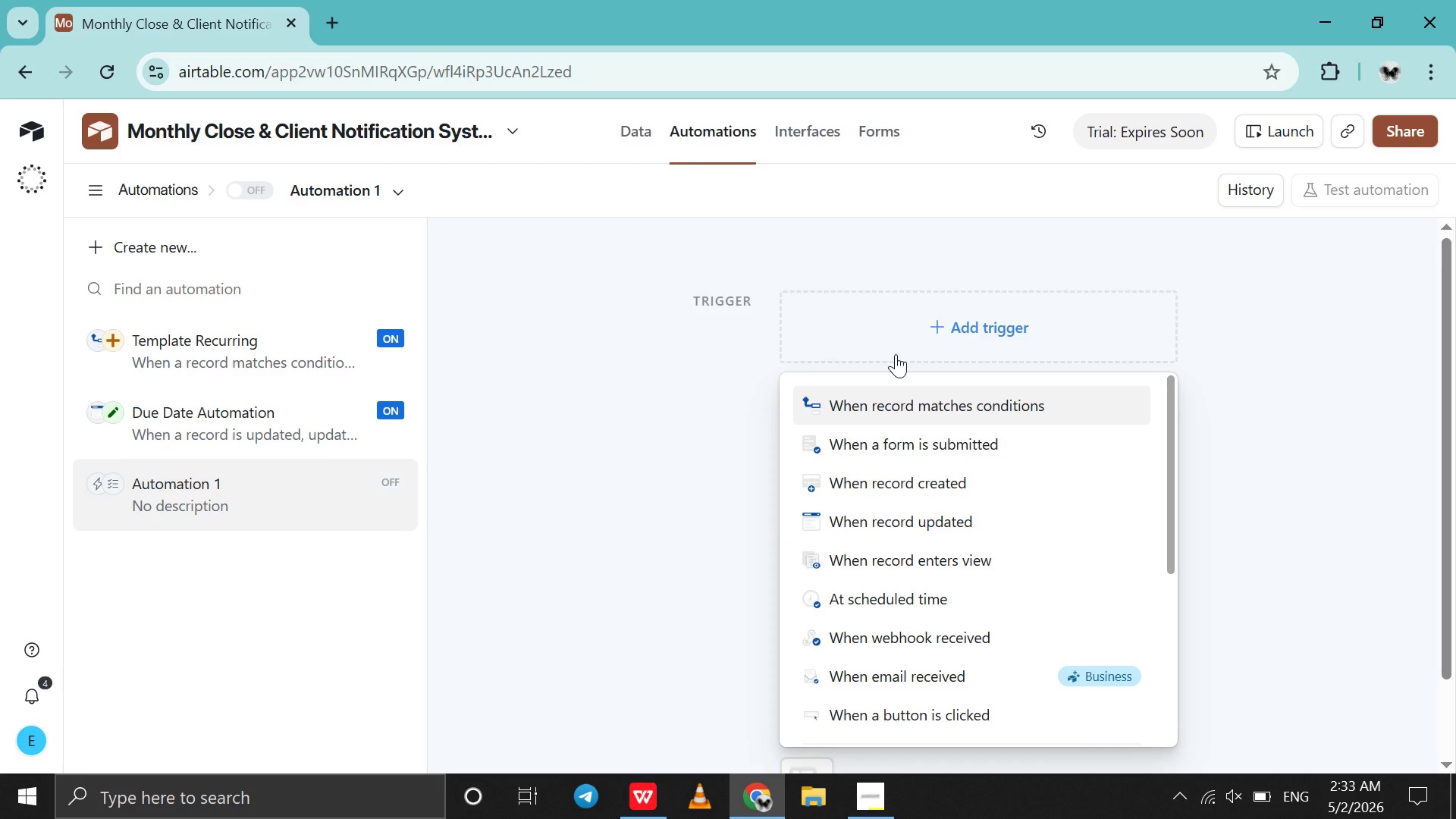 
wait(18.14)
 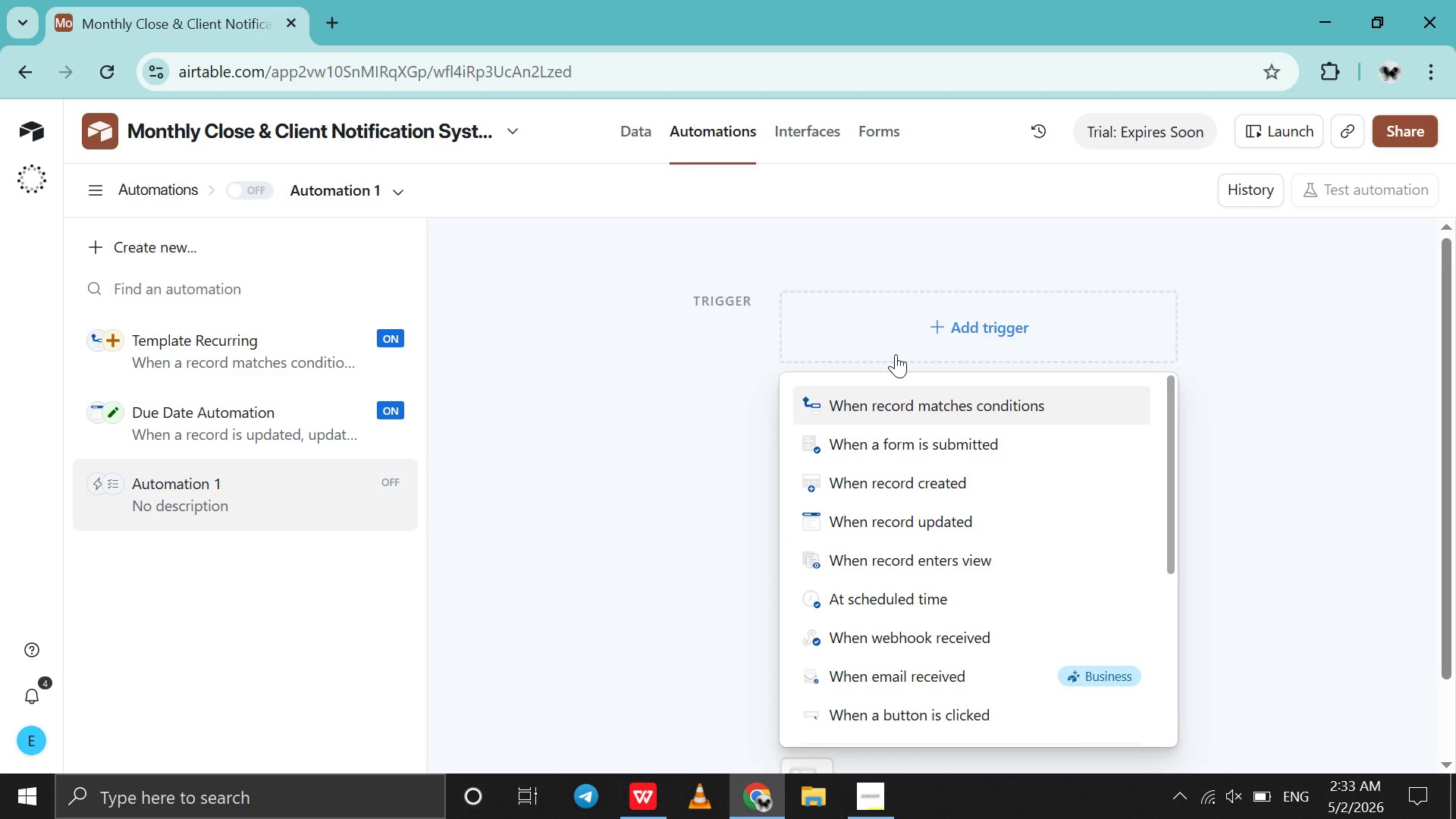 
left_click([906, 504])
 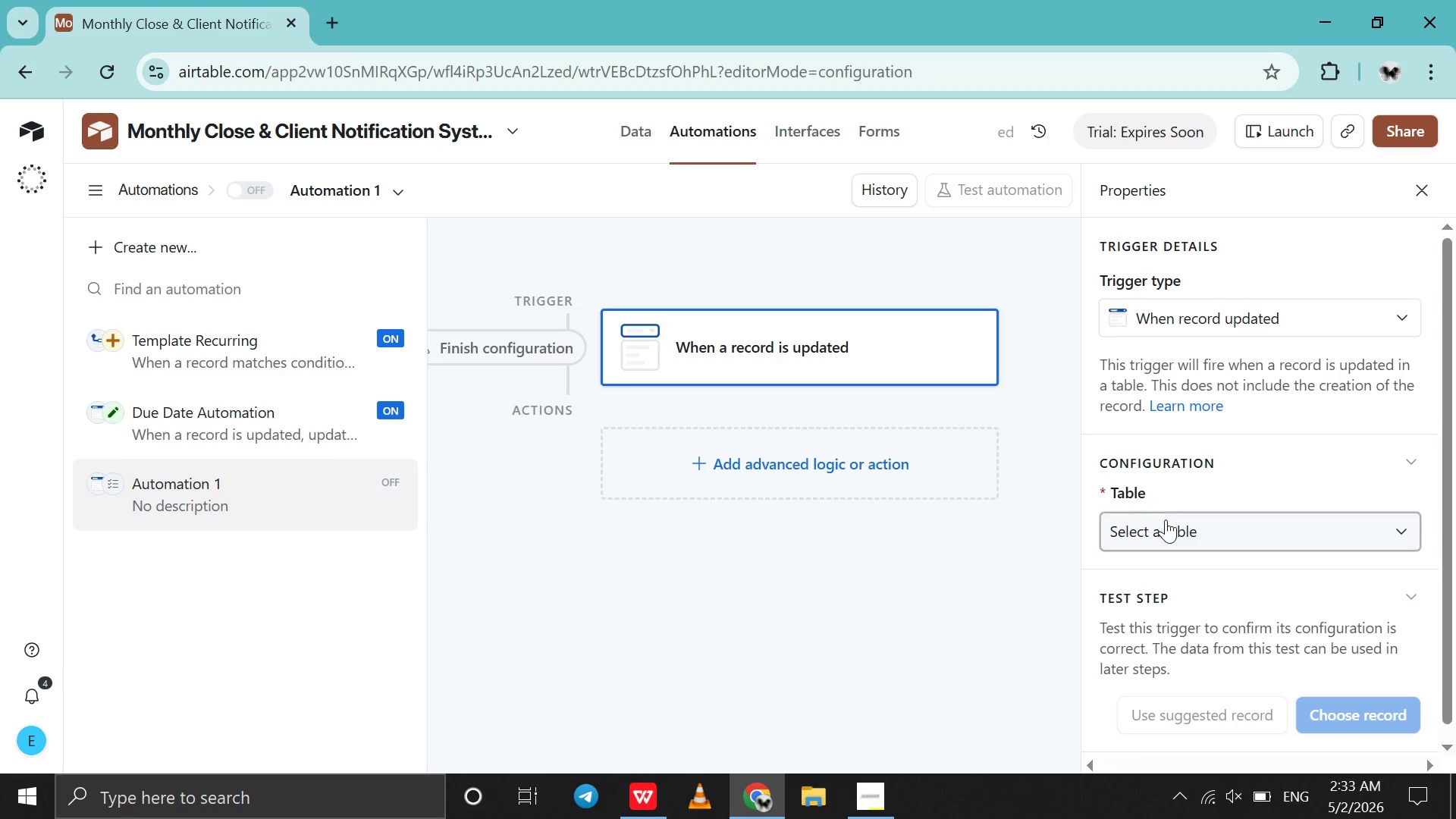 
left_click([1166, 519])
 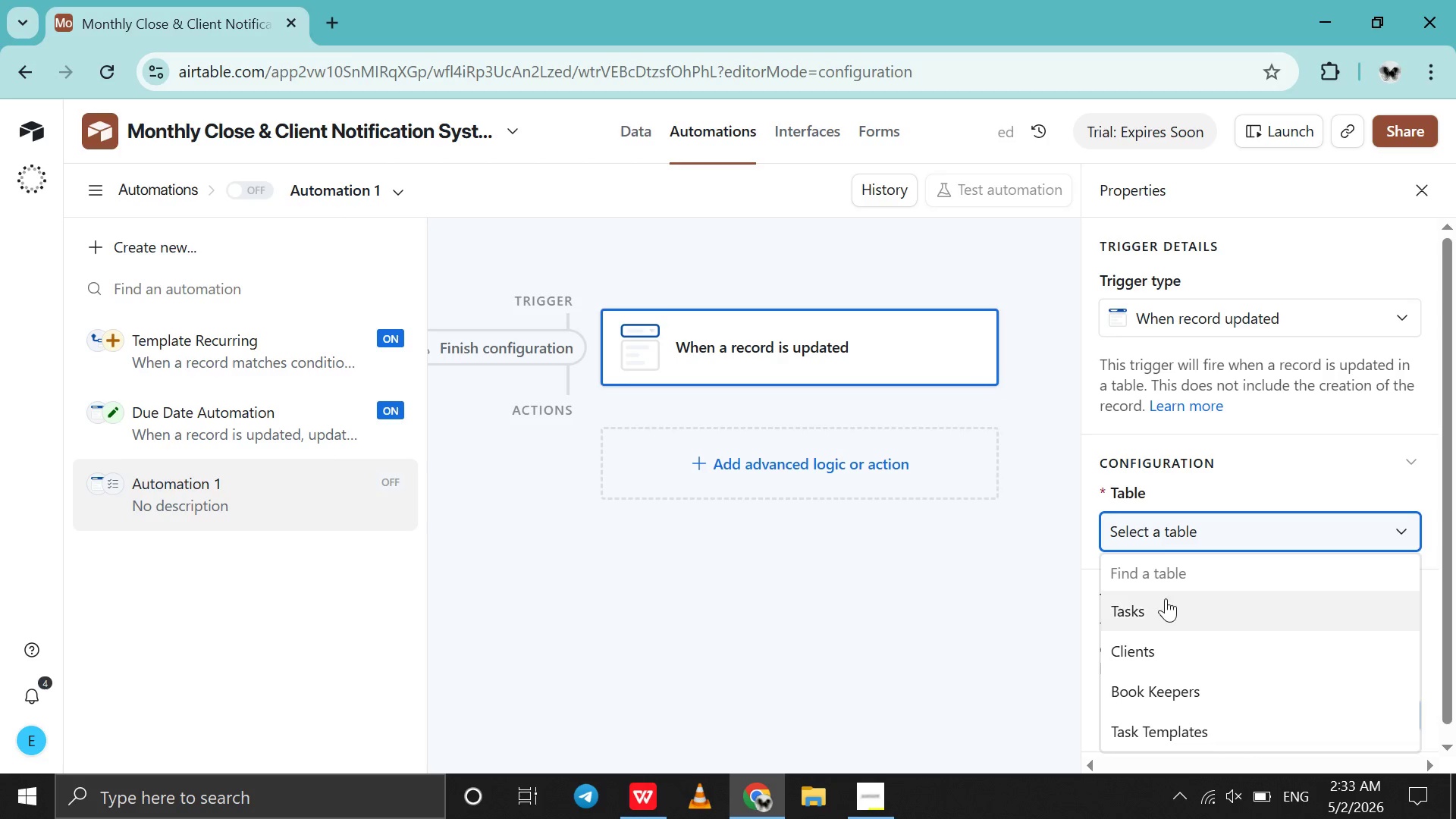 
left_click([1165, 601])
 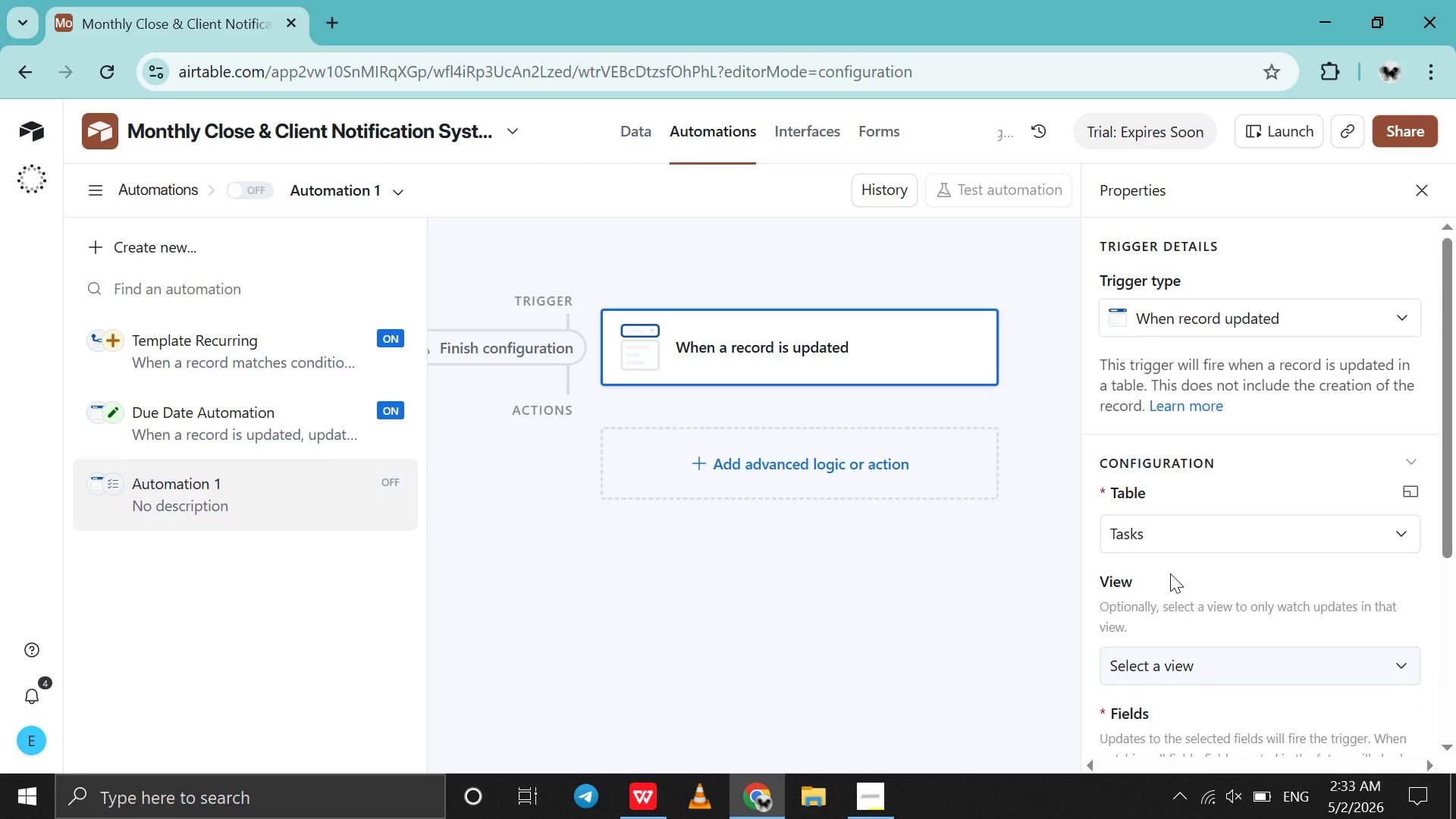 
scroll: coordinate [1170, 573], scroll_direction: down, amount: 2.0
 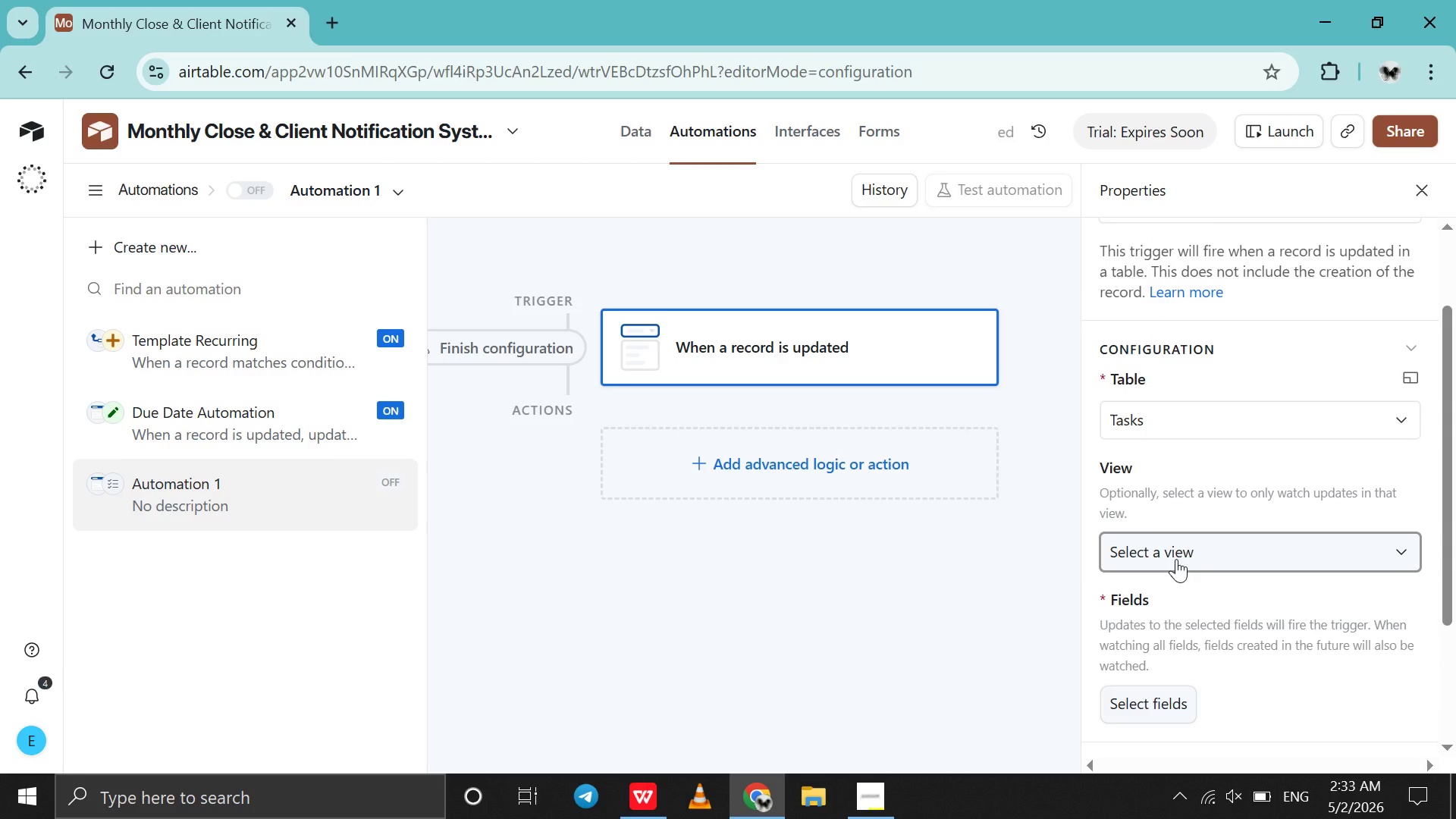 
left_click([1176, 559])
 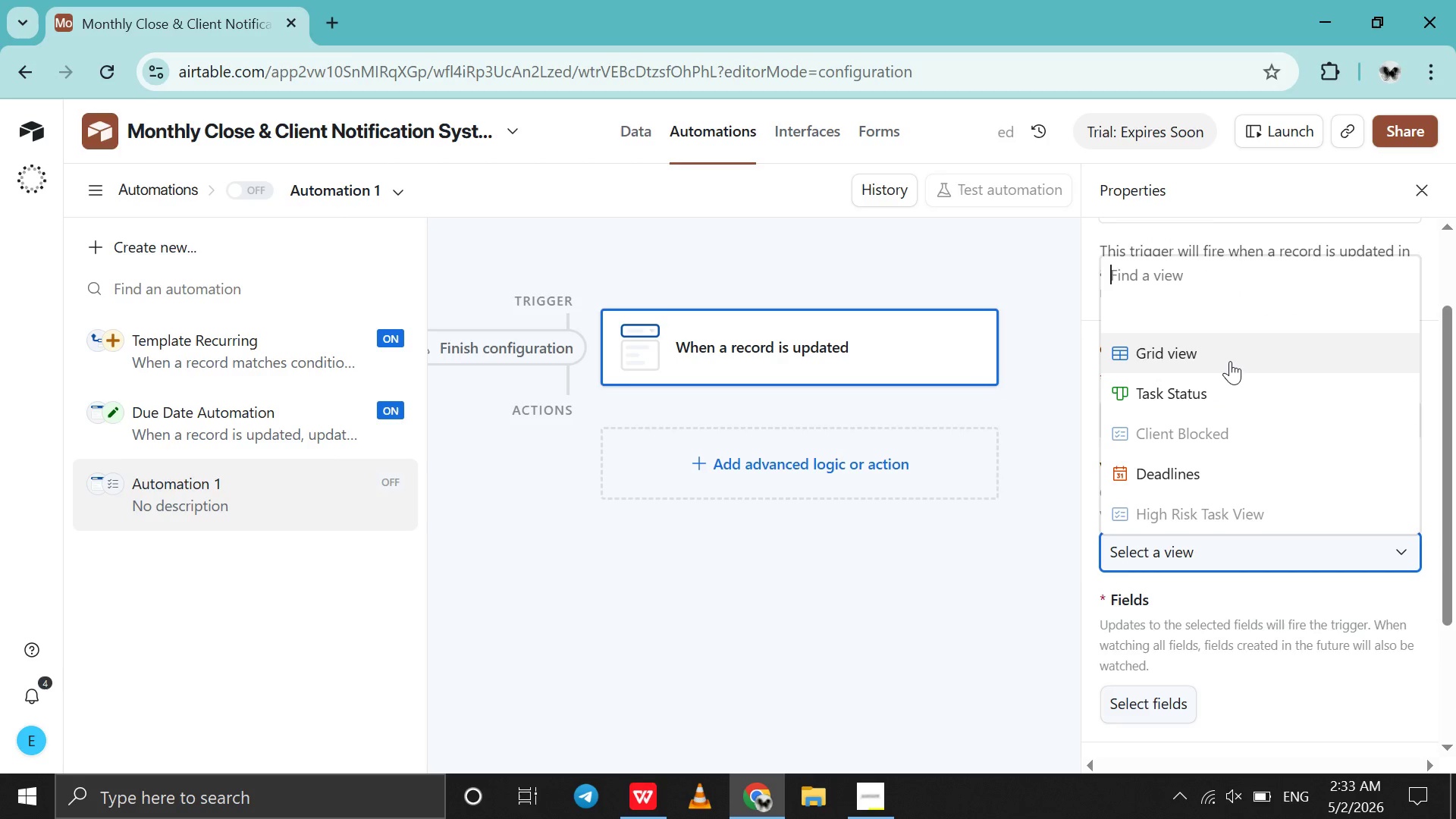 
left_click([1230, 361])
 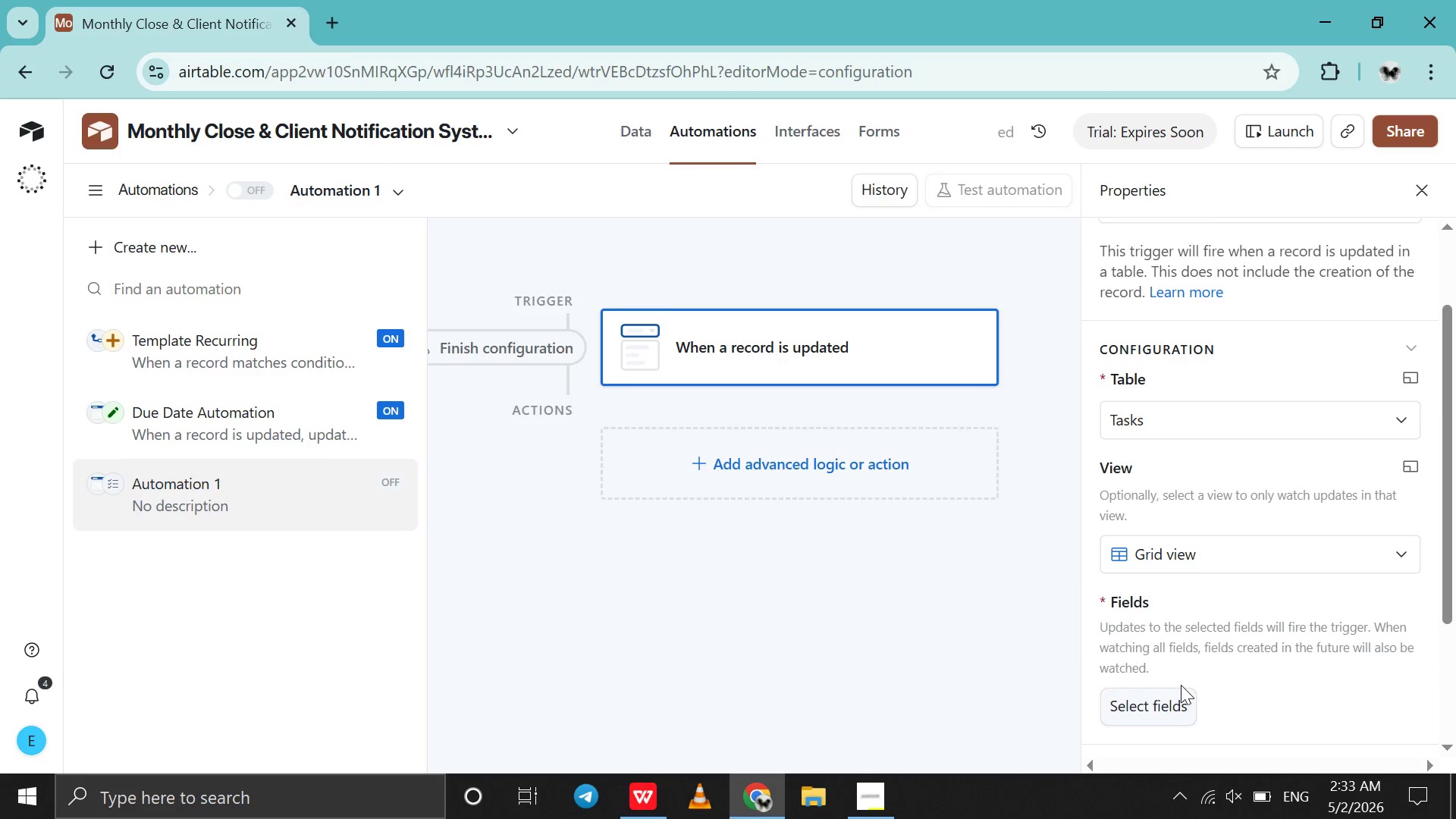 
left_click_drag(start_coordinate=[1181, 685], to_coordinate=[1175, 701])
 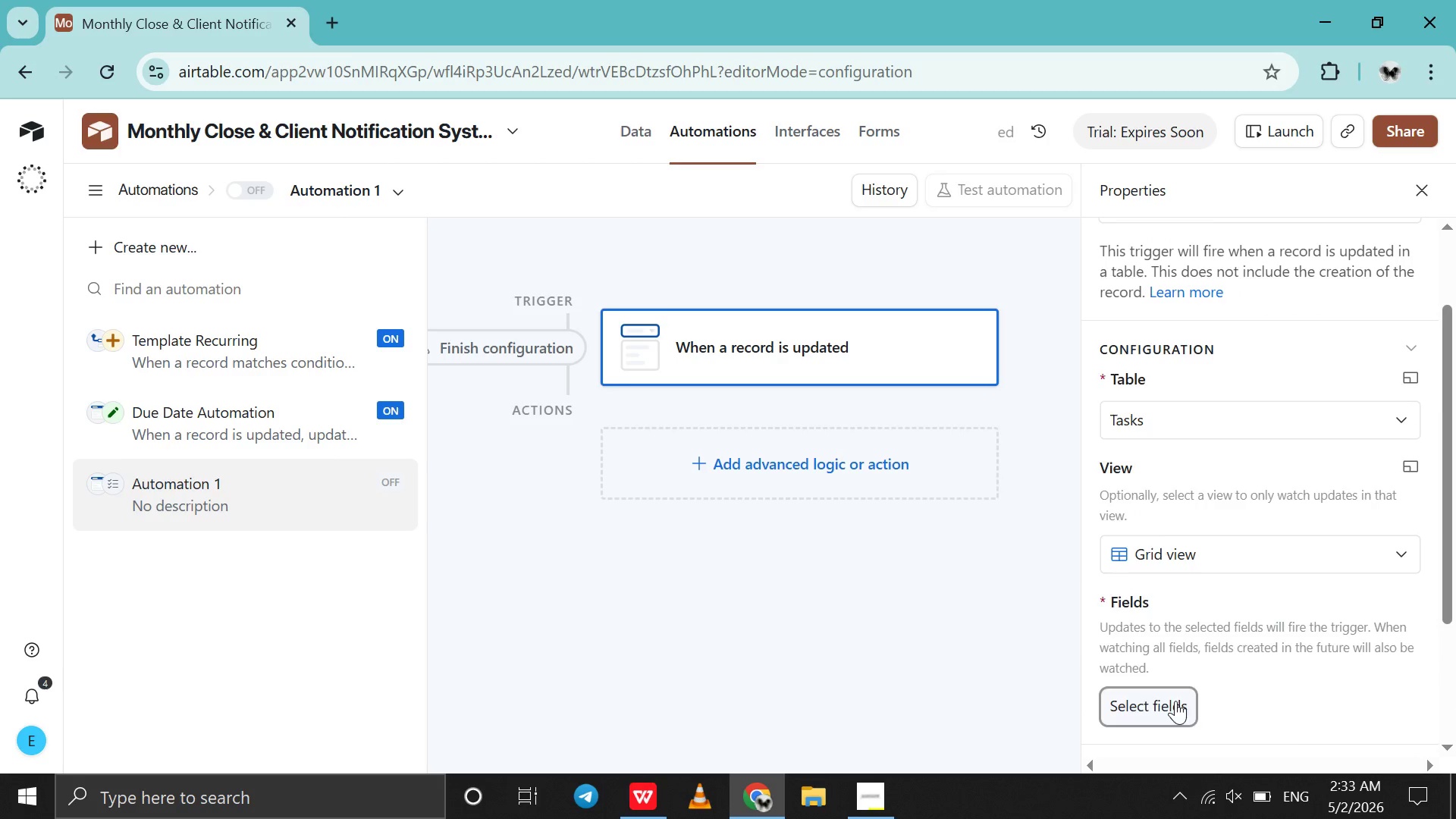 
double_click([1175, 701])
 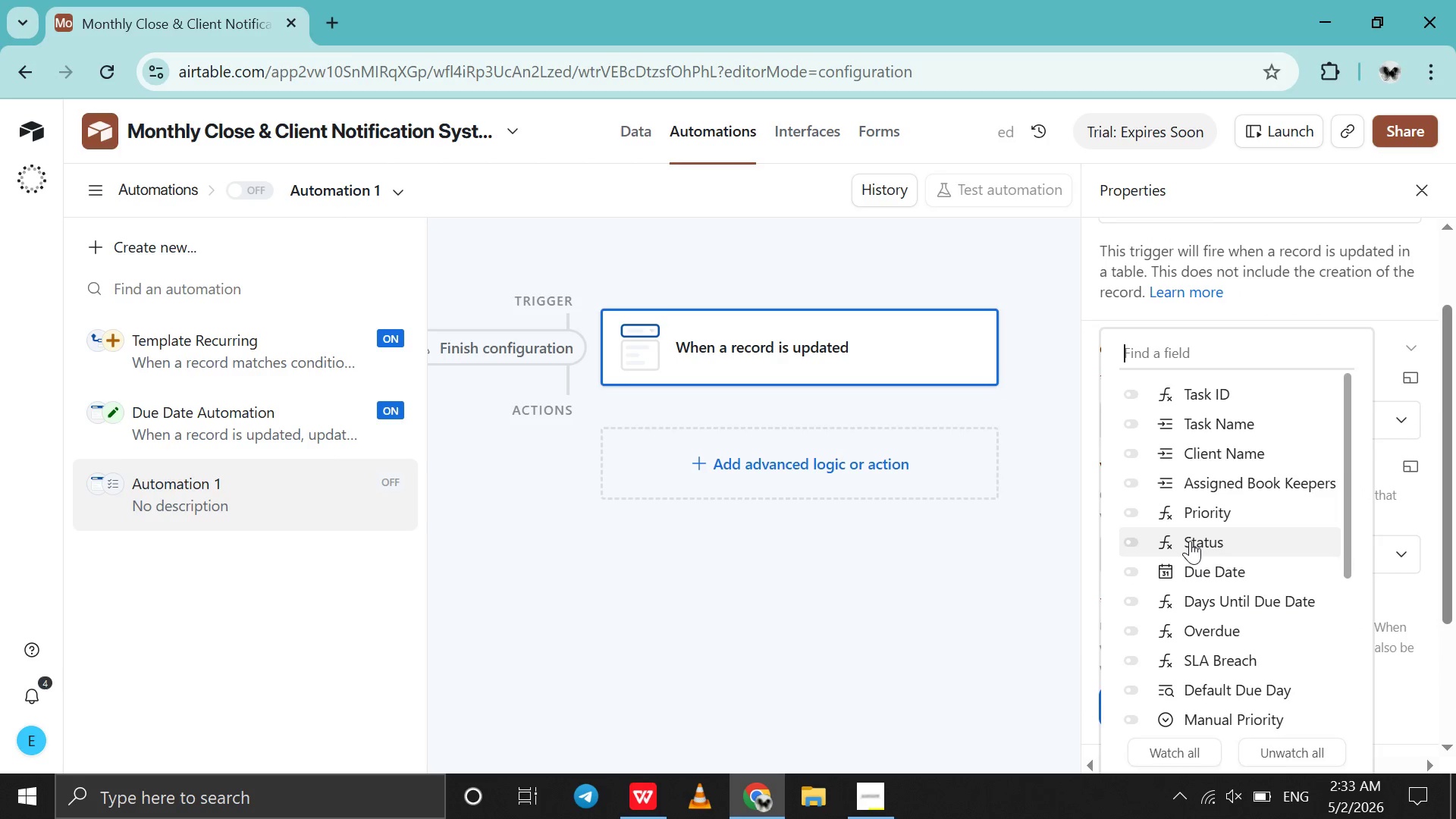 
scroll: coordinate [1190, 541], scroll_direction: down, amount: 2.0
 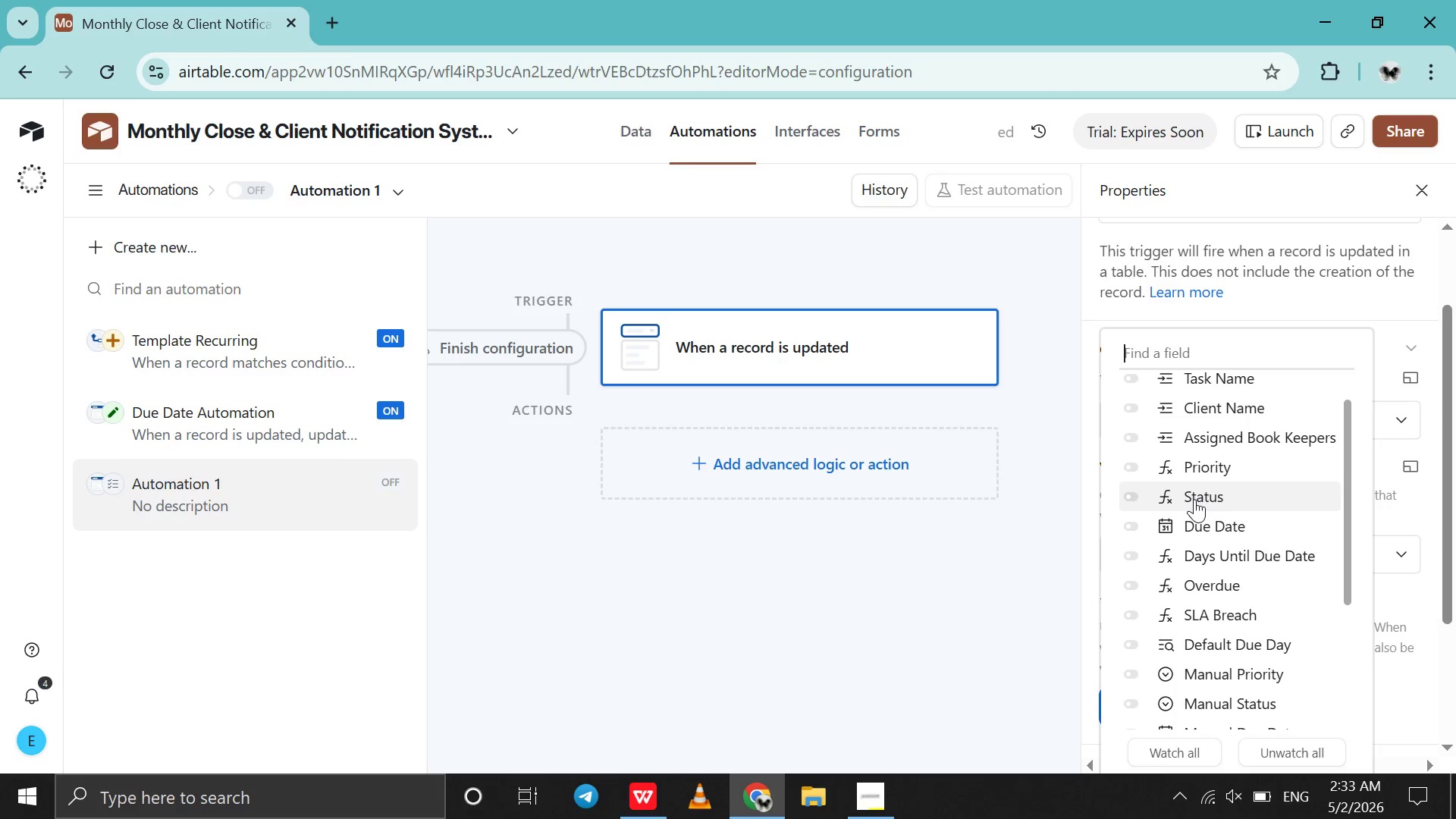 
left_click([1194, 499])
 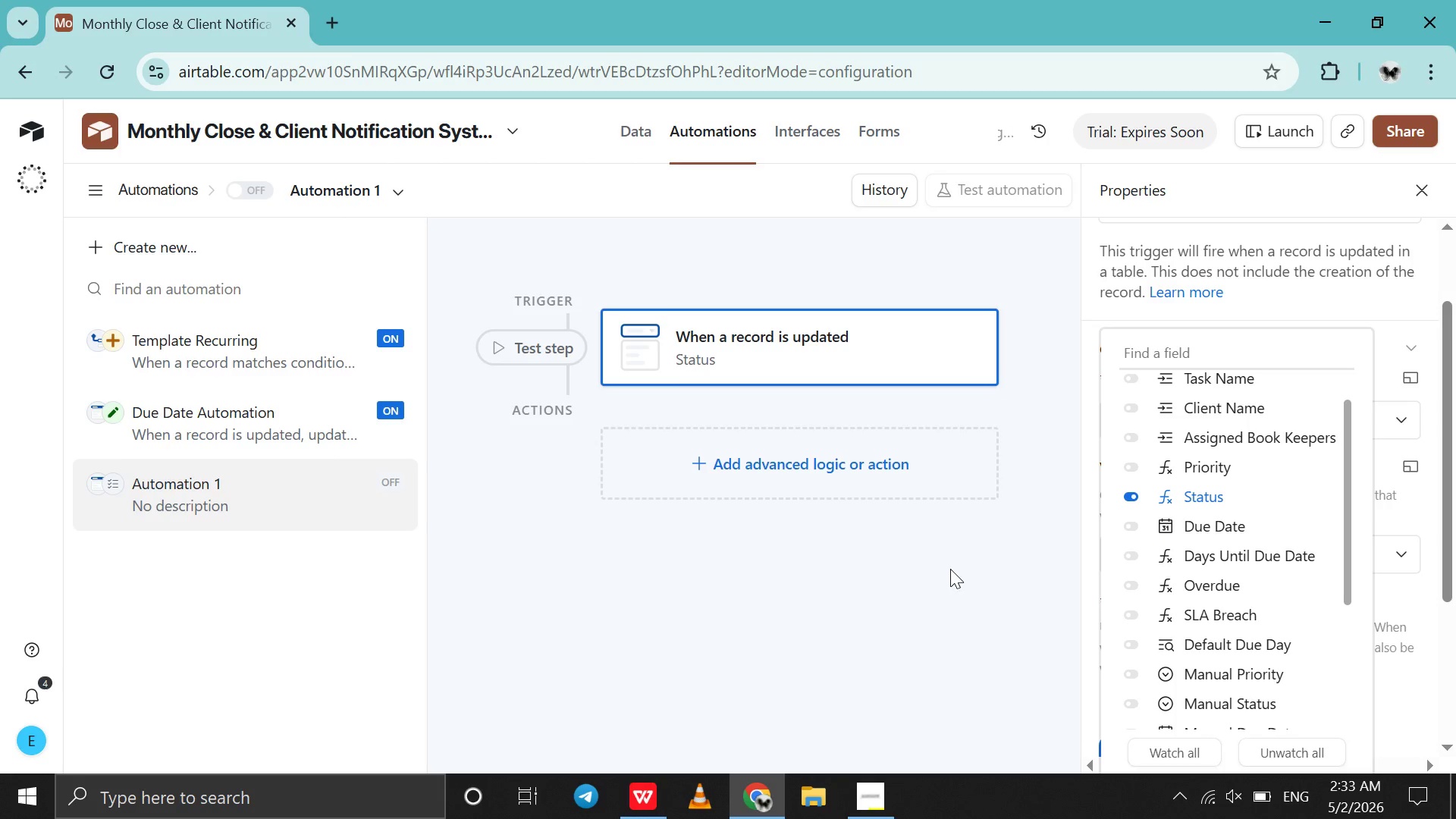 
left_click([950, 569])
 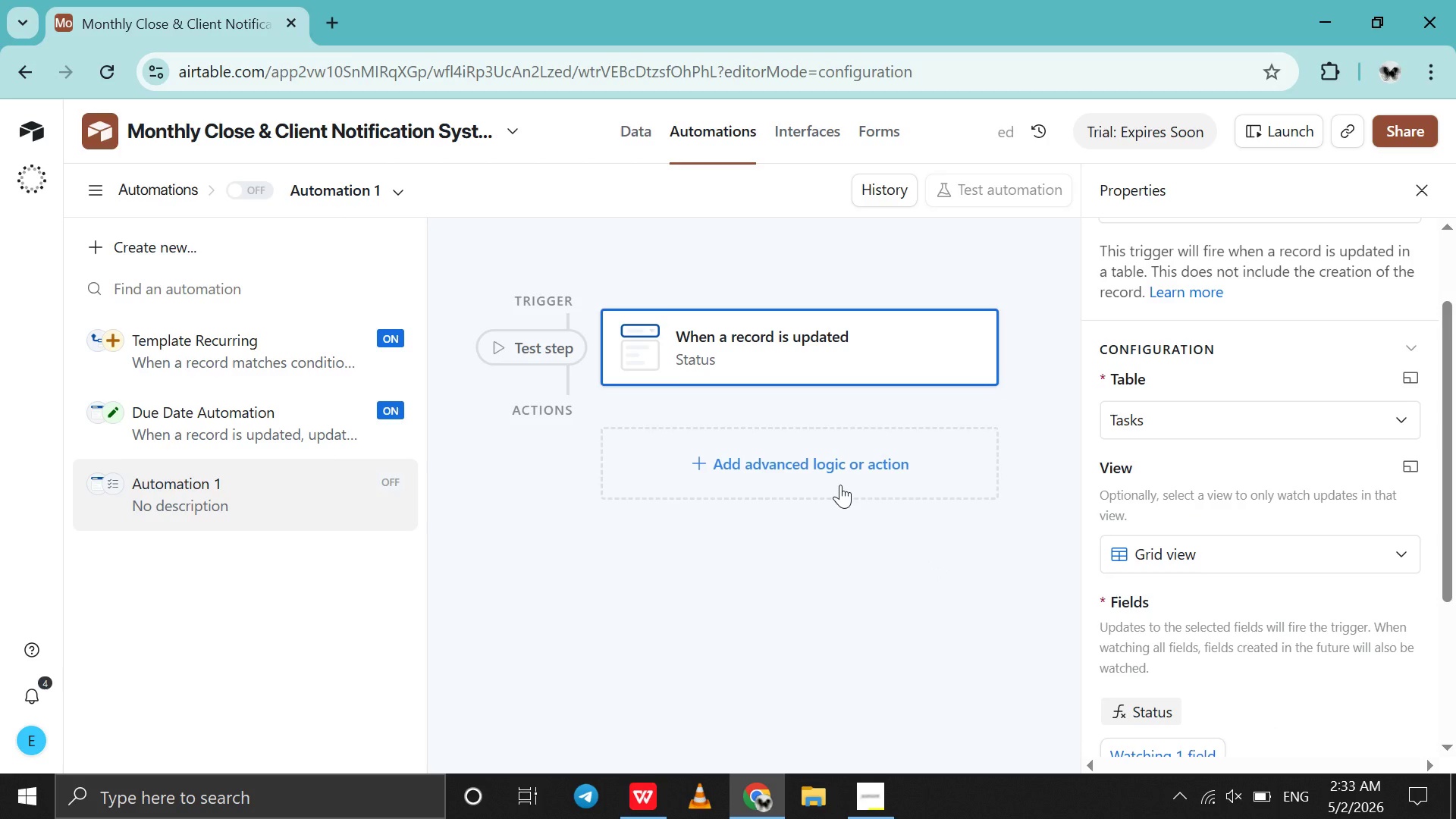 
left_click([840, 485])
 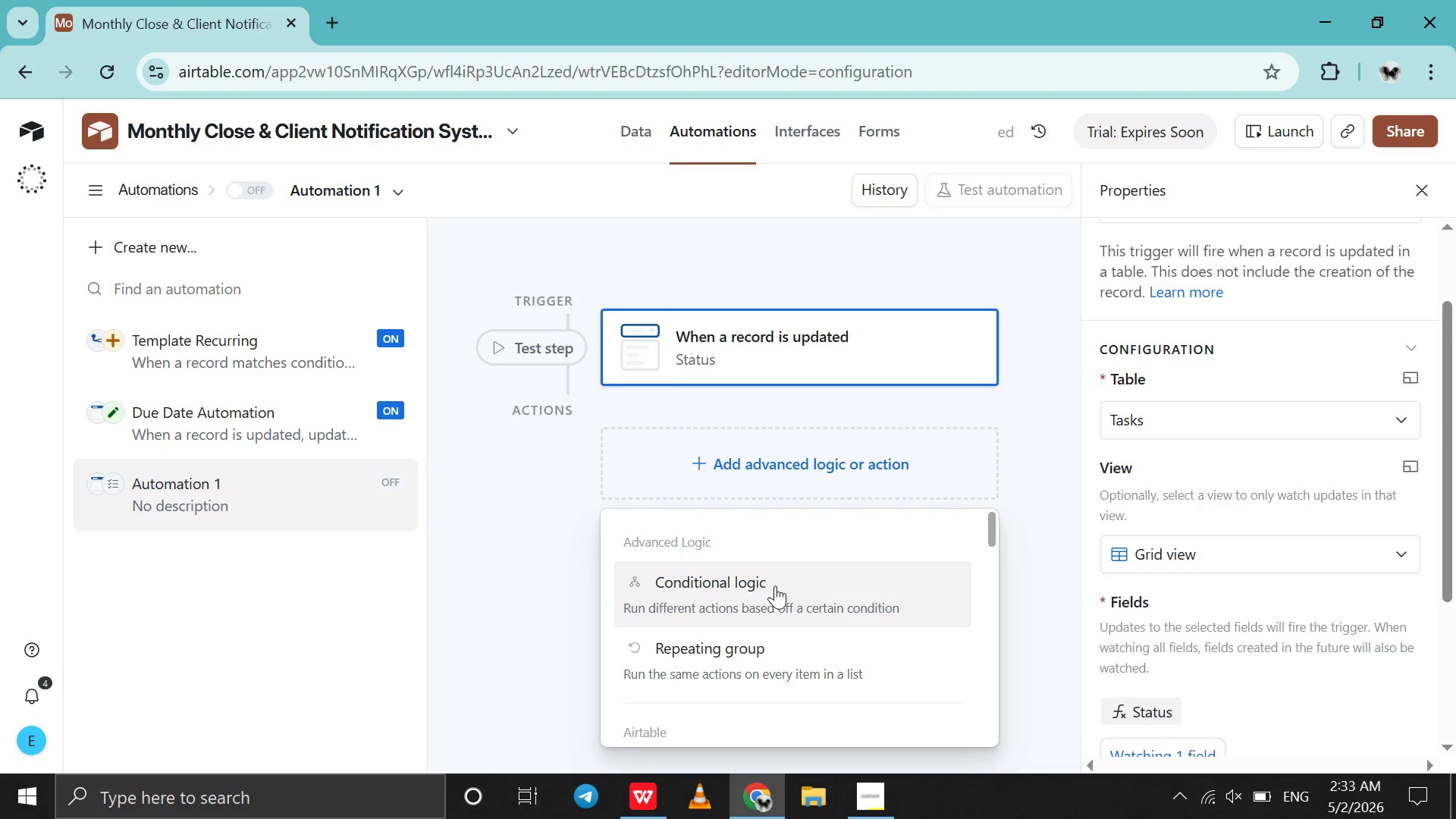 
left_click([775, 585])
 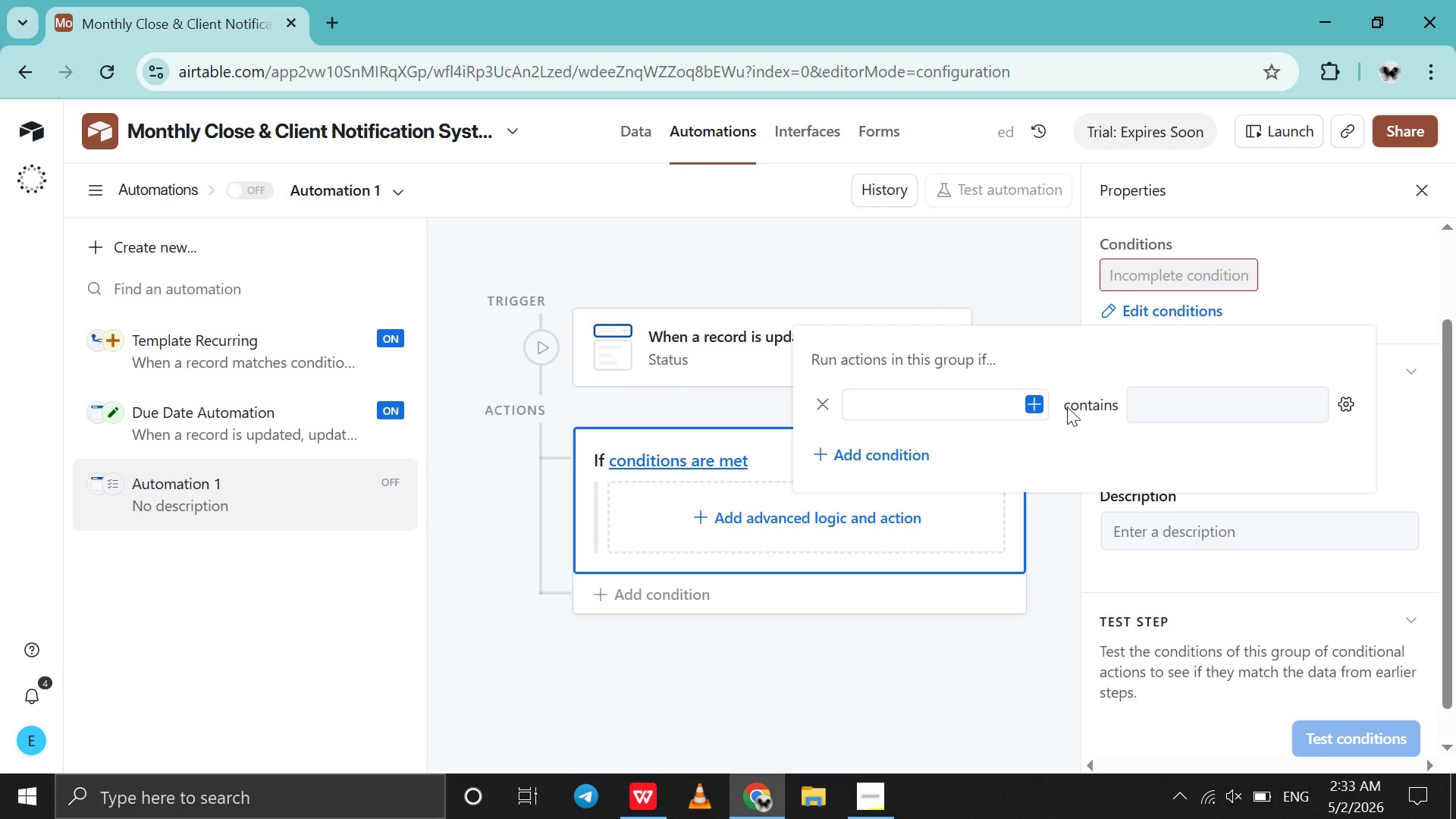 
left_click([1040, 406])
 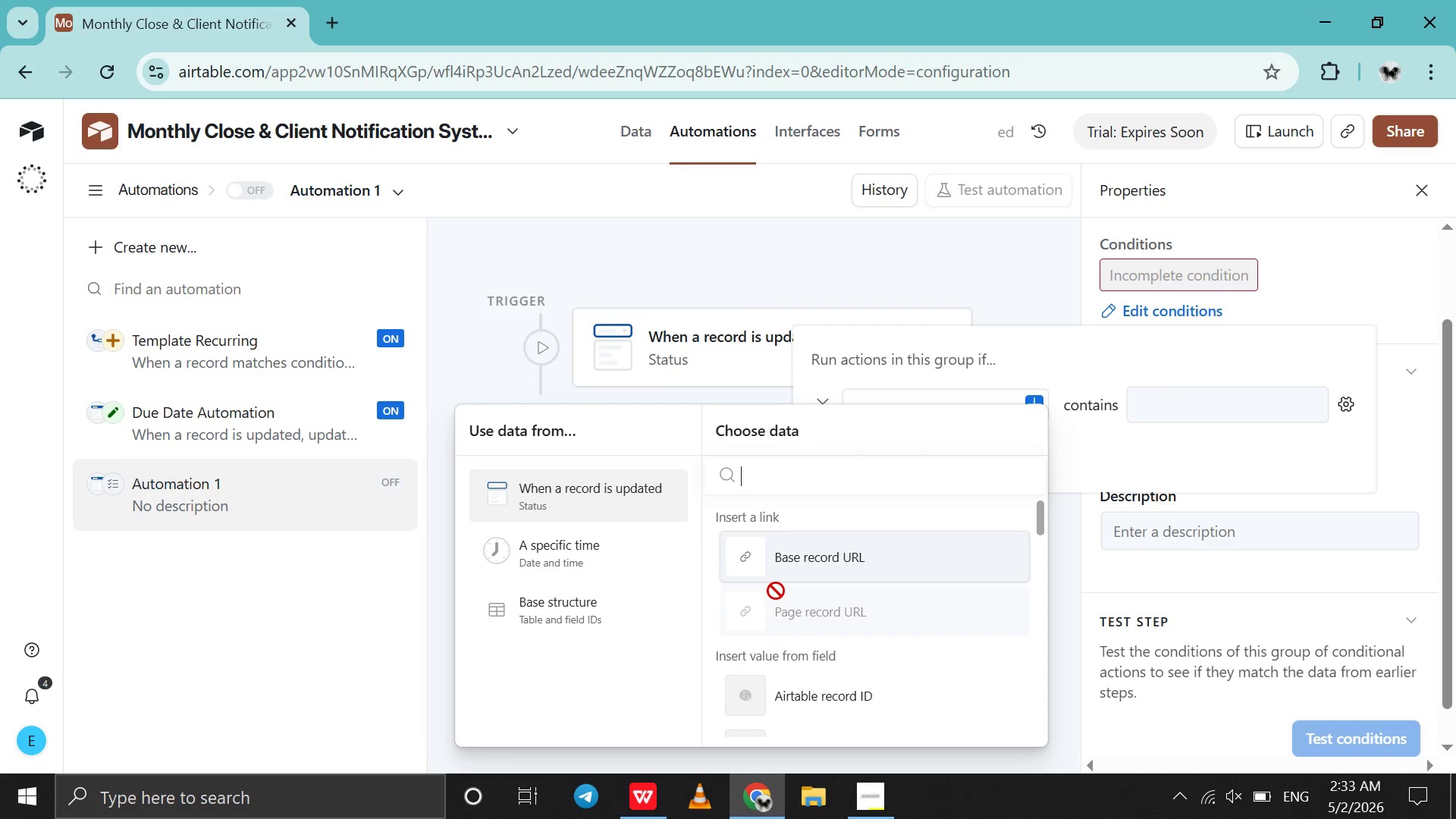 
scroll: coordinate [776, 591], scroll_direction: down, amount: 13.0
 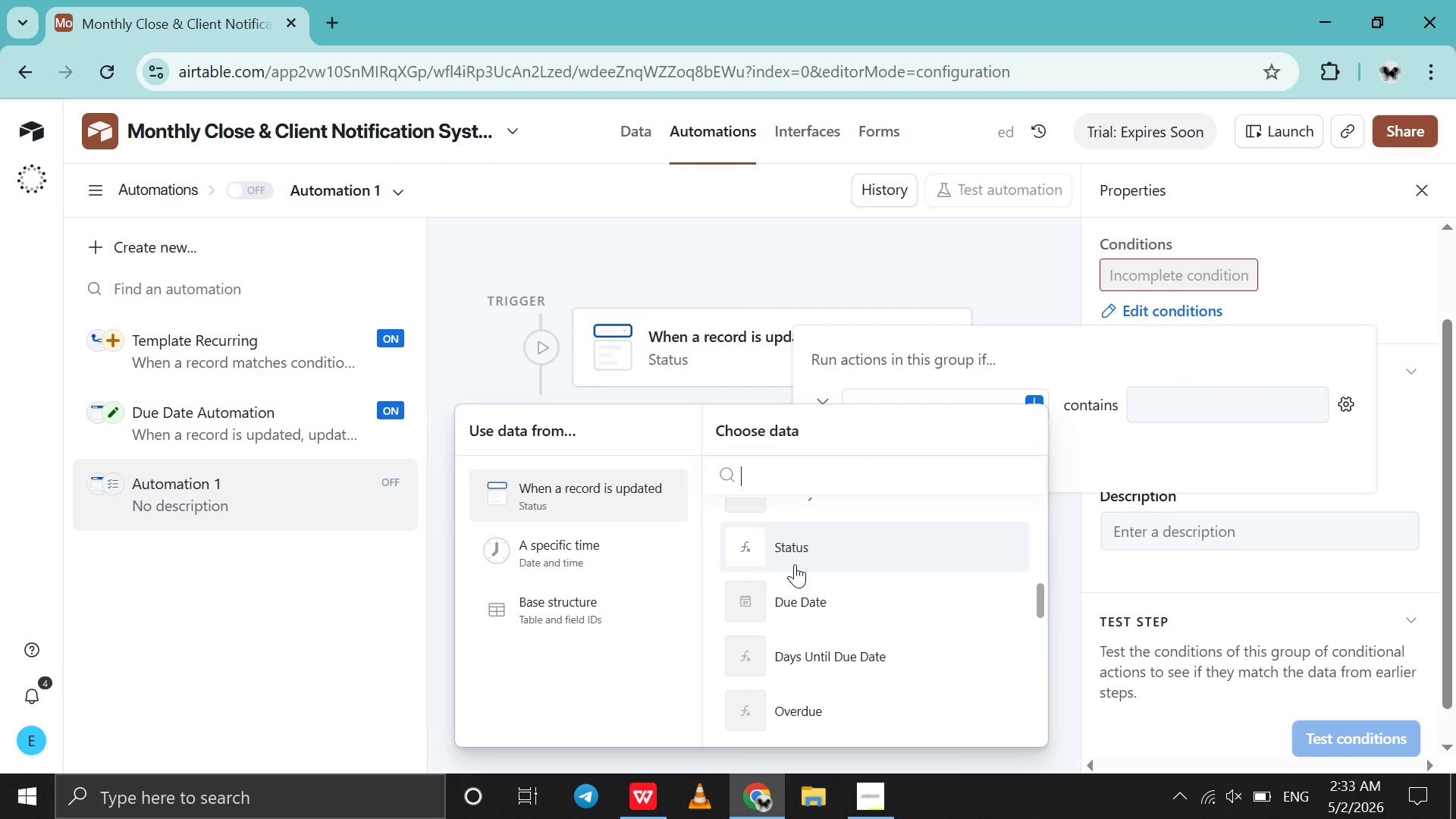 
left_click([795, 564])
 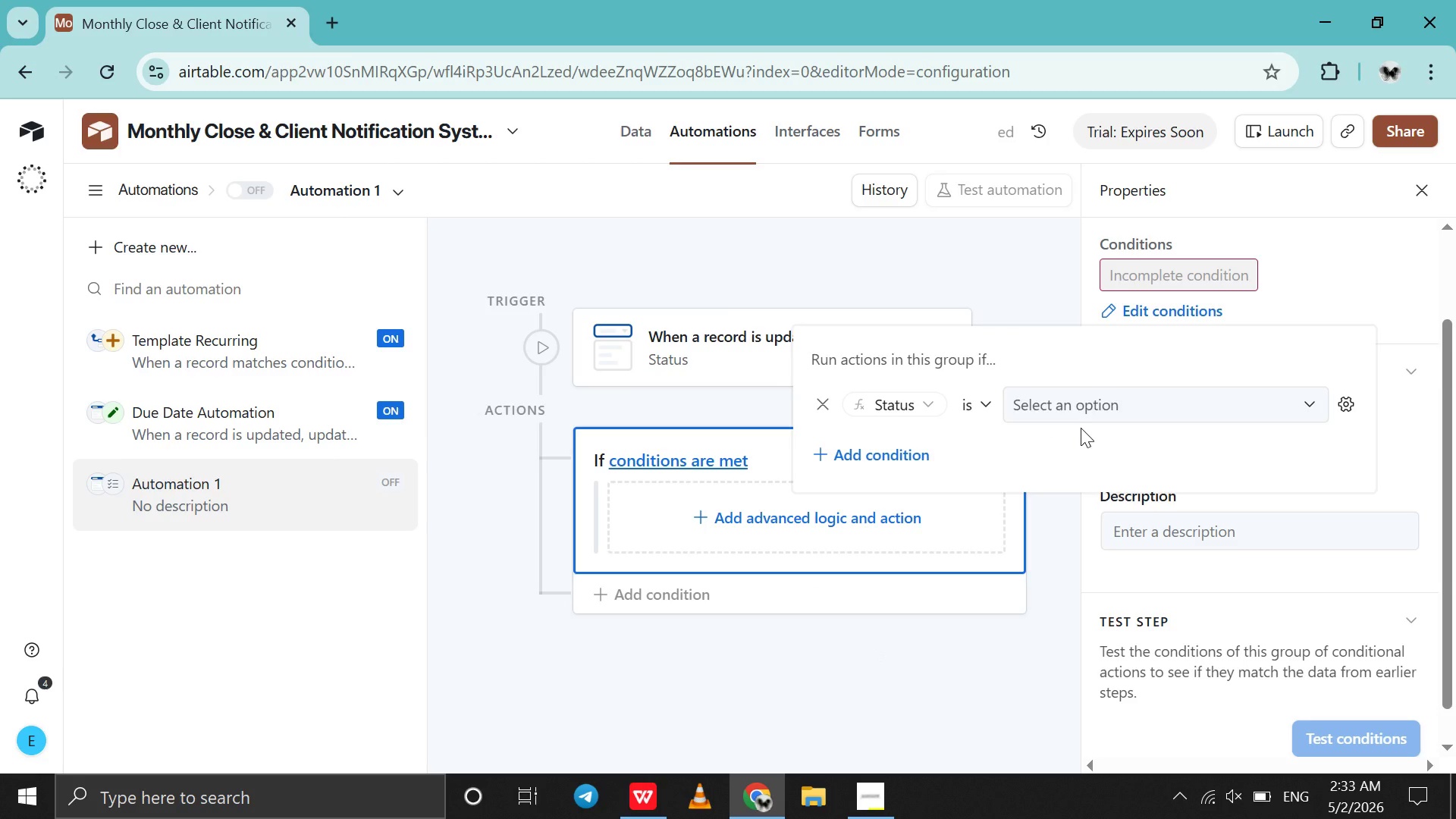 
left_click([1095, 402])
 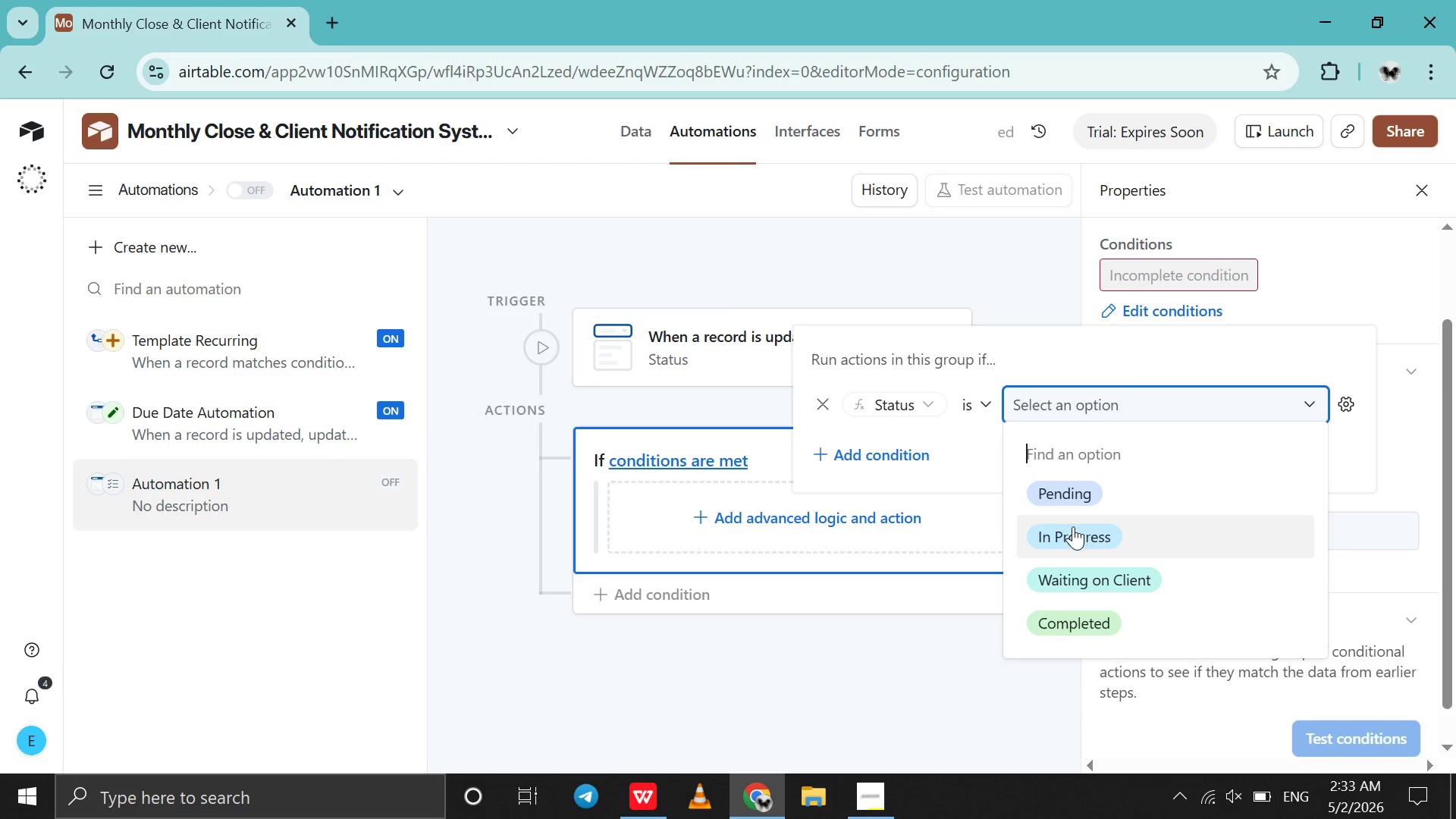 
left_click([1071, 535])
 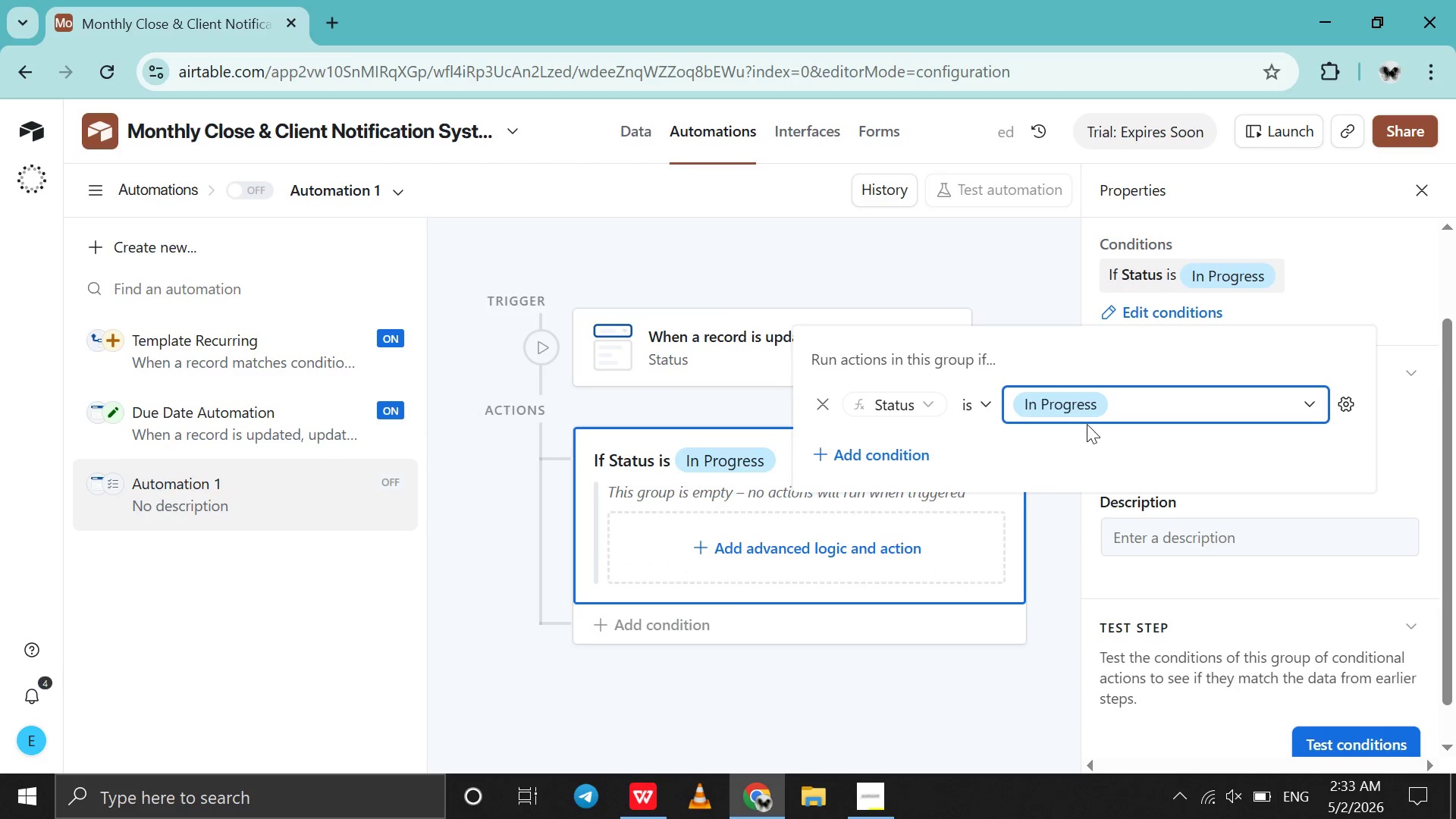 
left_click([1095, 409])
 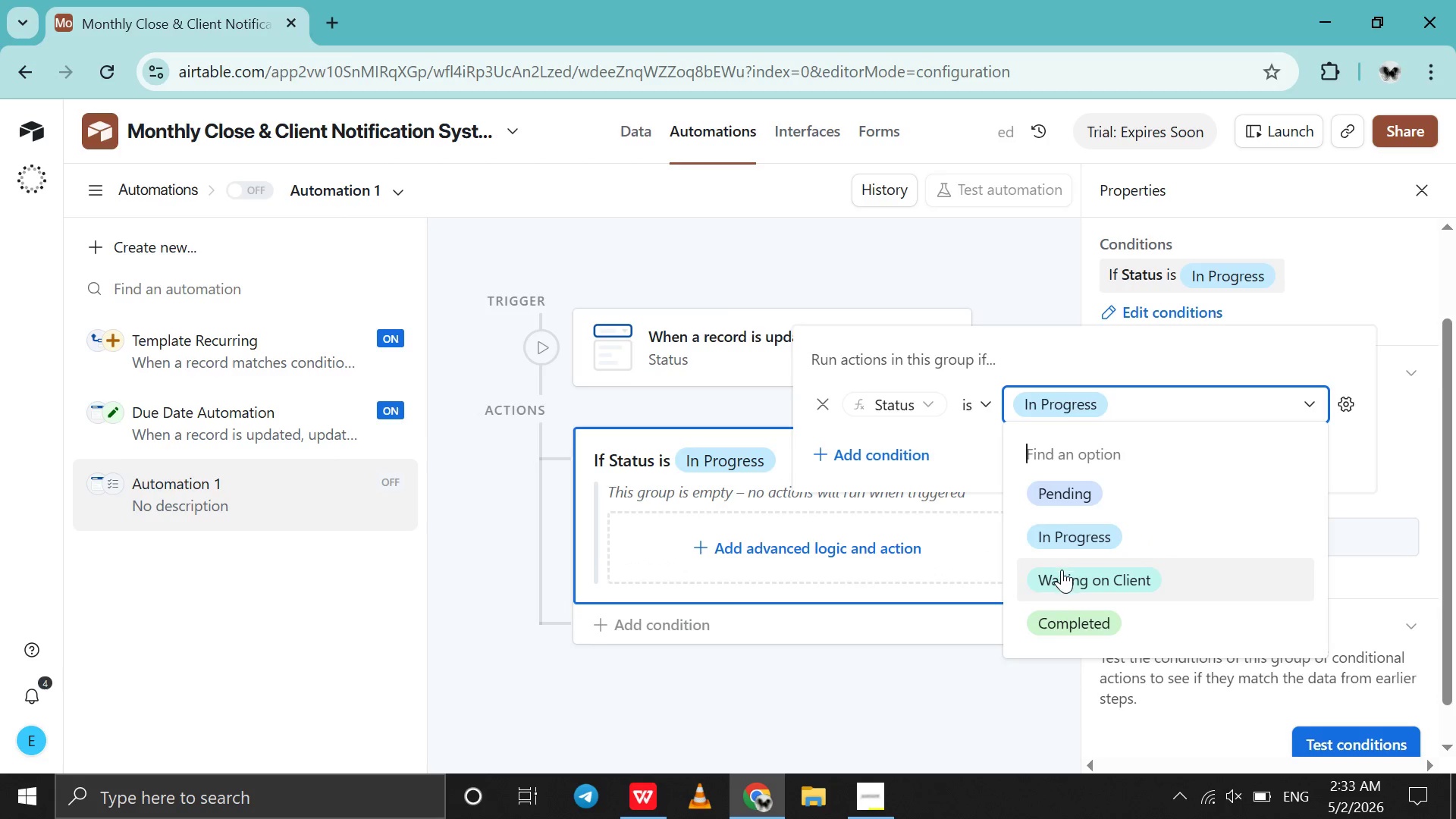 
left_click([1062, 570])
 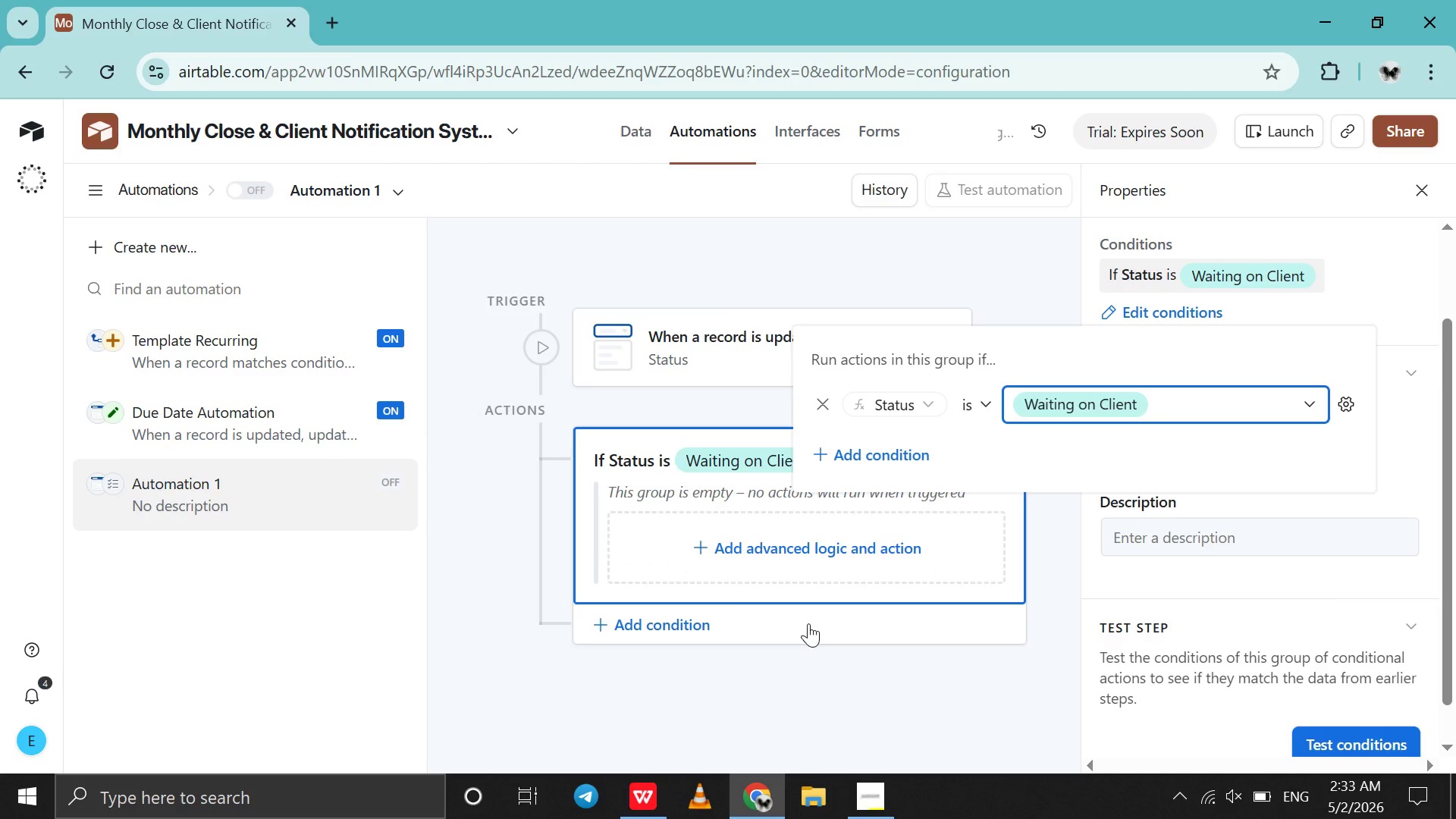 
left_click([808, 623])
 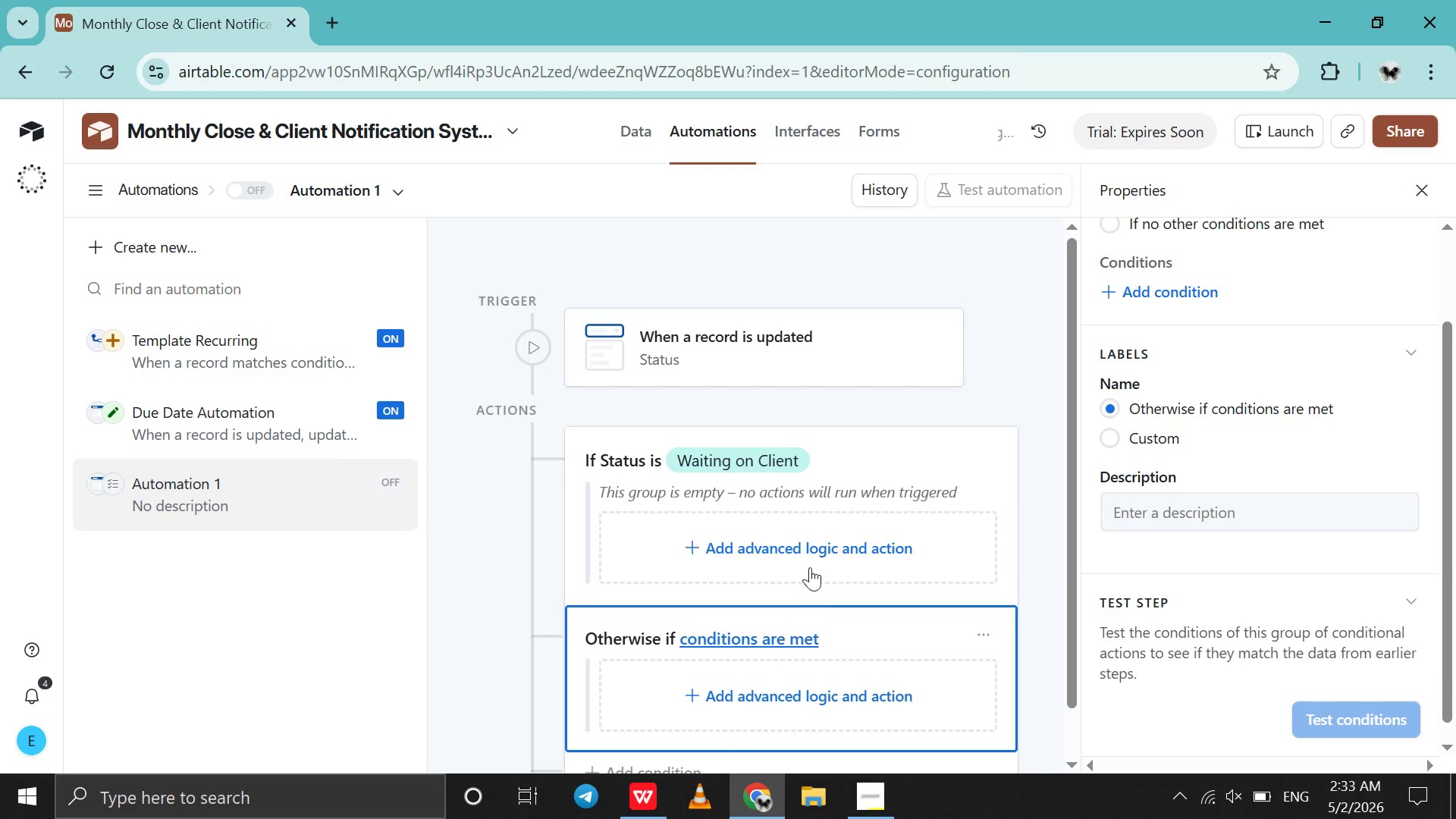 
mouse_move([830, 563])
 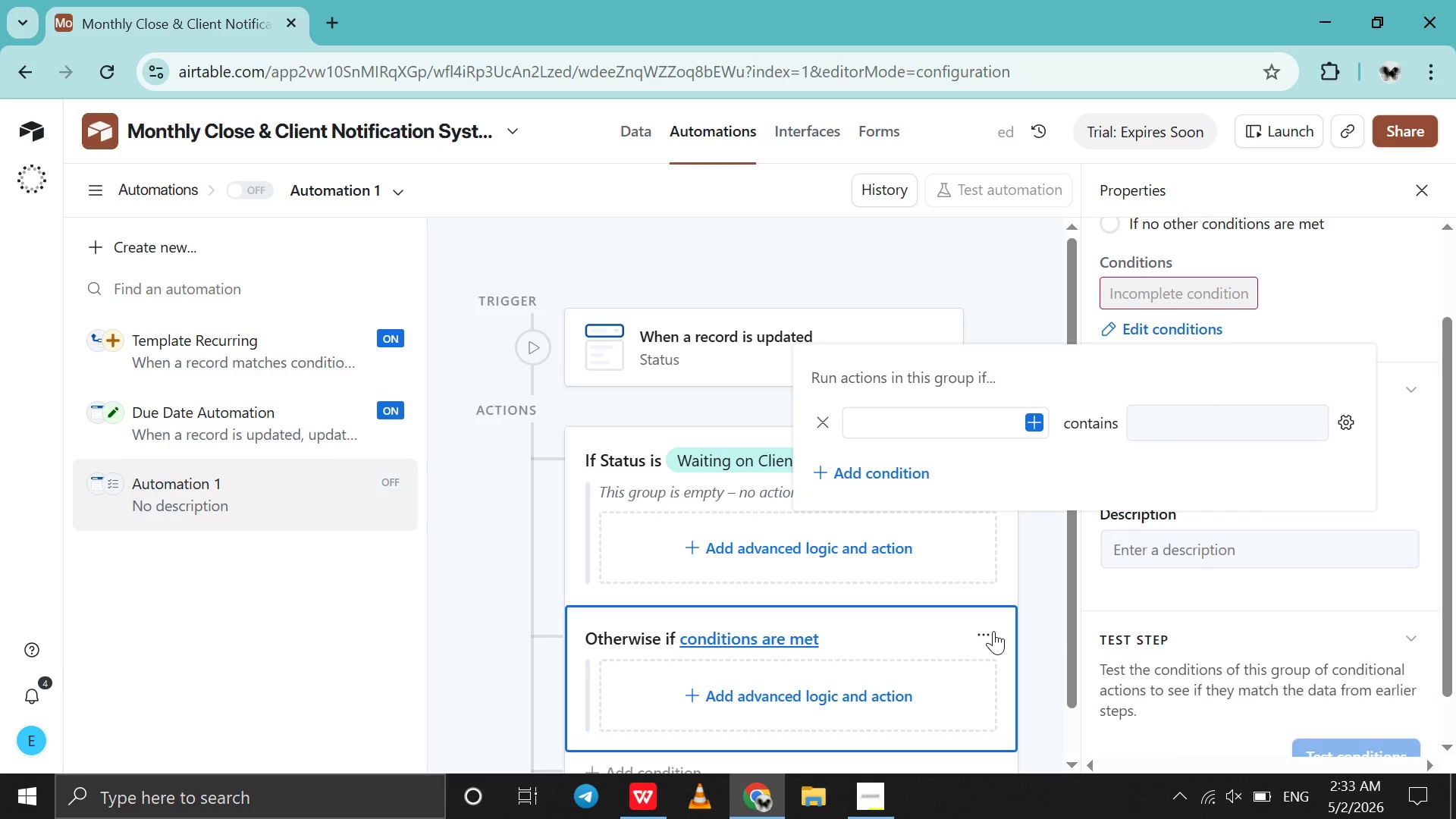 
left_click([993, 631])
 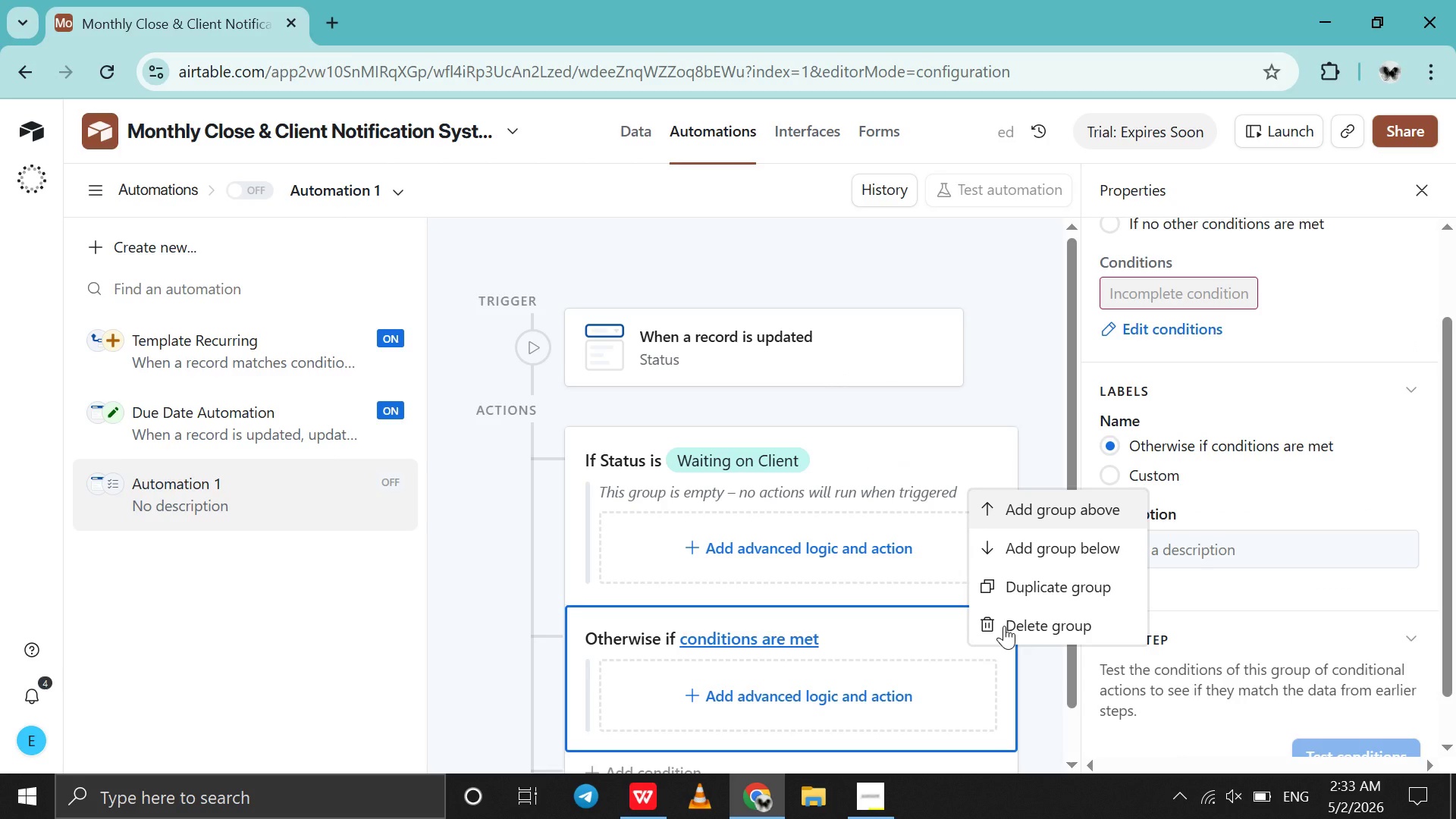 
left_click([1004, 626])
 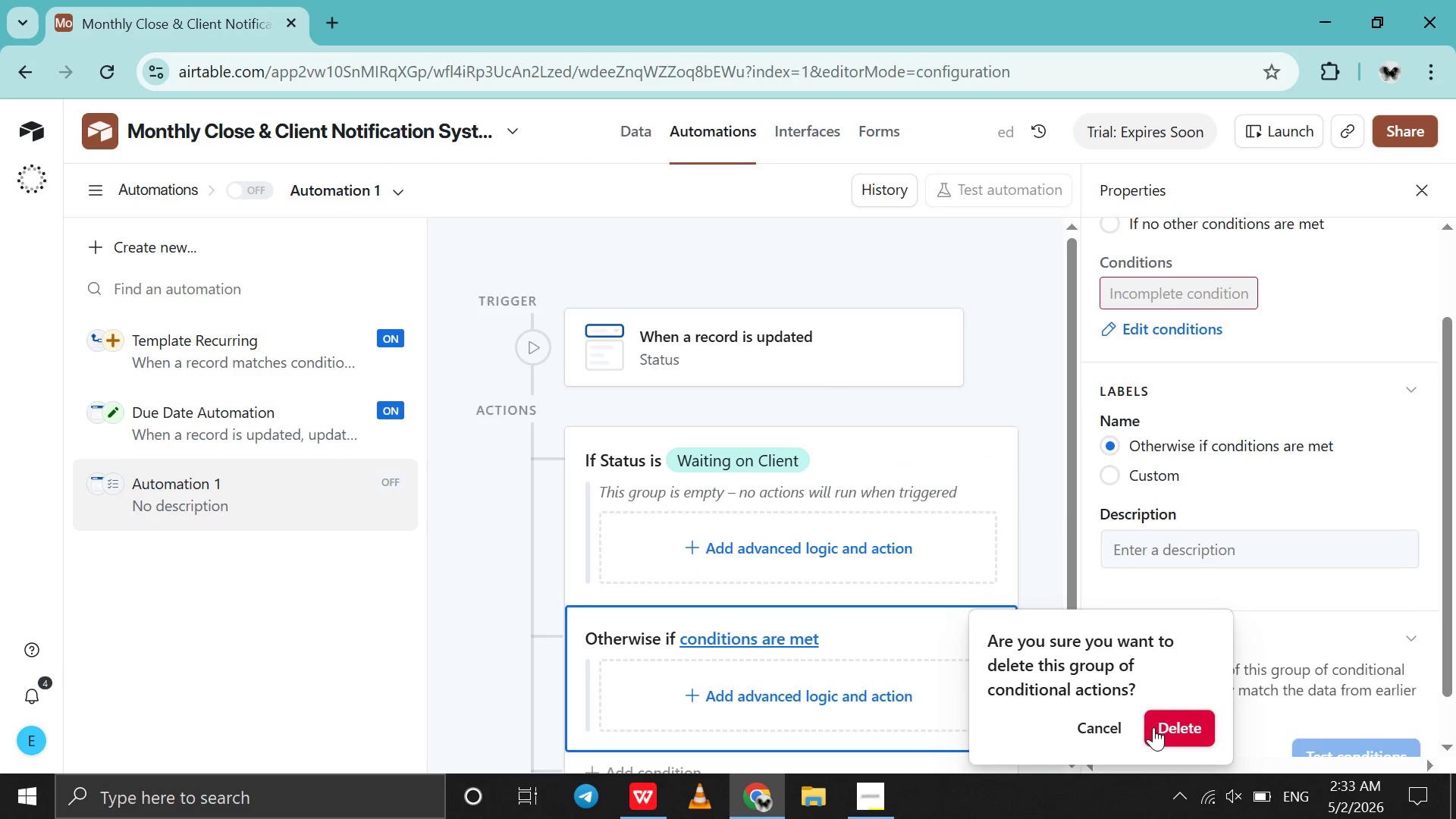 
left_click([1168, 732])
 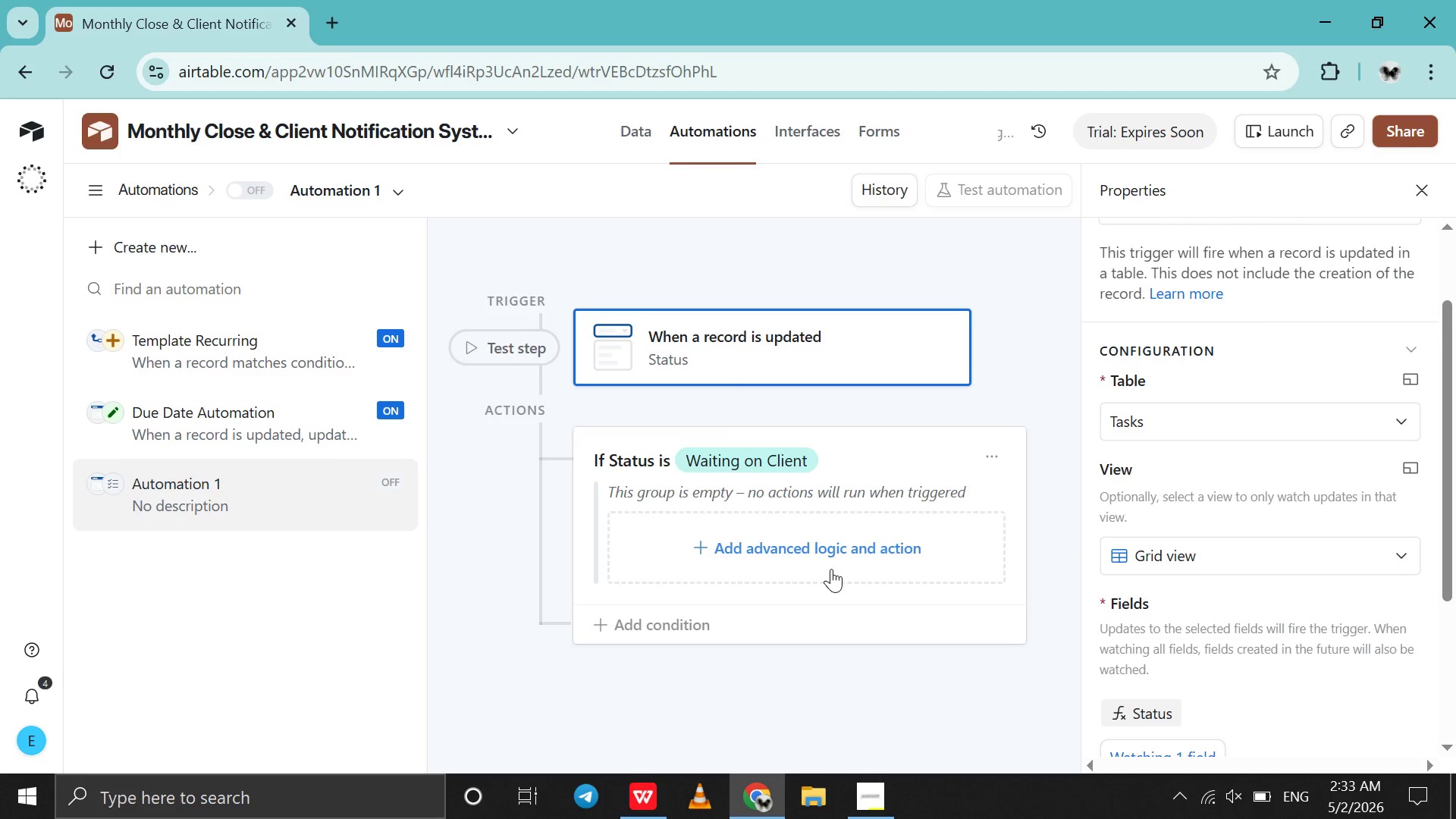 
left_click([831, 569])
 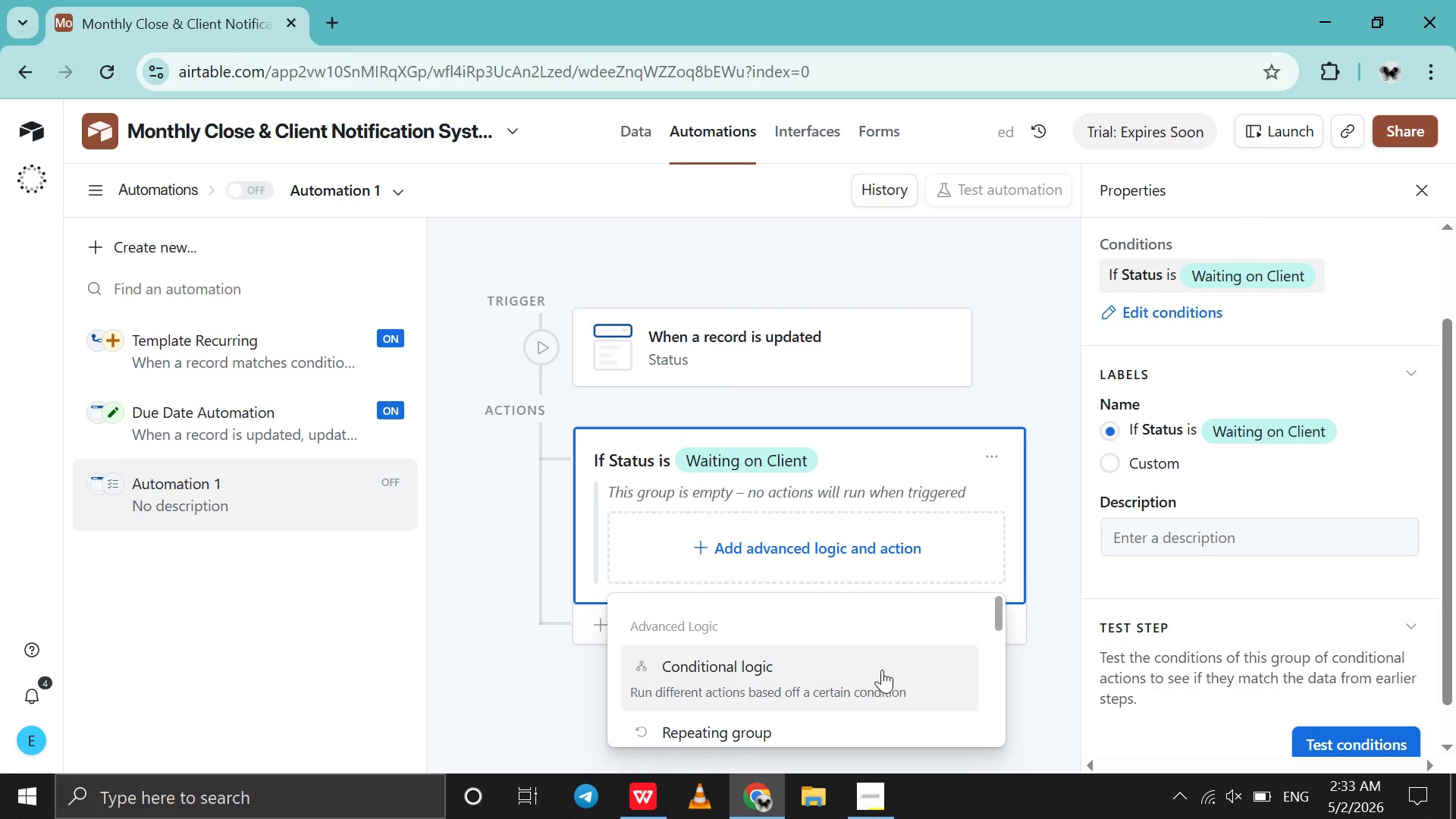 
scroll: coordinate [882, 670], scroll_direction: down, amount: 6.0
 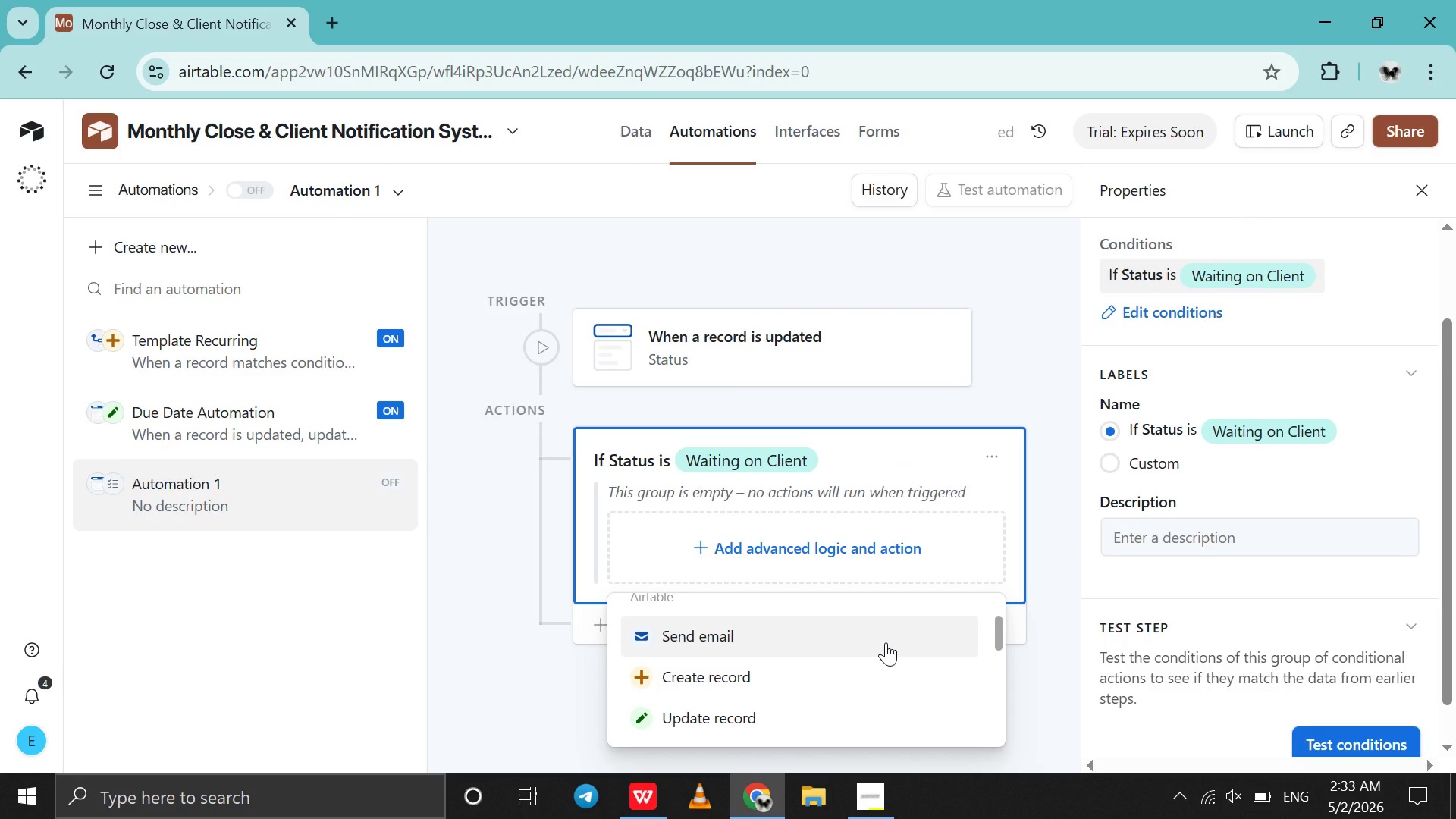 
left_click([886, 642])
 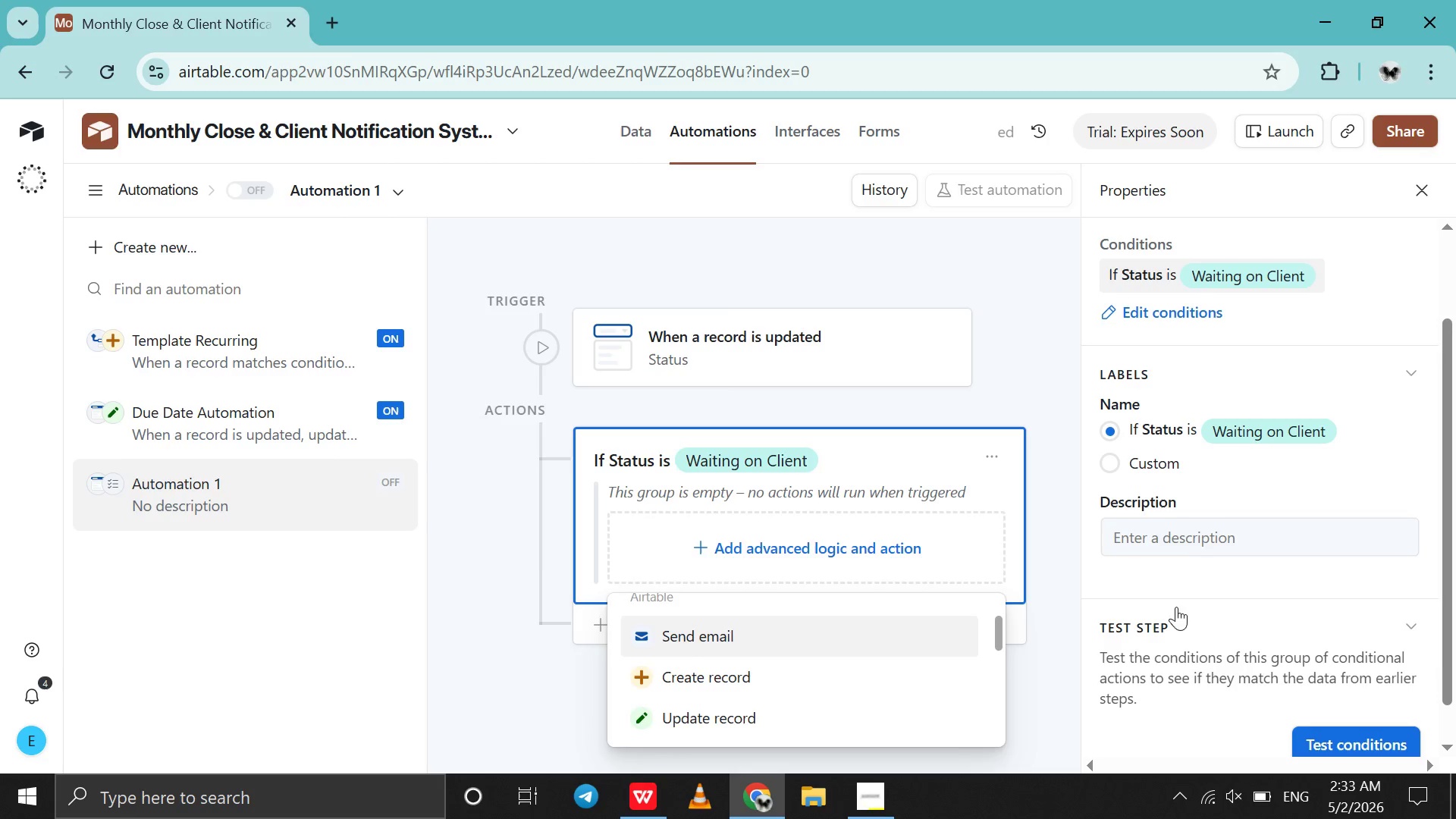 
mouse_move([1185, 589])
 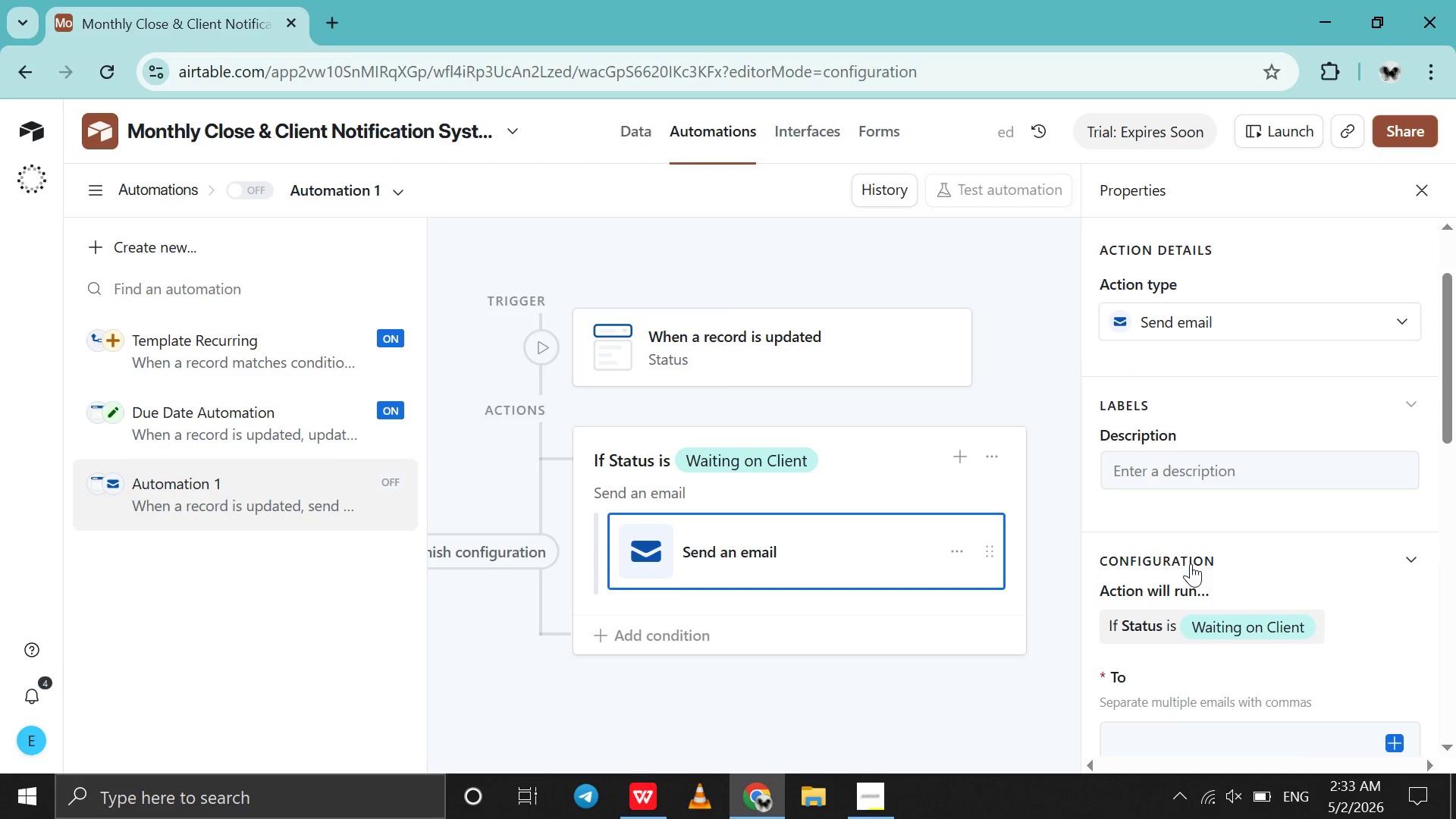 
scroll: coordinate [1191, 563], scroll_direction: down, amount: 5.0
 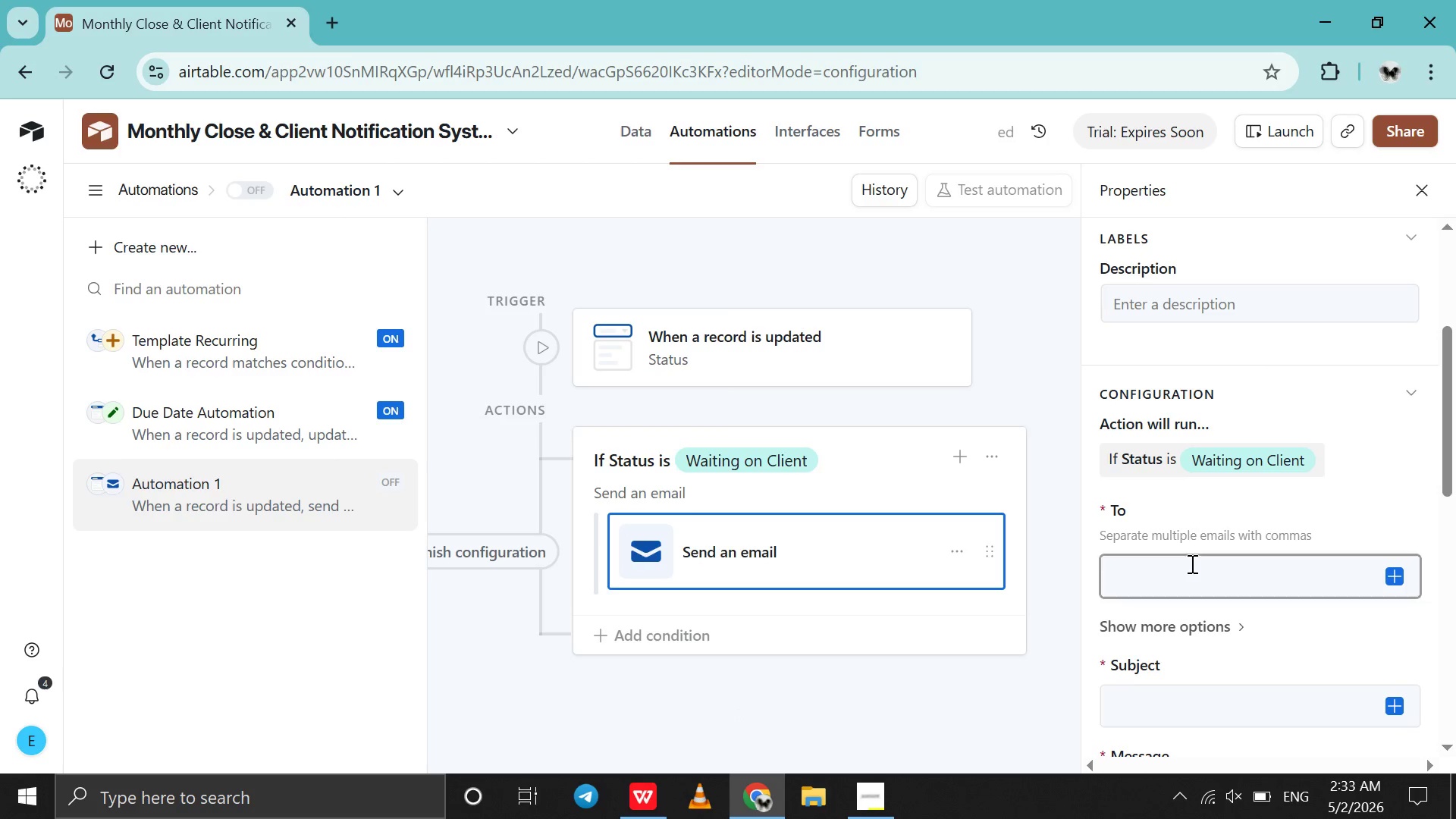 
left_click([1191, 563])
 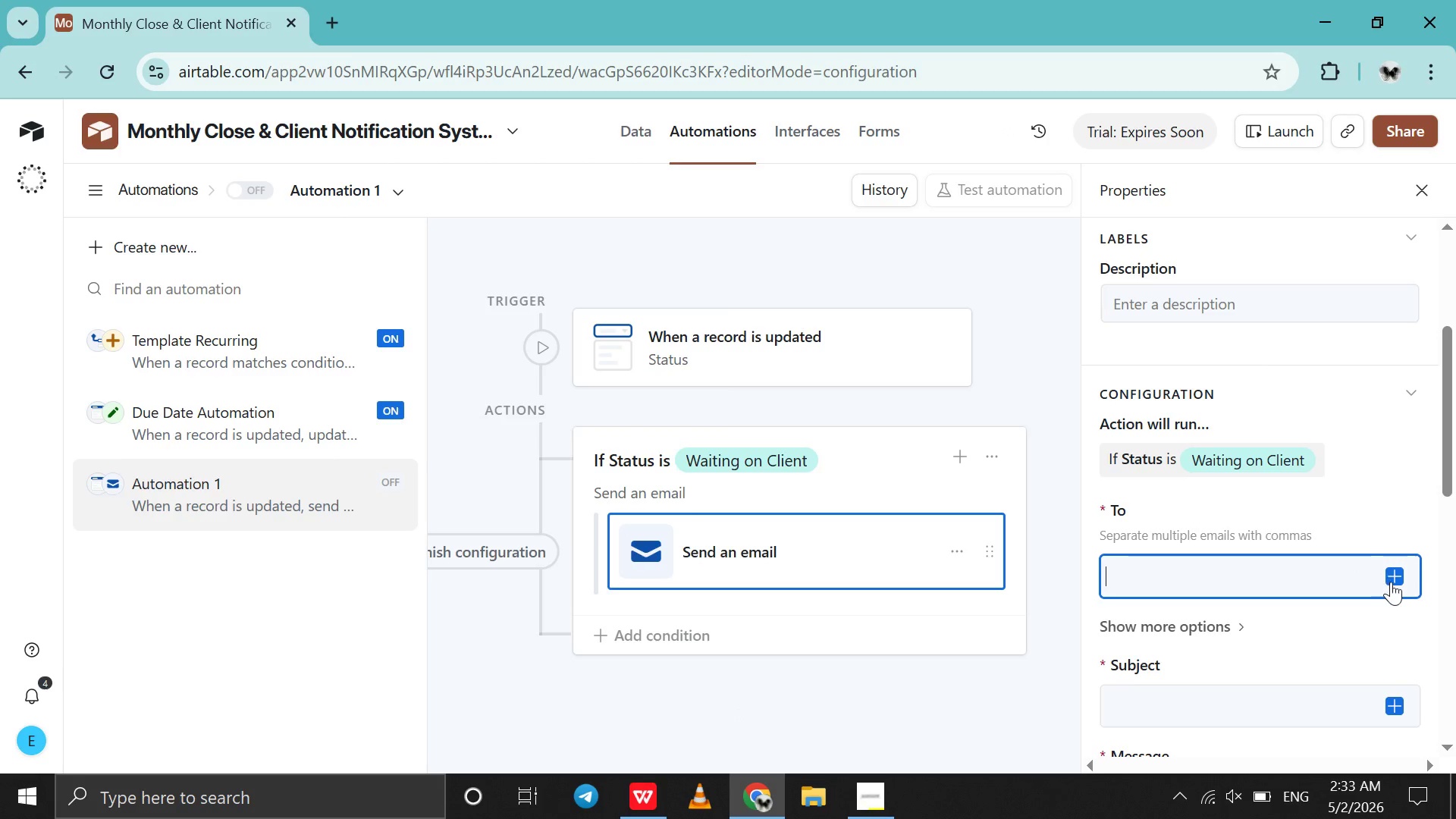 
left_click([1391, 582])
 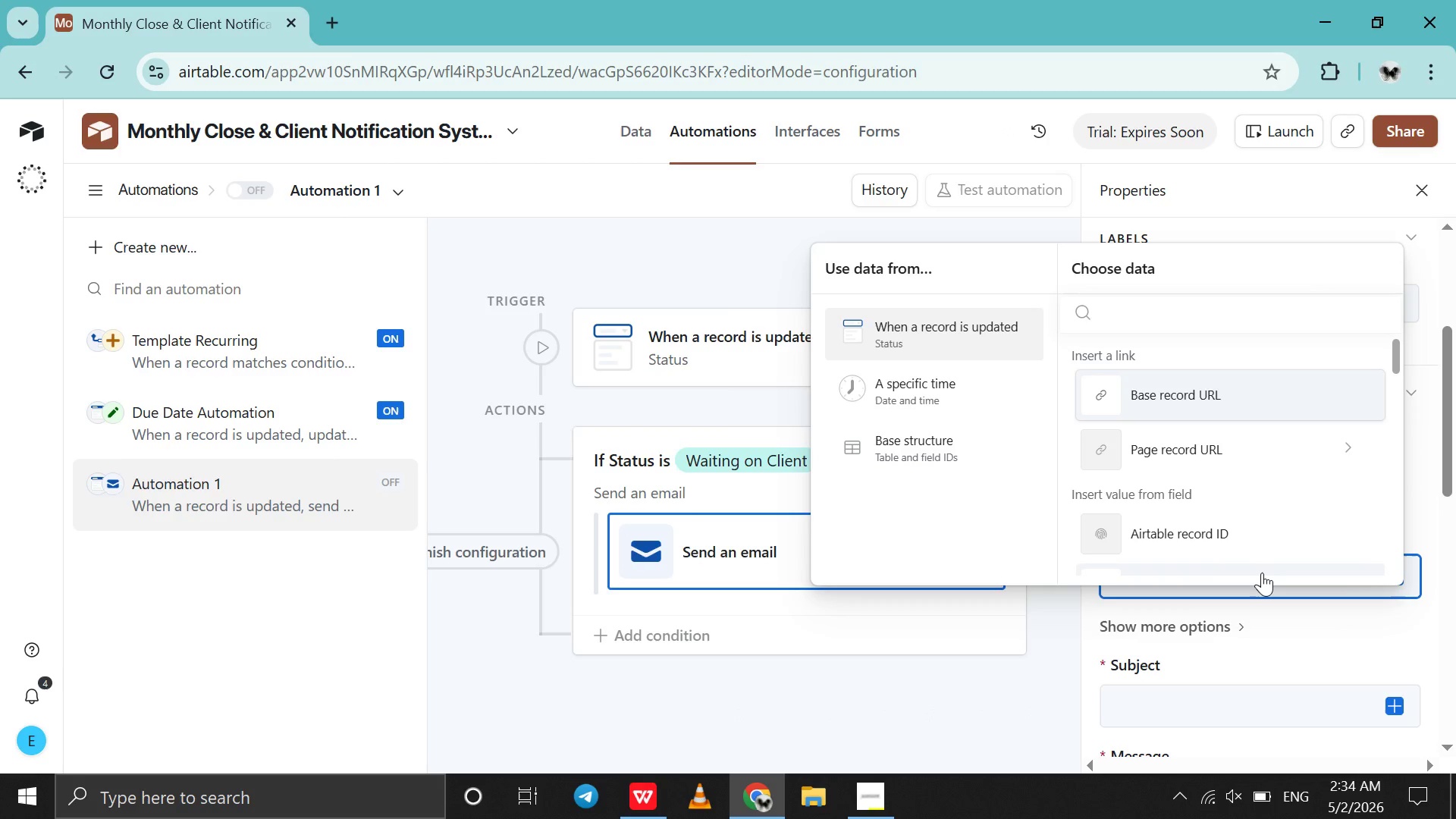 
scroll: coordinate [1262, 573], scroll_direction: down, amount: 3.0
 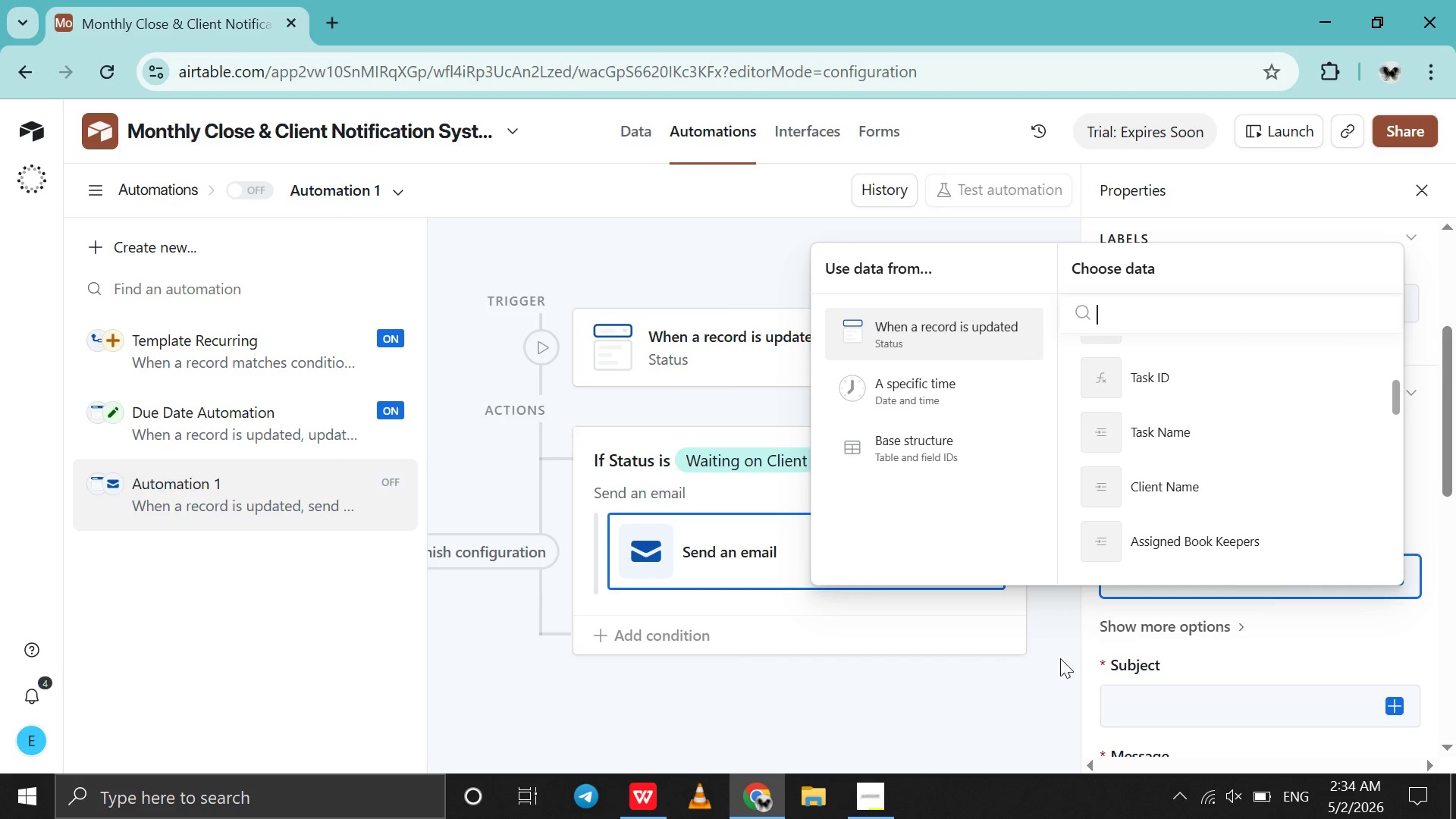 
left_click([869, 704])
 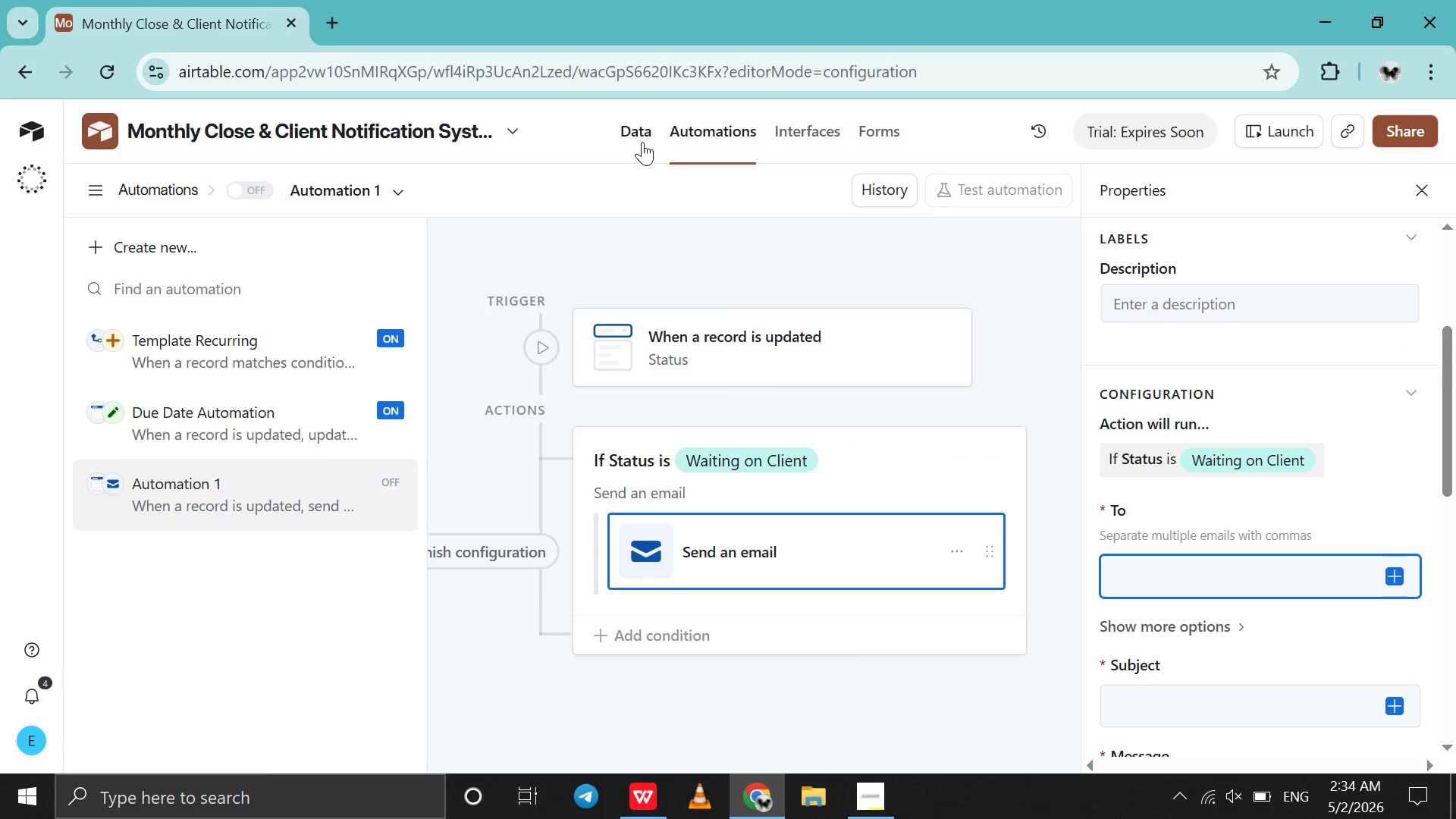 
left_click([642, 142])
 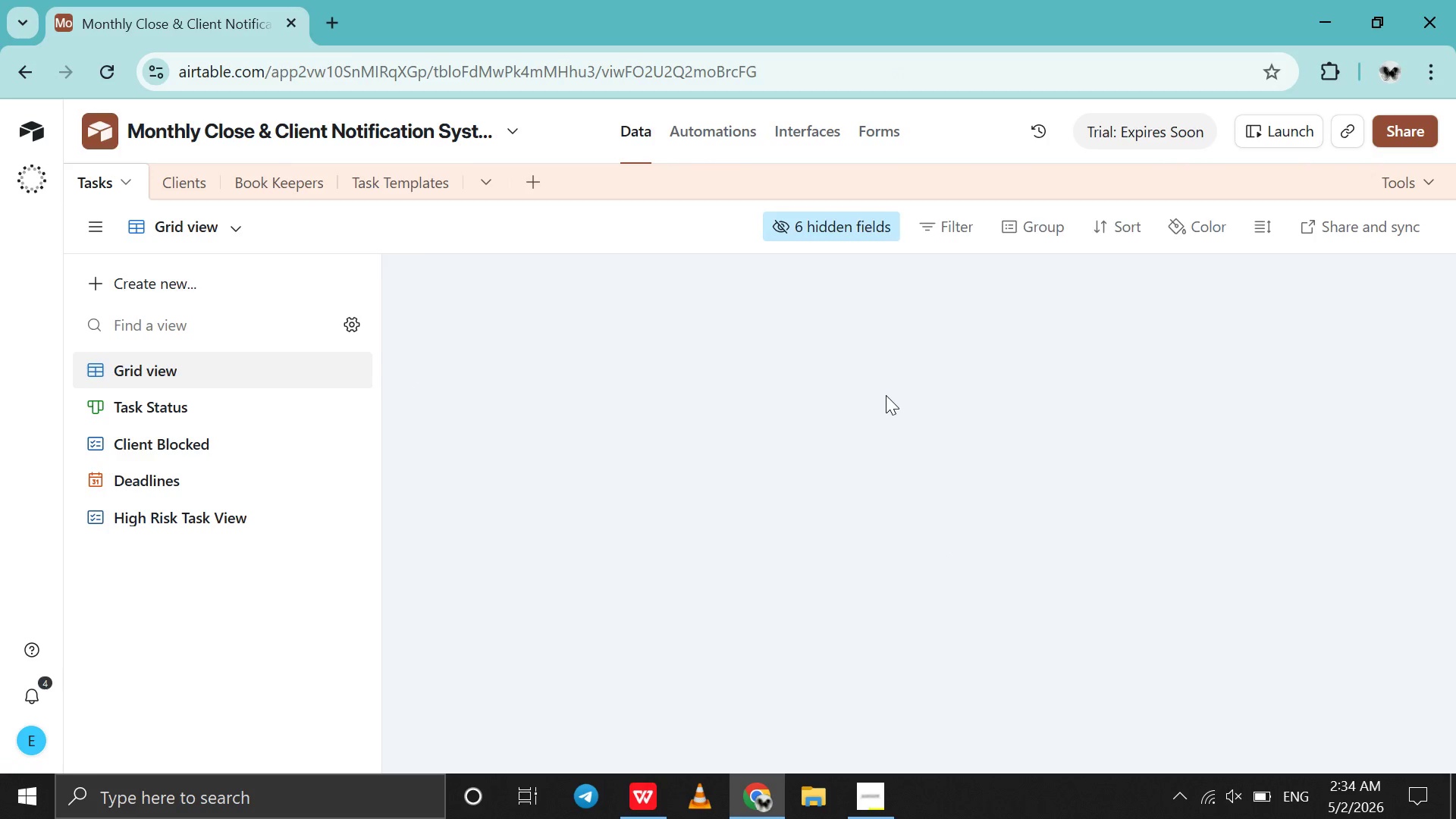 
scroll: coordinate [886, 395], scroll_direction: down, amount: 52.0
 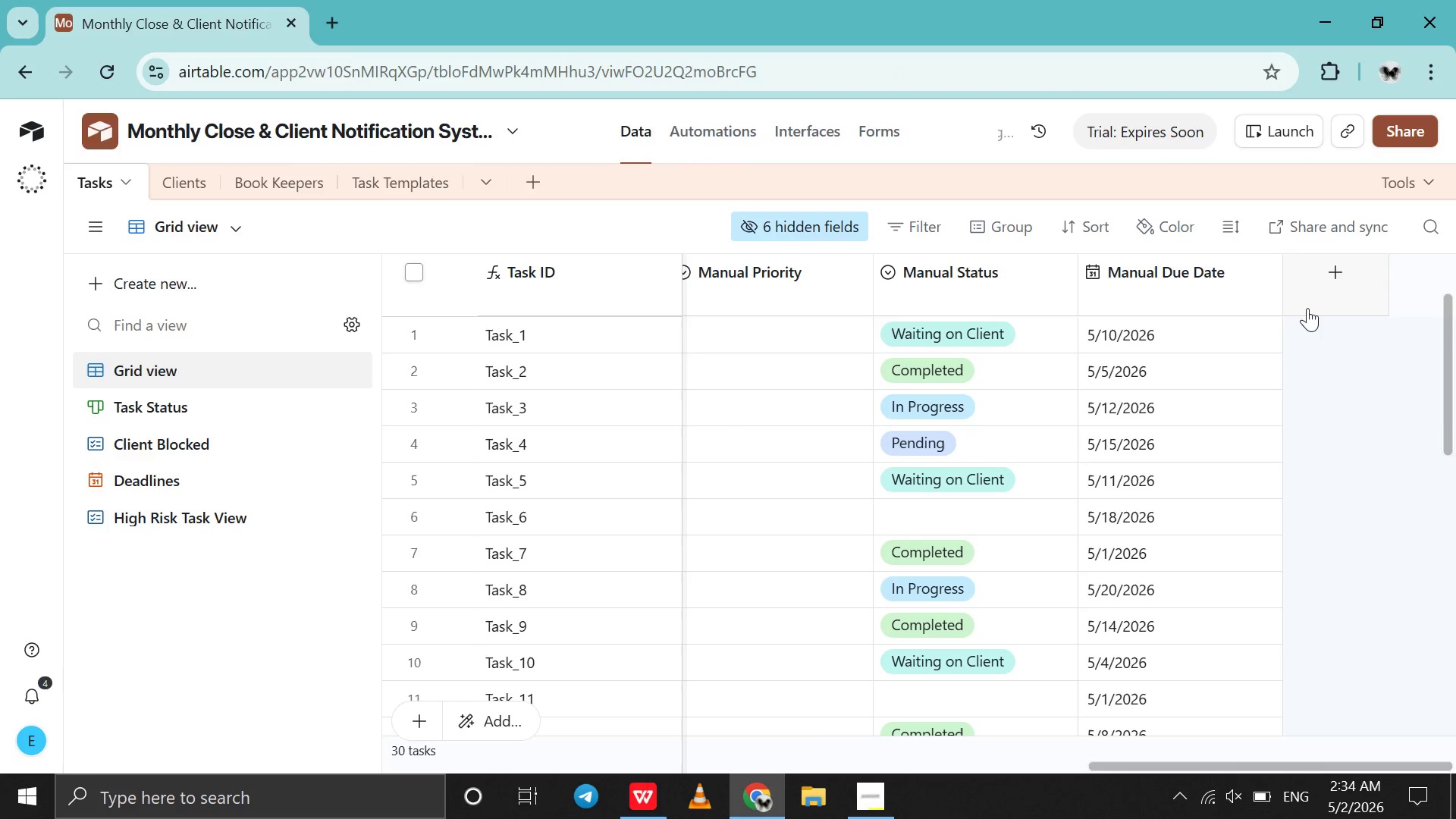 
left_click([1307, 308])
 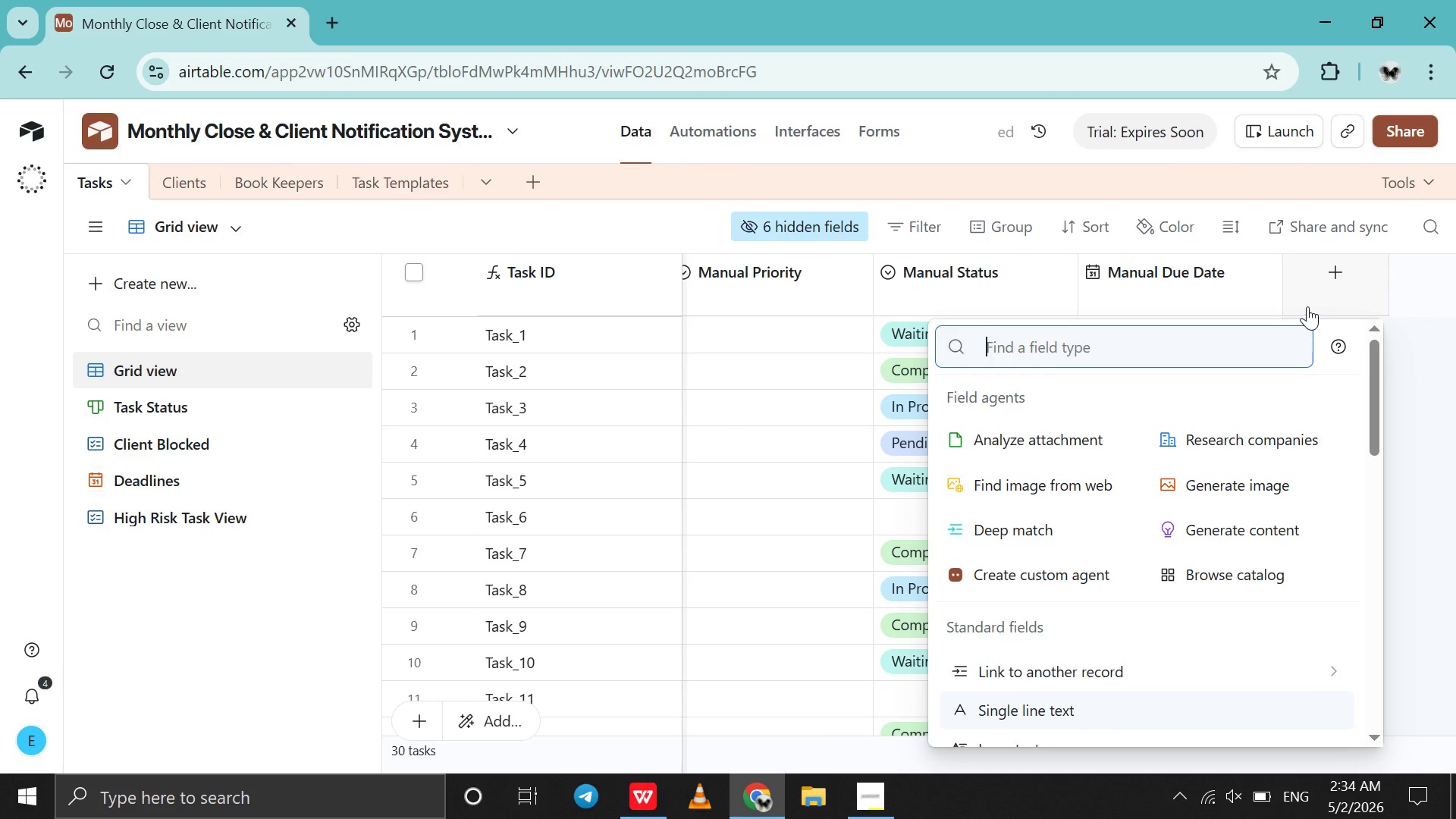 
type(ro)
 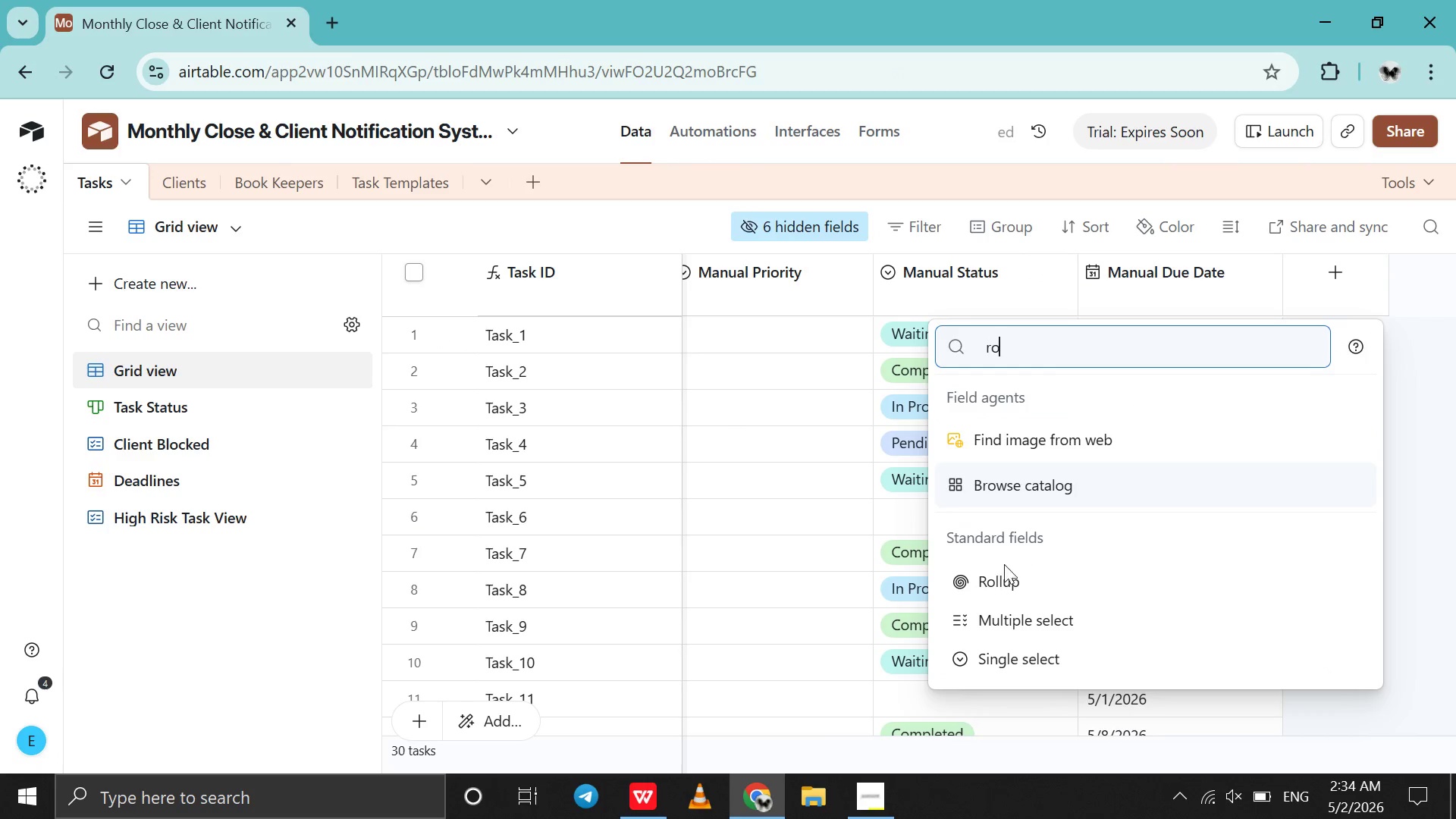 
left_click([999, 579])
 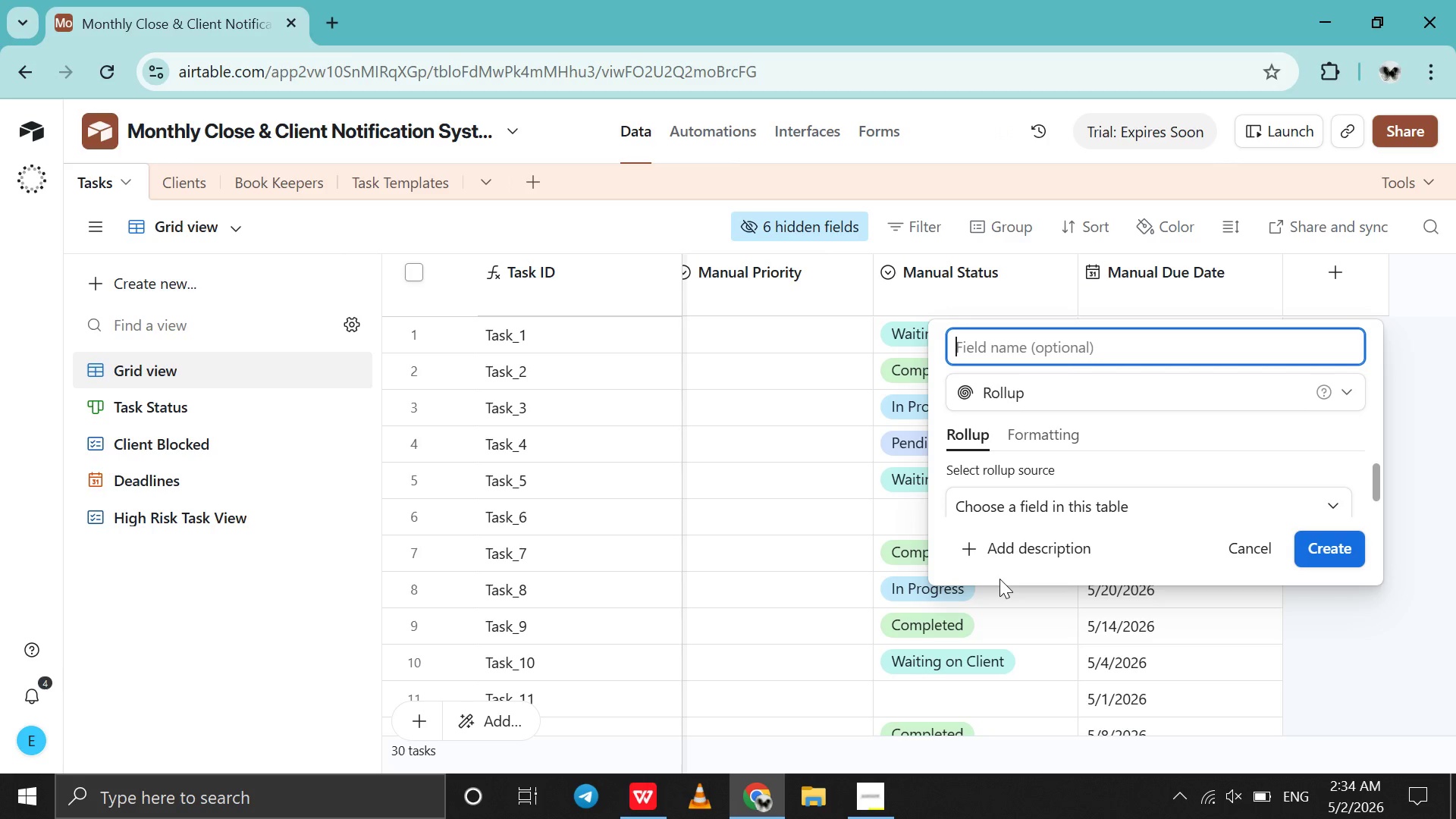 
key(Shift+E)
 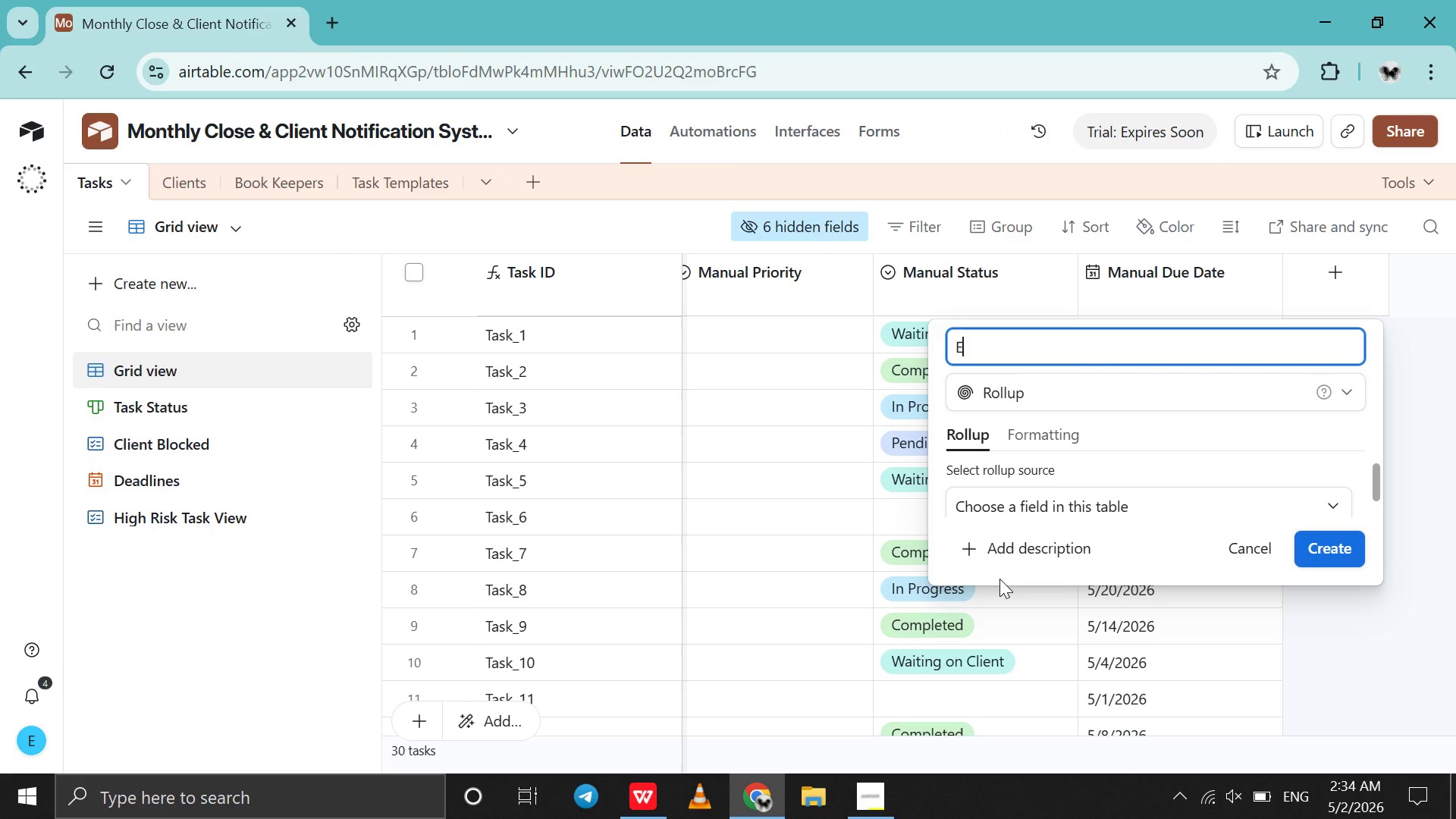 
key(ArrowLeft)
 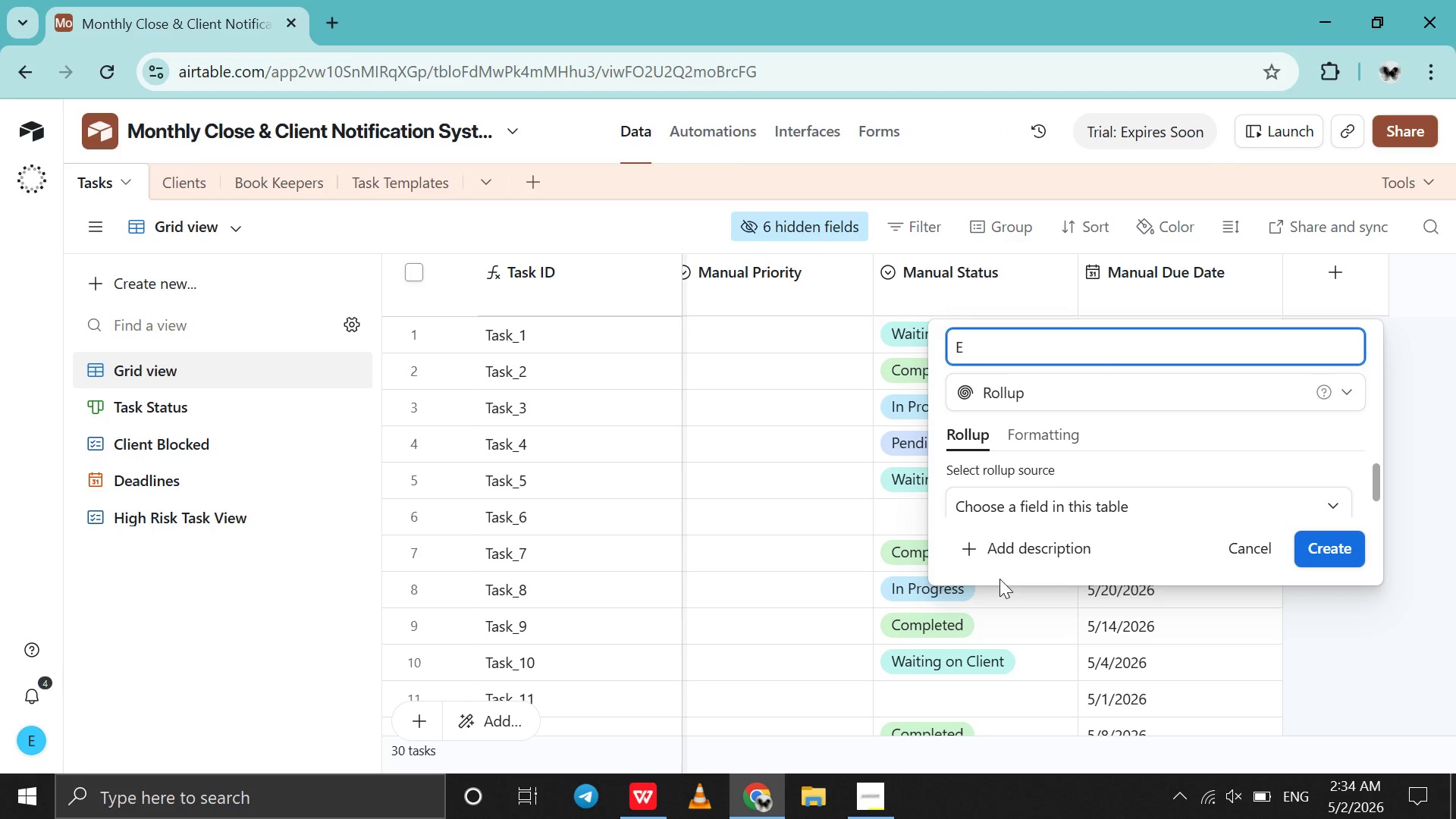 
type(Client's )
 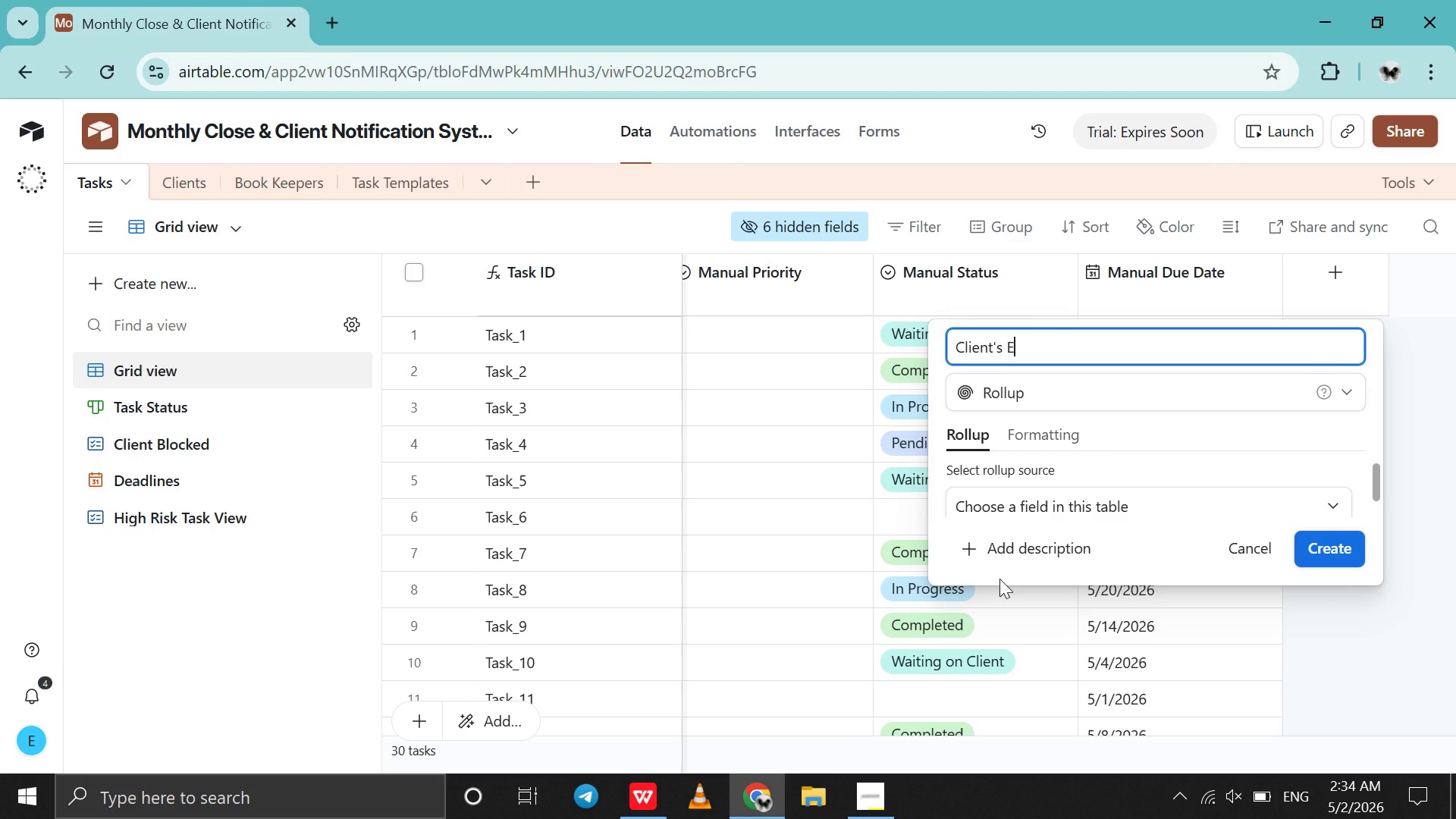 
key(ArrowRight)
 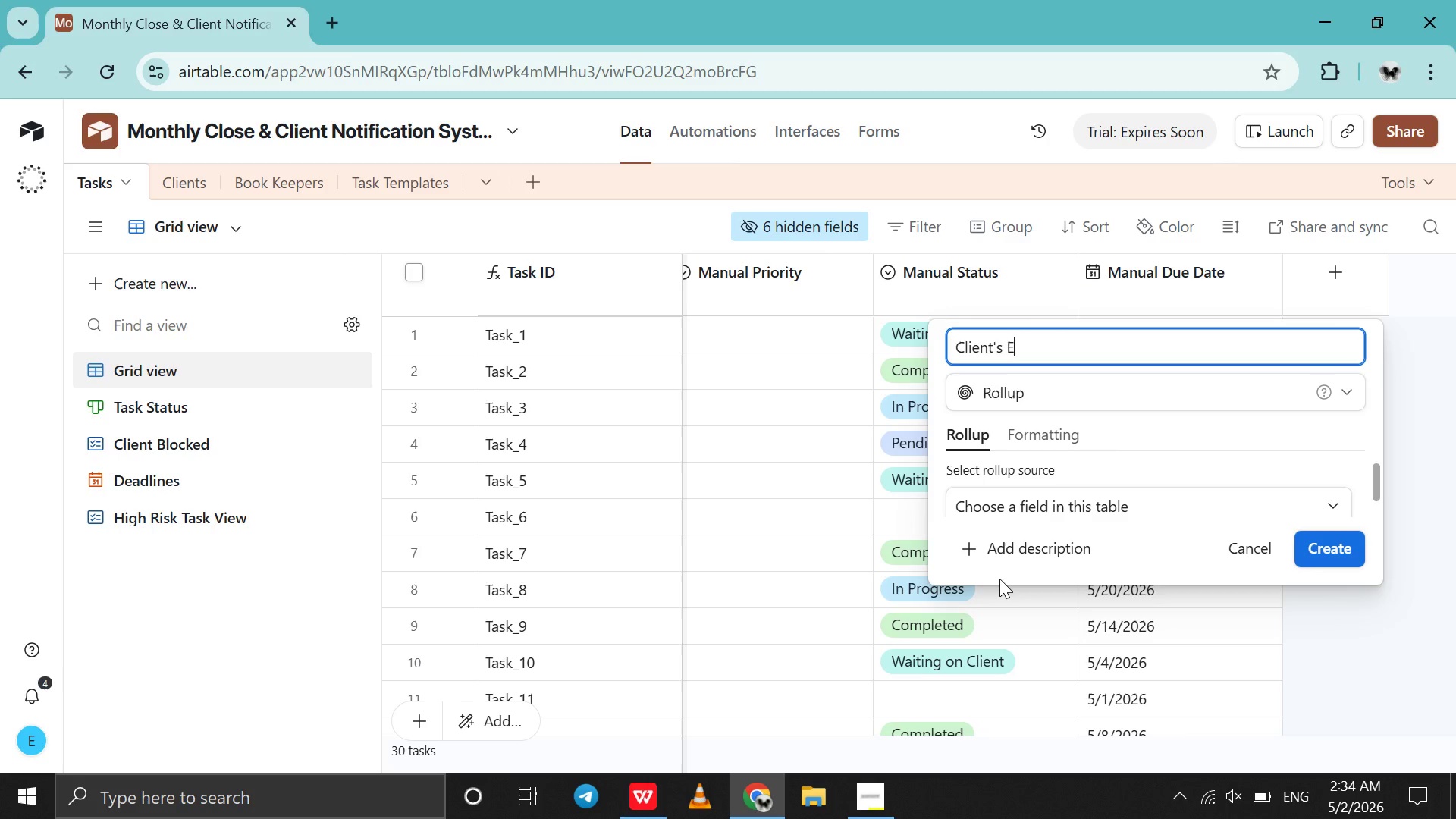 
key(ArrowRight)
 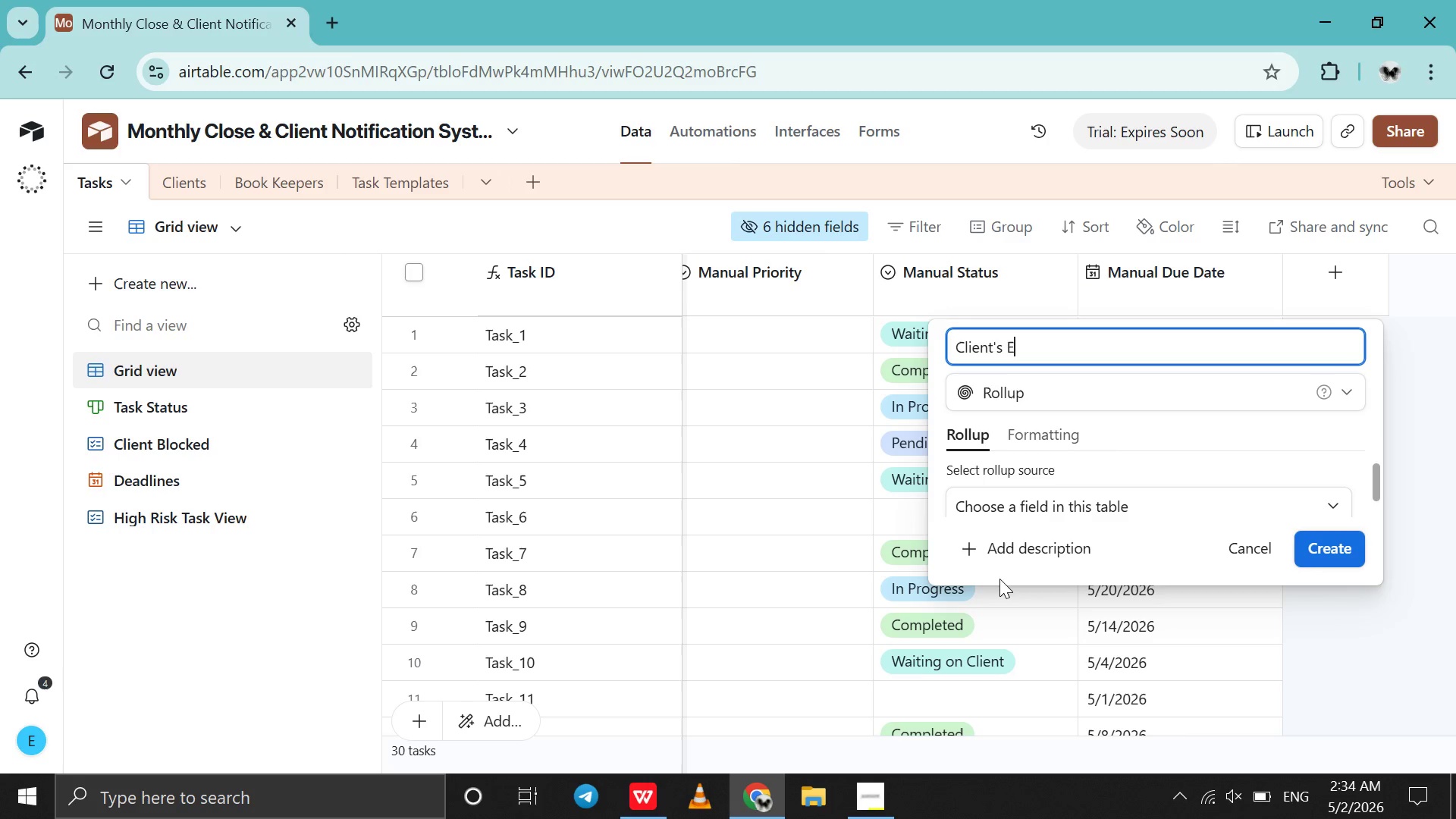 
type(mail)
 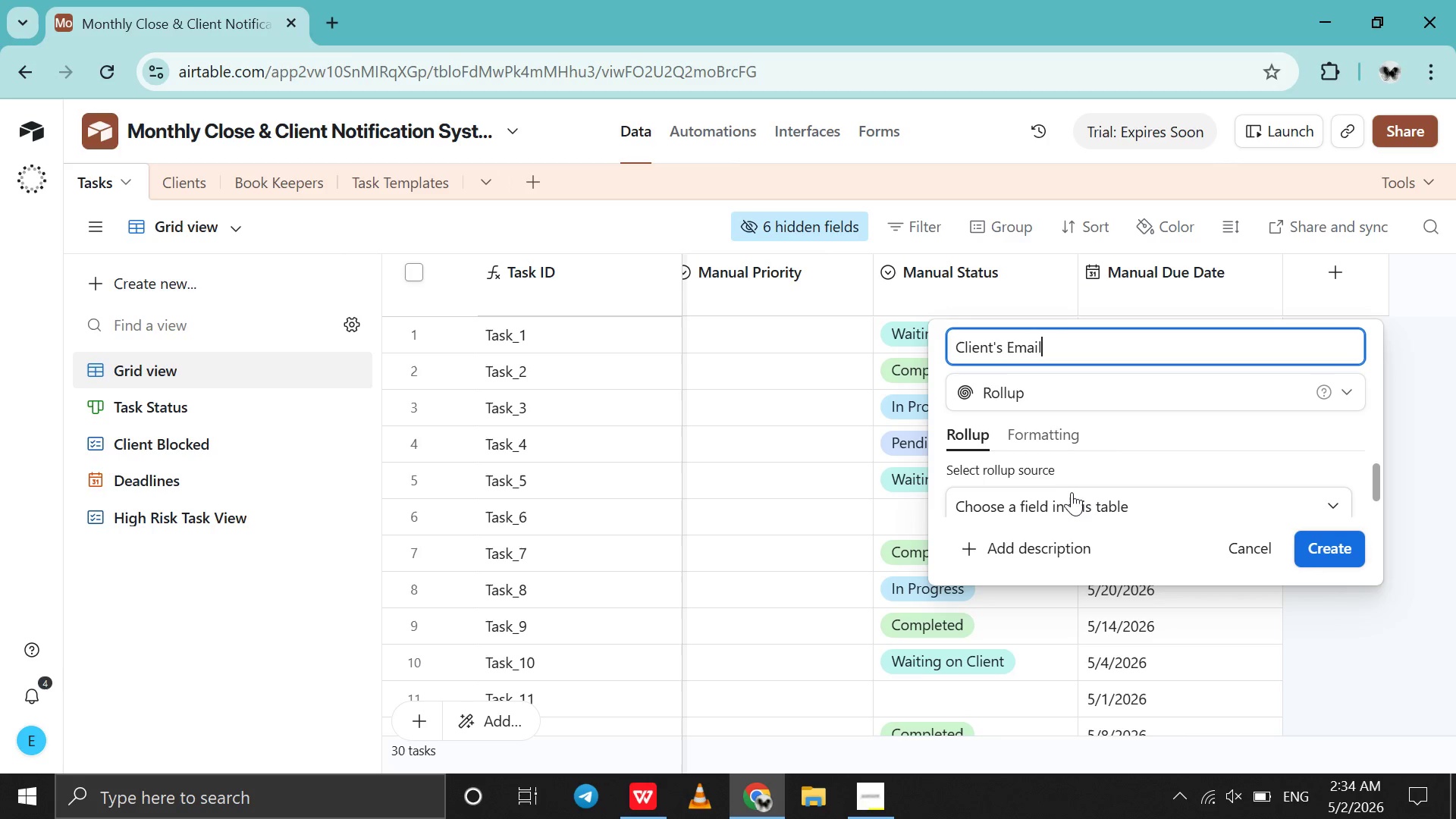 
left_click([1074, 491])
 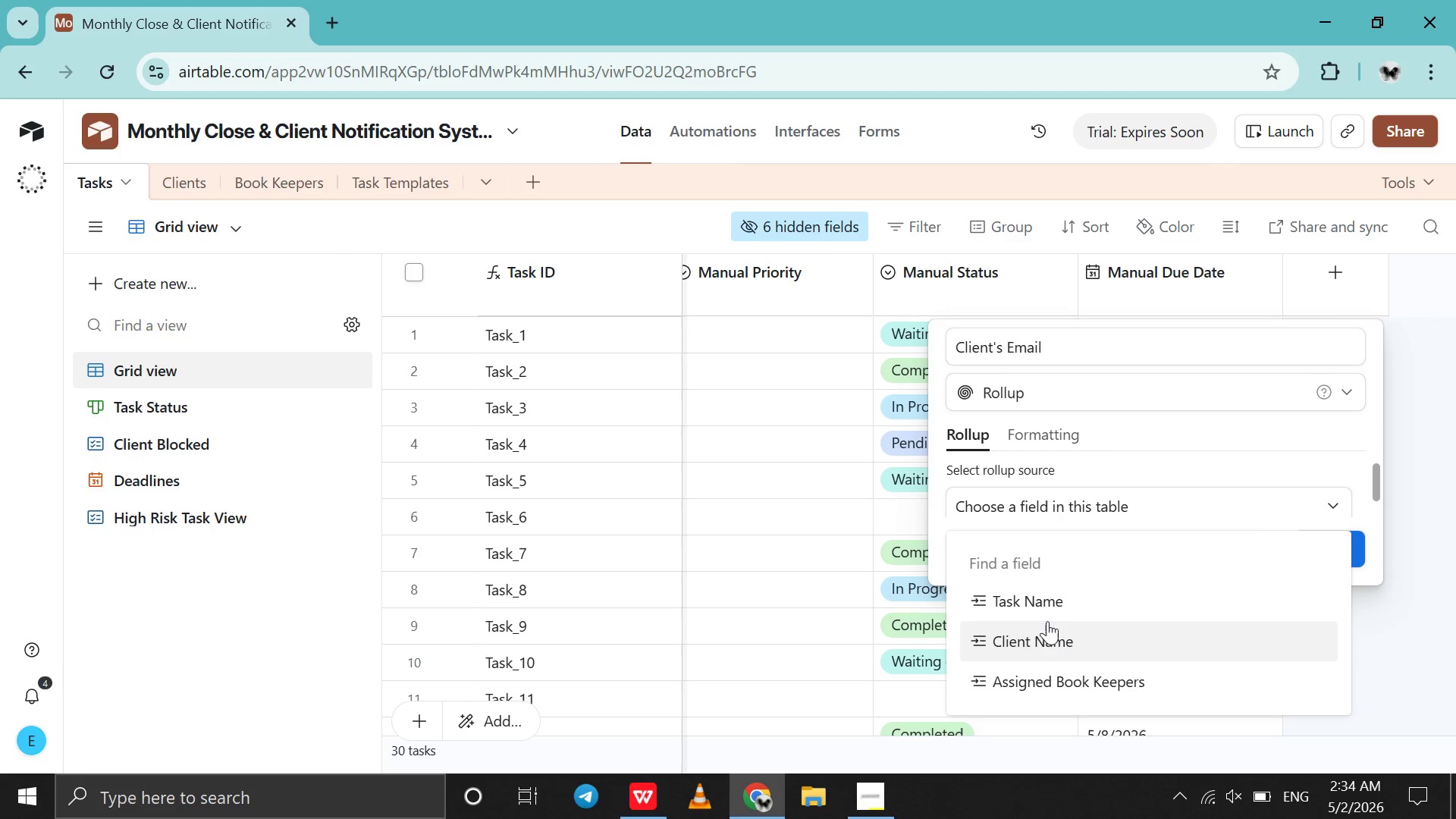 
left_click([1044, 628])
 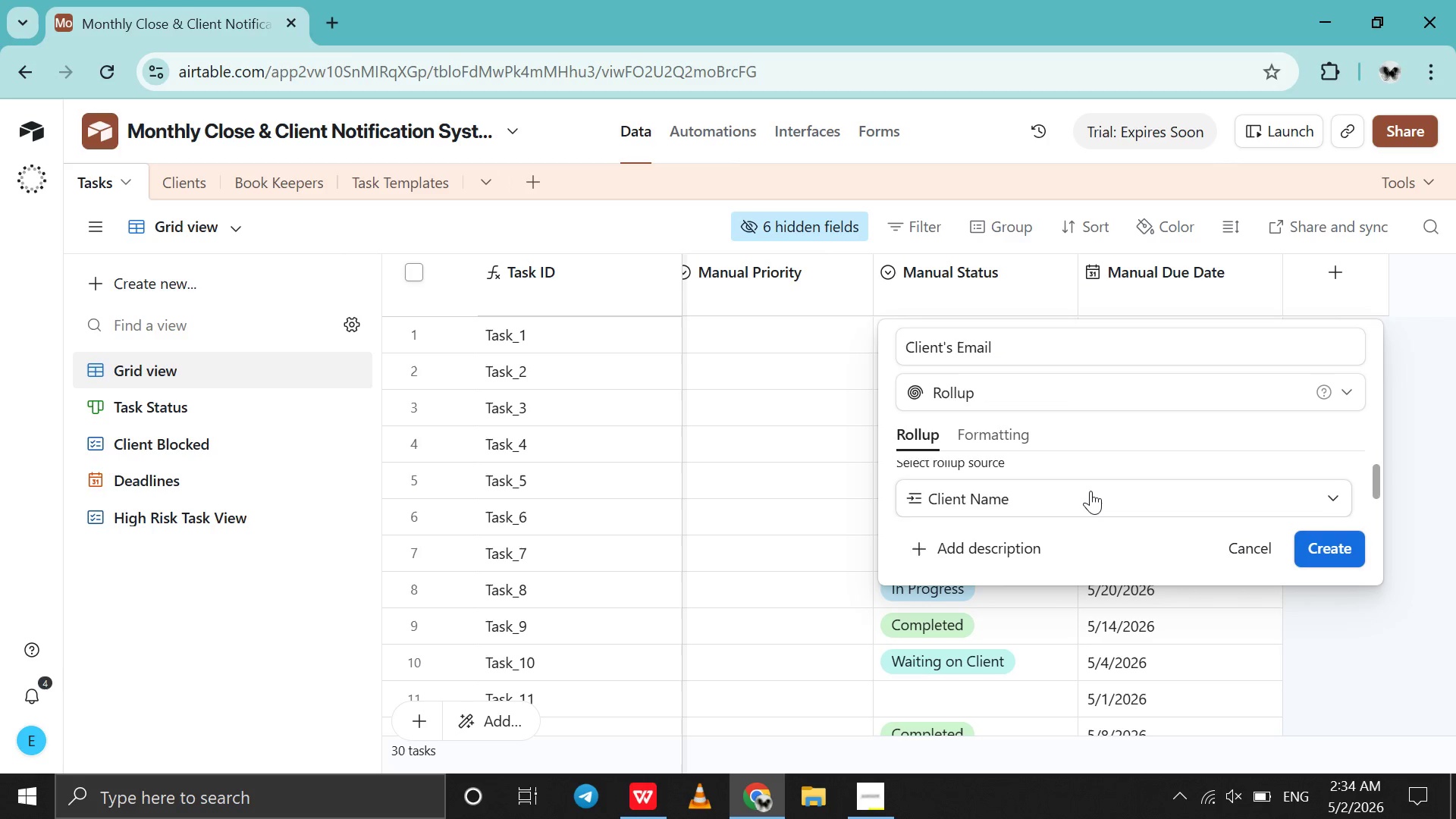 
scroll: coordinate [1090, 491], scroll_direction: down, amount: 2.0
 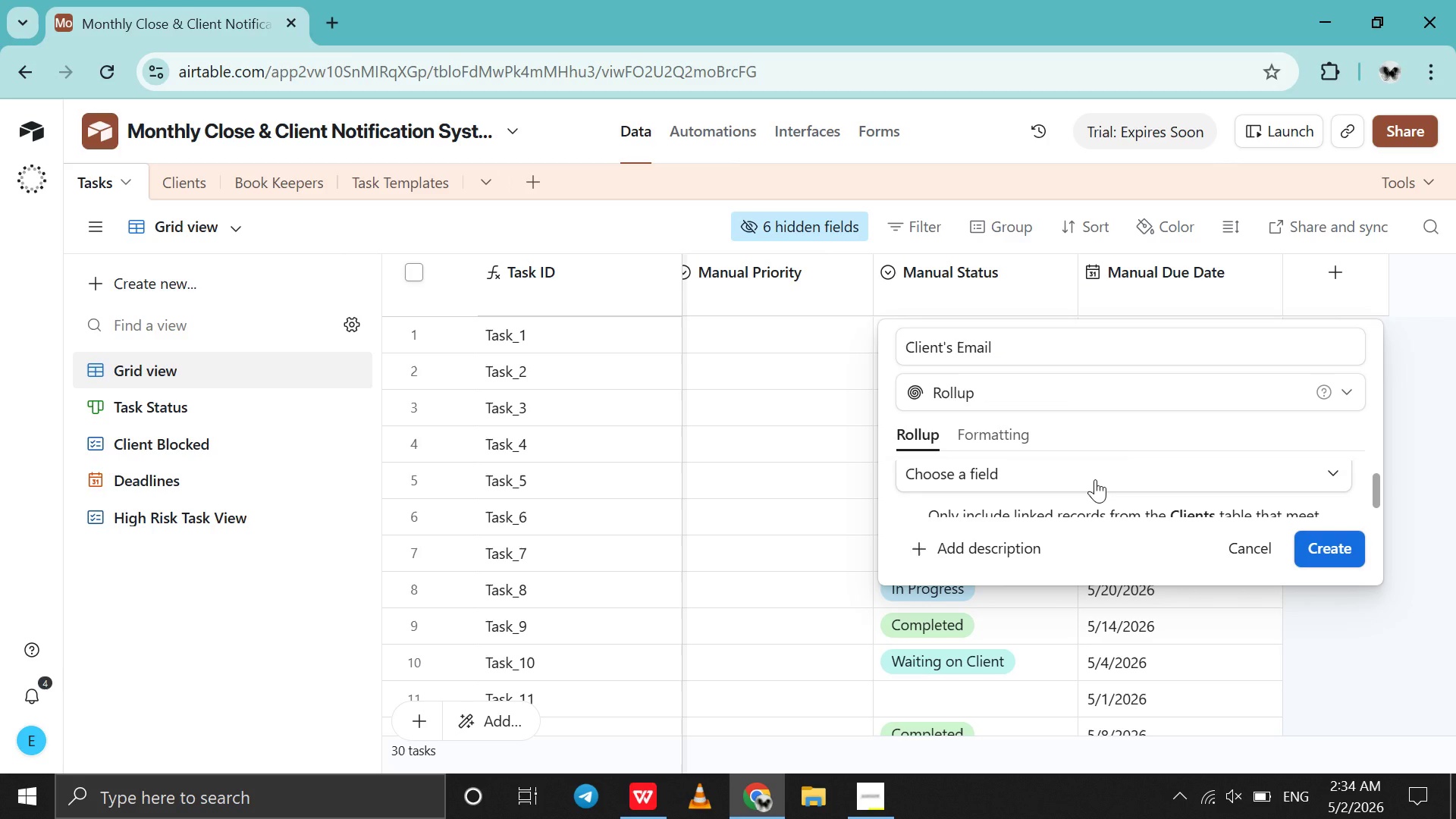 
left_click([1095, 479])
 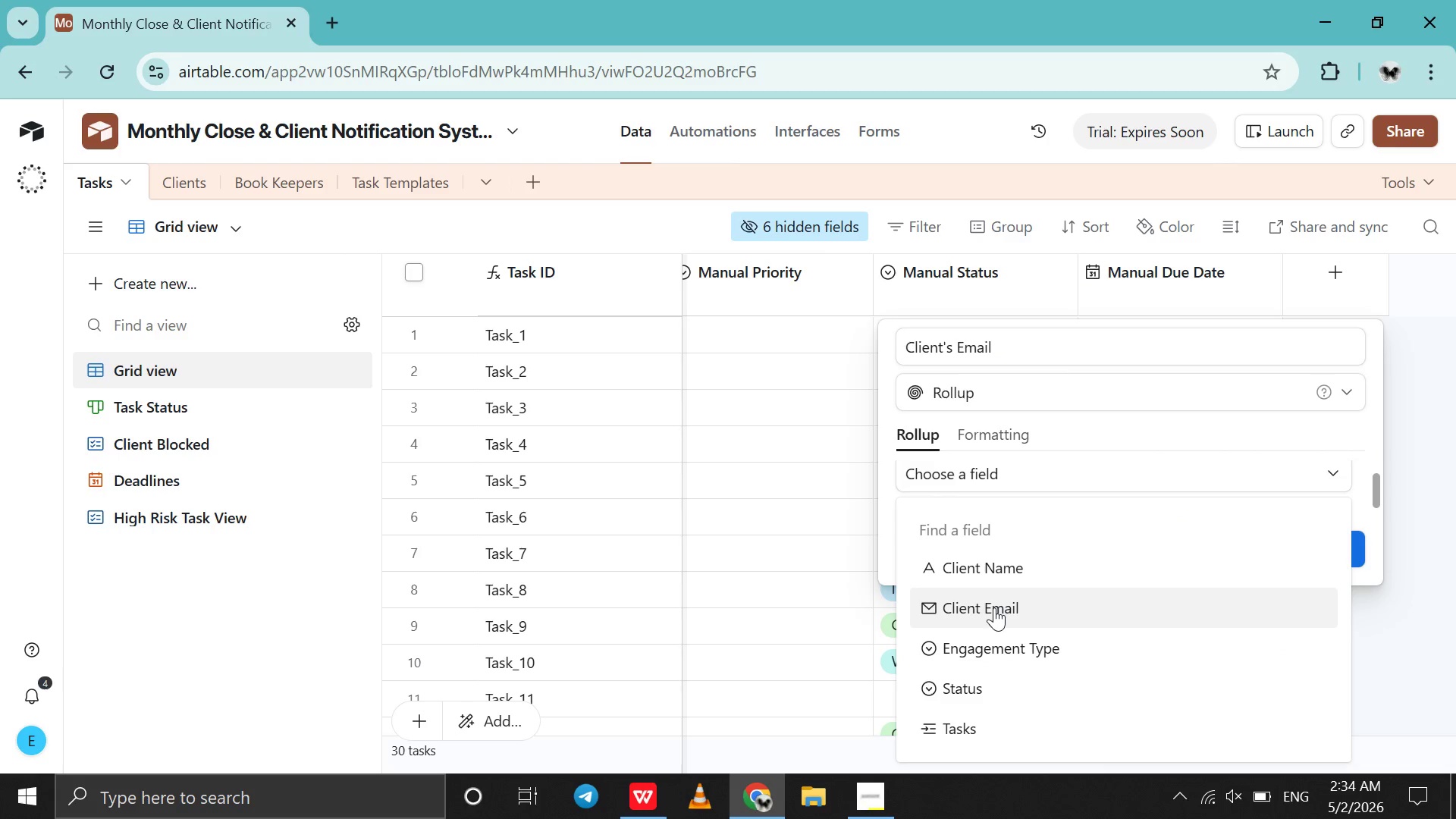 
left_click([994, 607])
 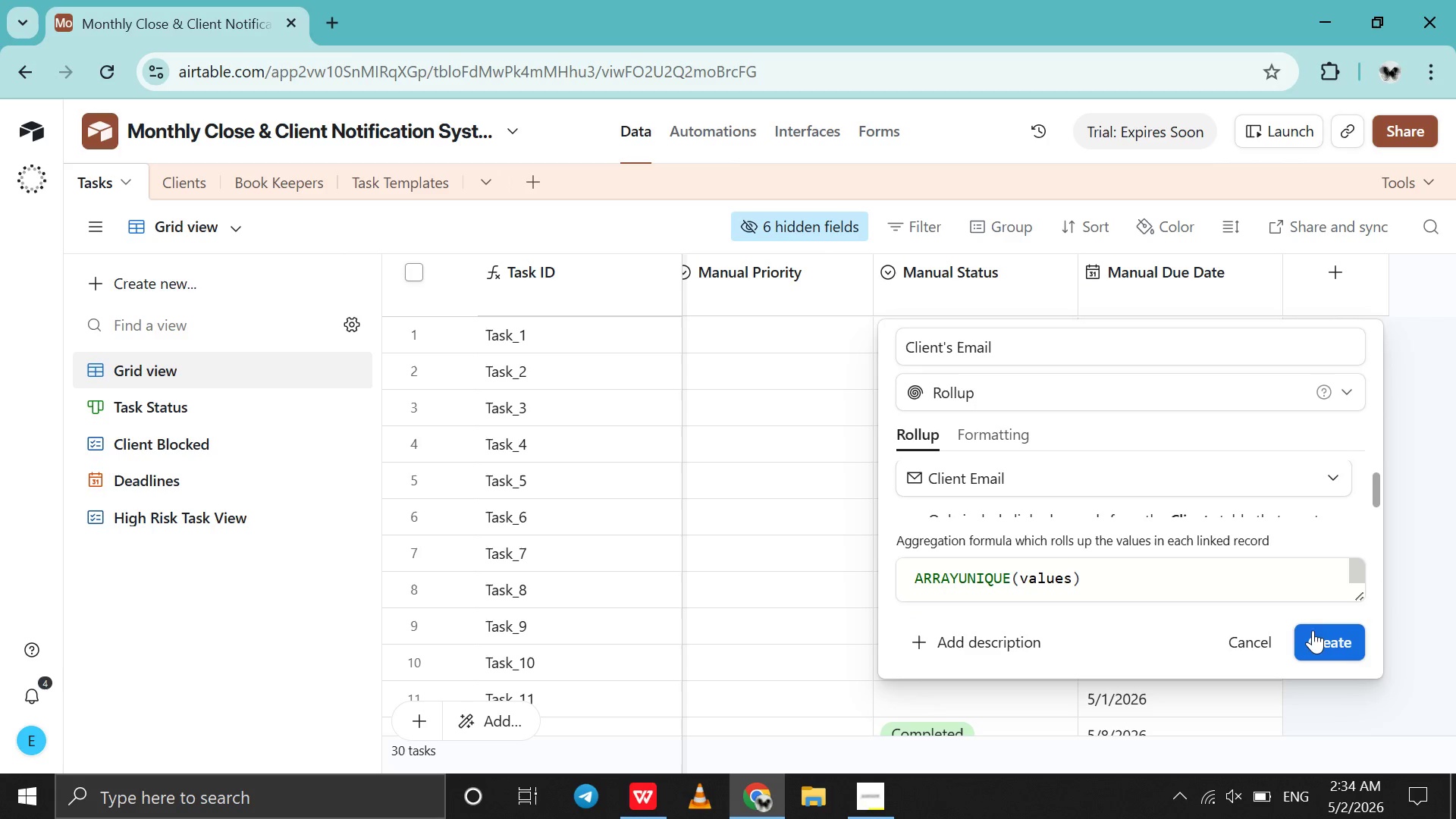 
left_click([1313, 630])
 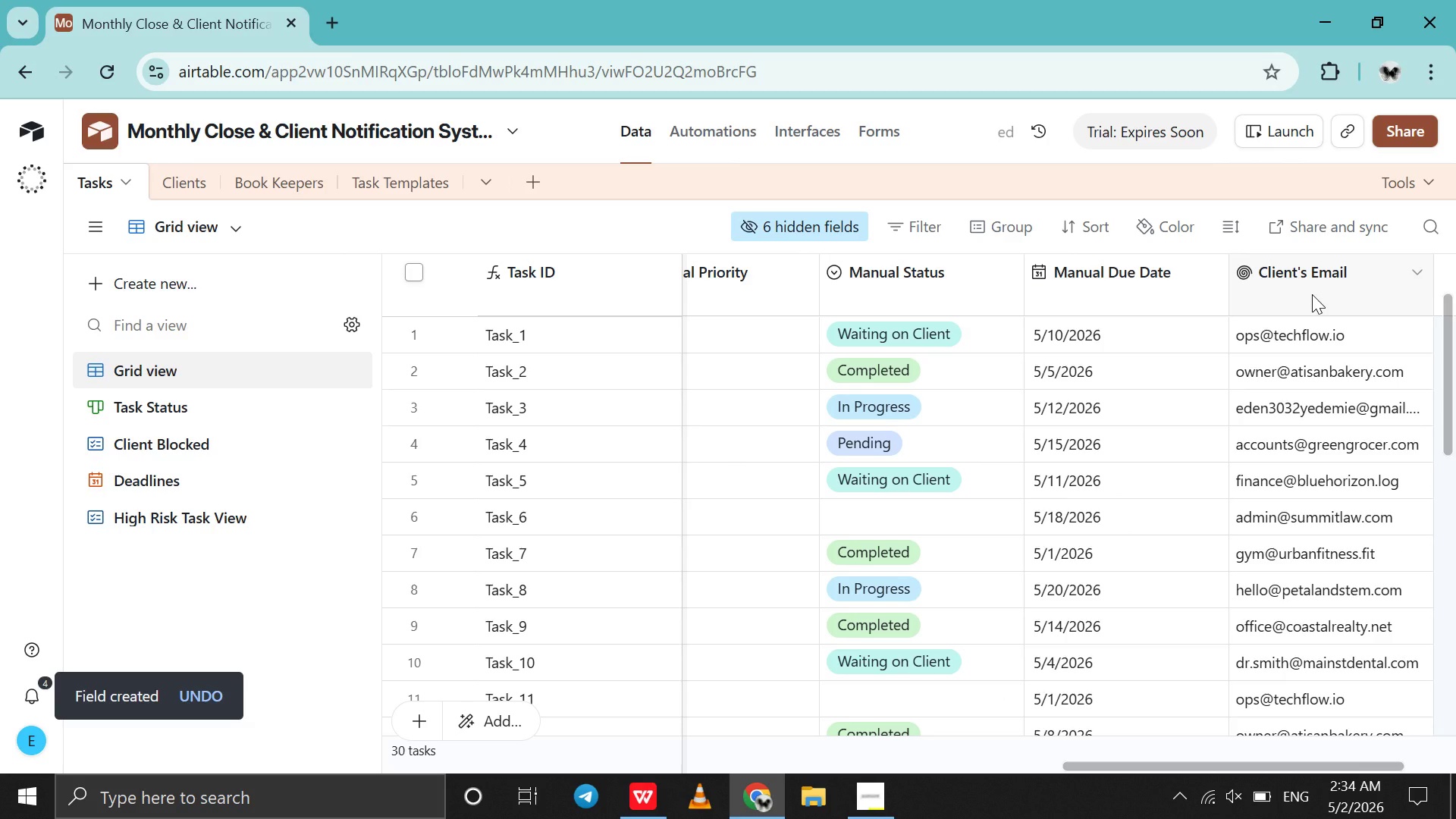 
right_click([1312, 294])
 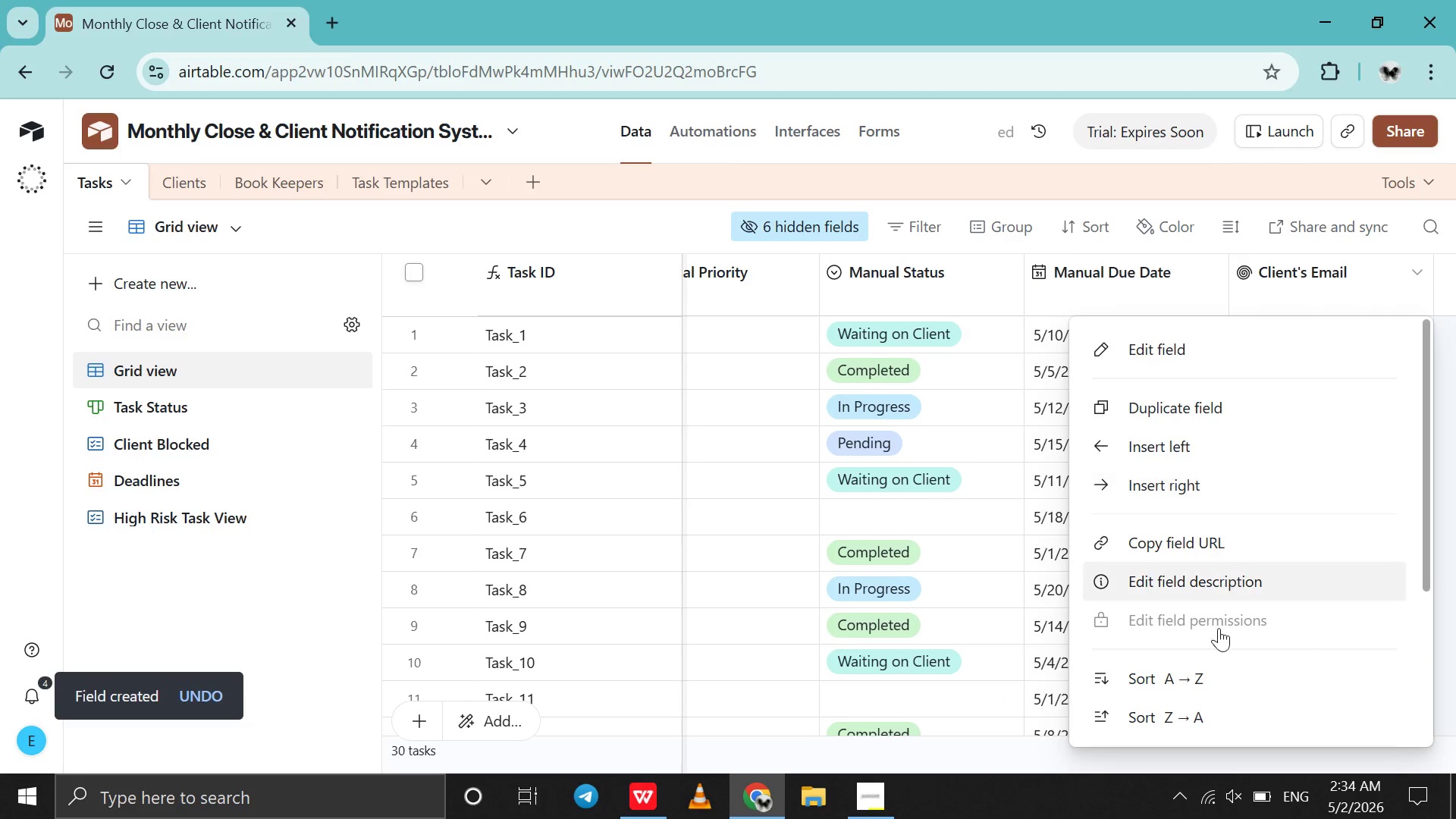 
scroll: coordinate [1218, 633], scroll_direction: down, amount: 34.0
 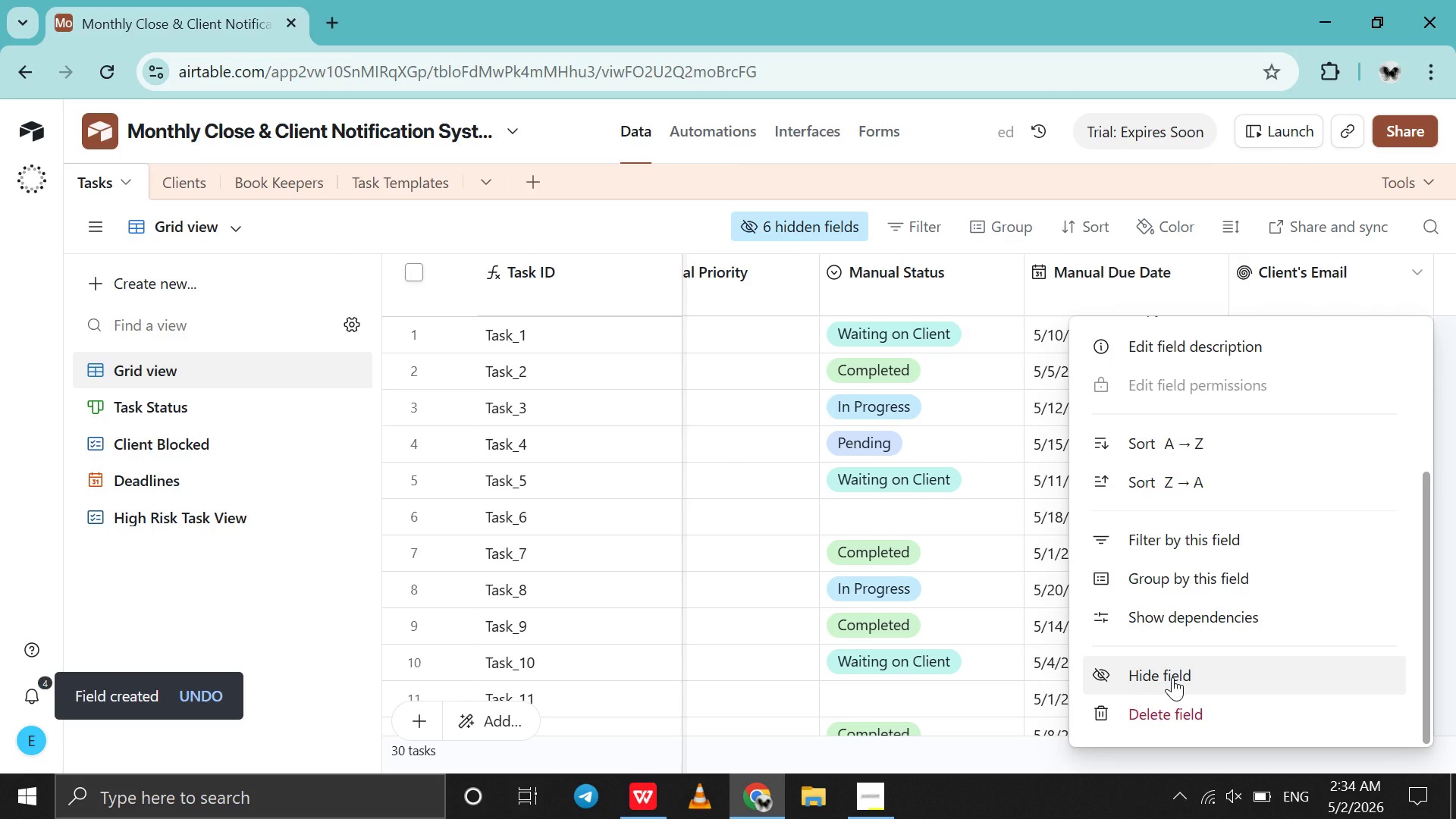 
left_click([1172, 677])
 